 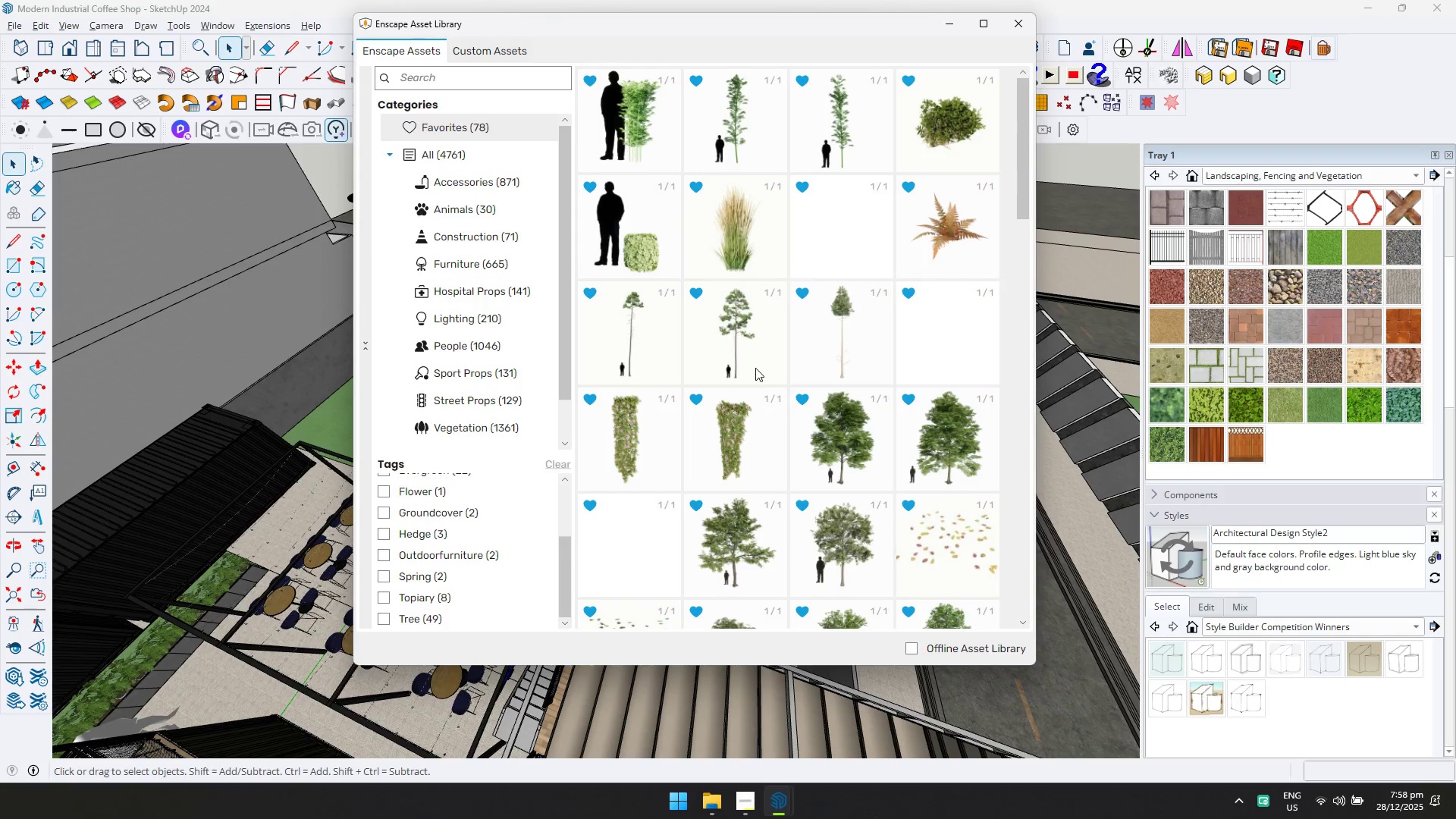 
scroll: coordinate [919, 434], scroll_direction: down, amount: 6.0
 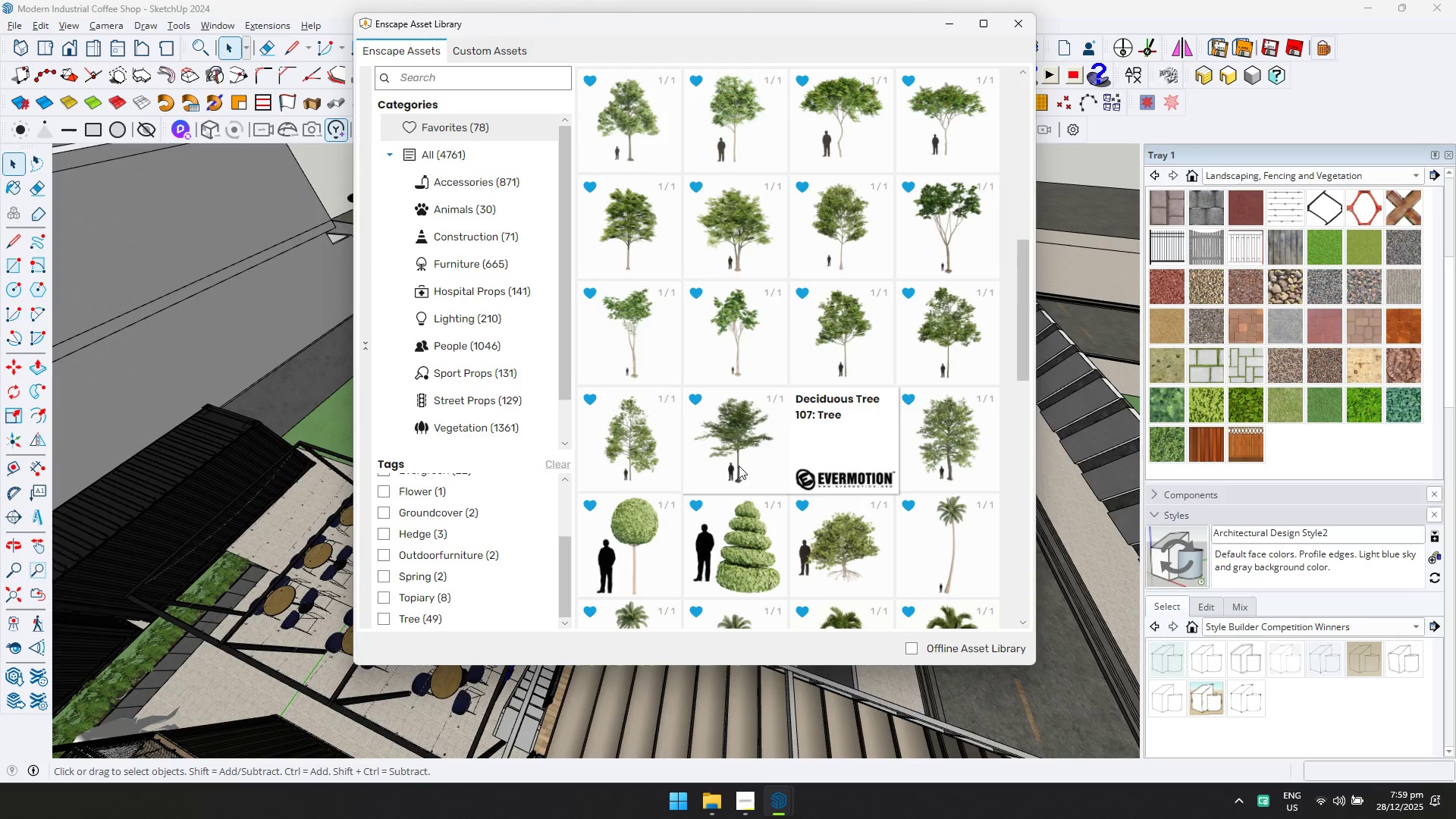 
double_click([739, 465])
 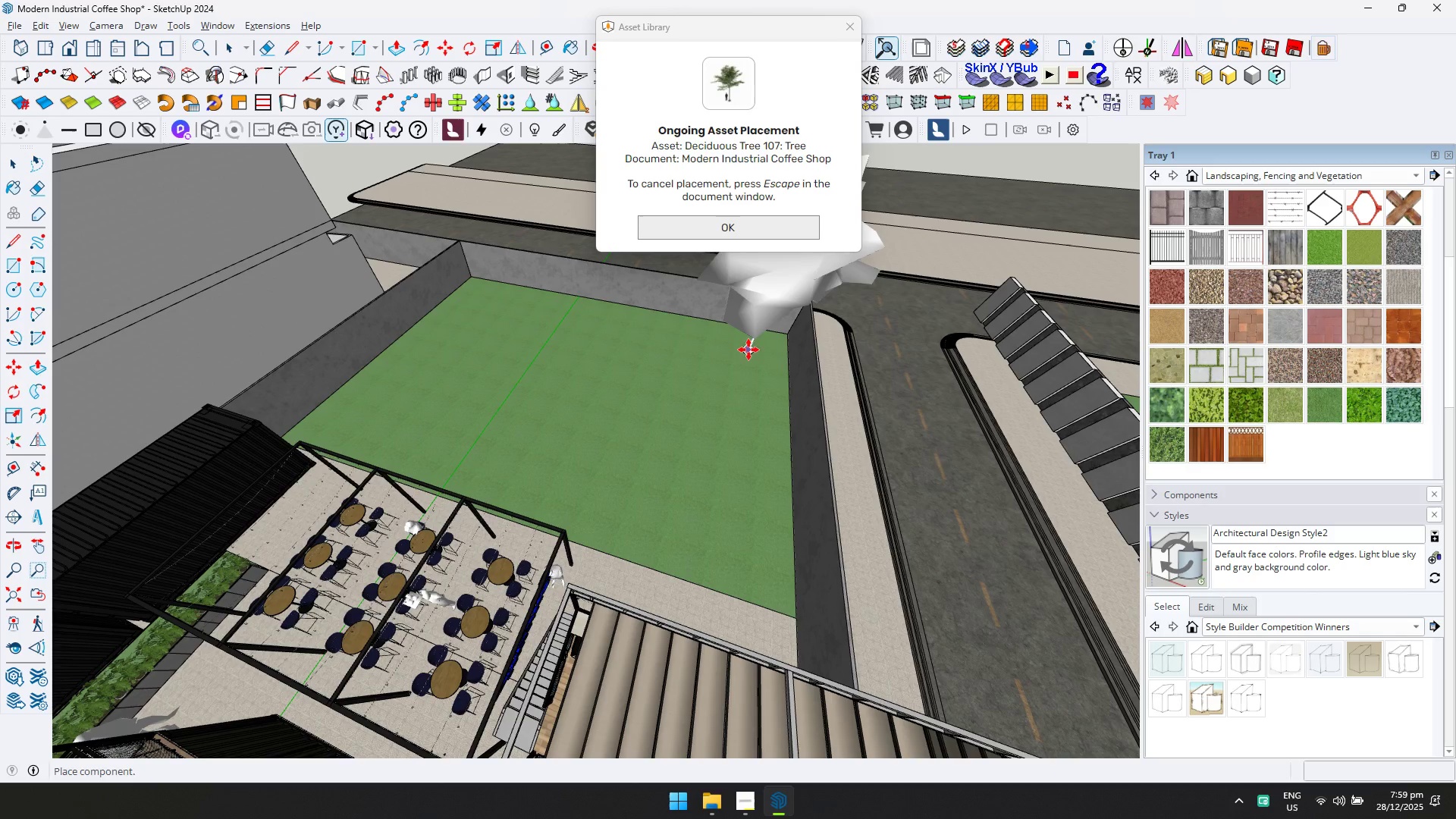 
left_click([759, 352])
 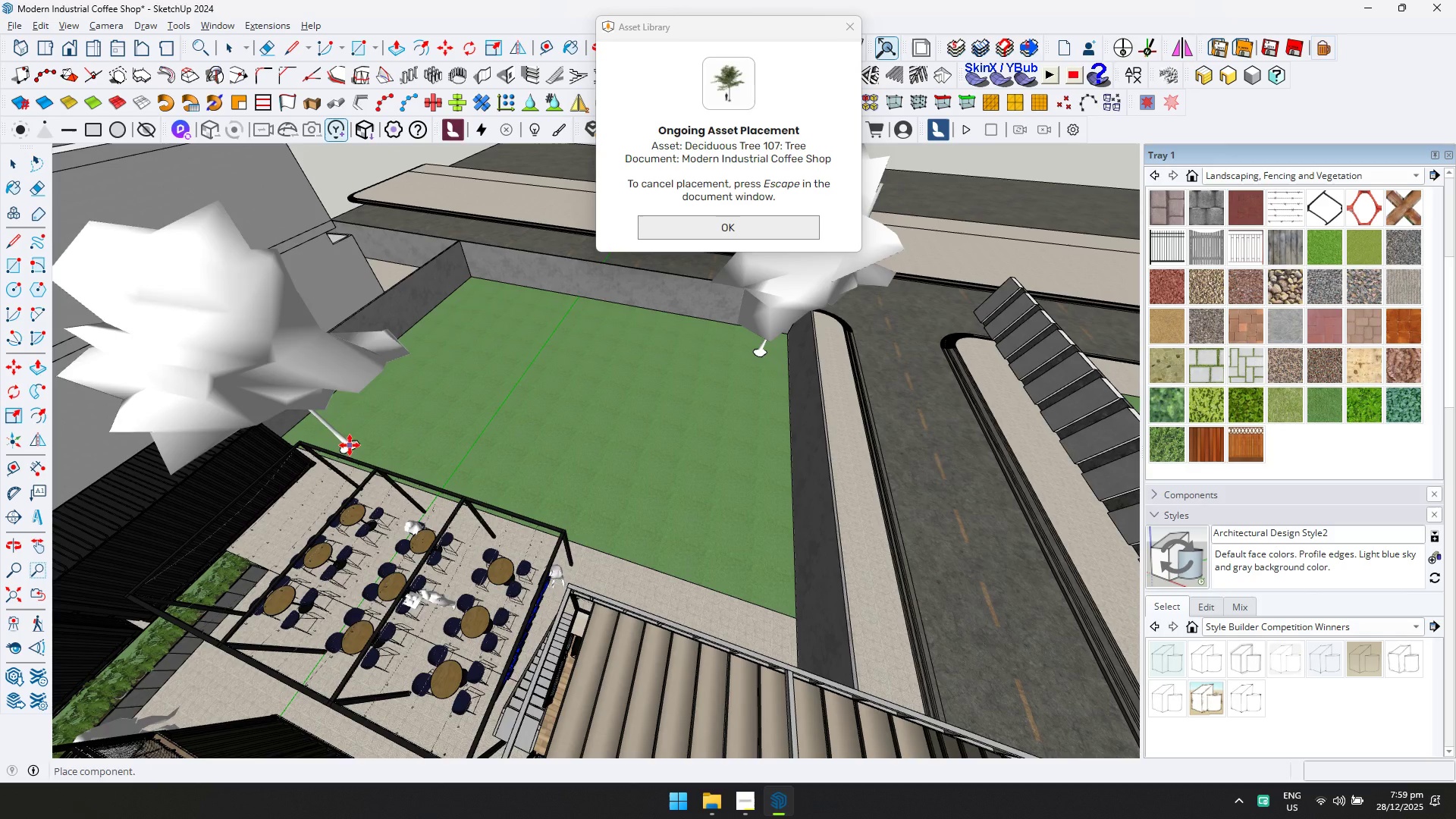 
left_click([349, 438])
 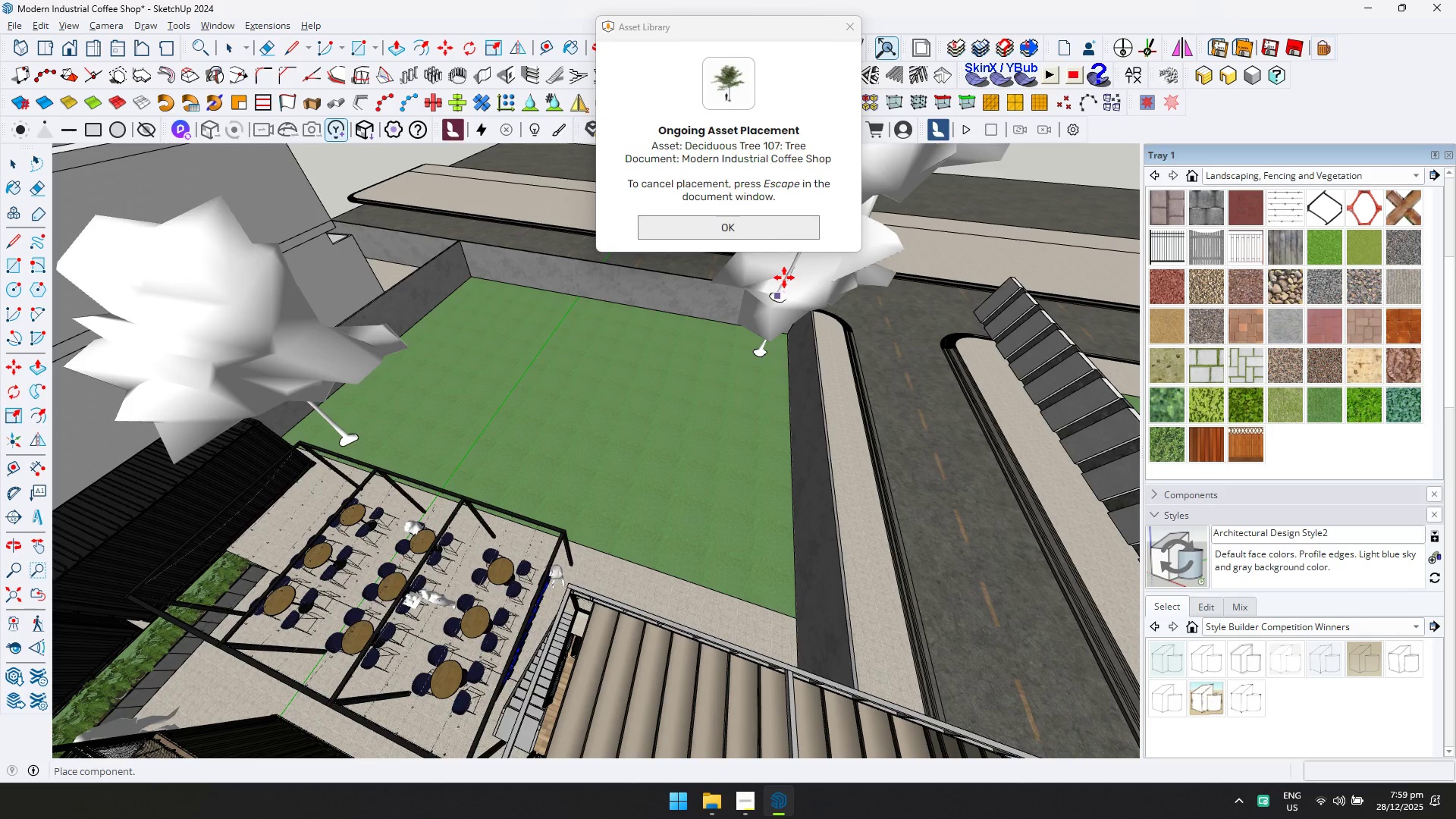 
left_click([695, 231])
 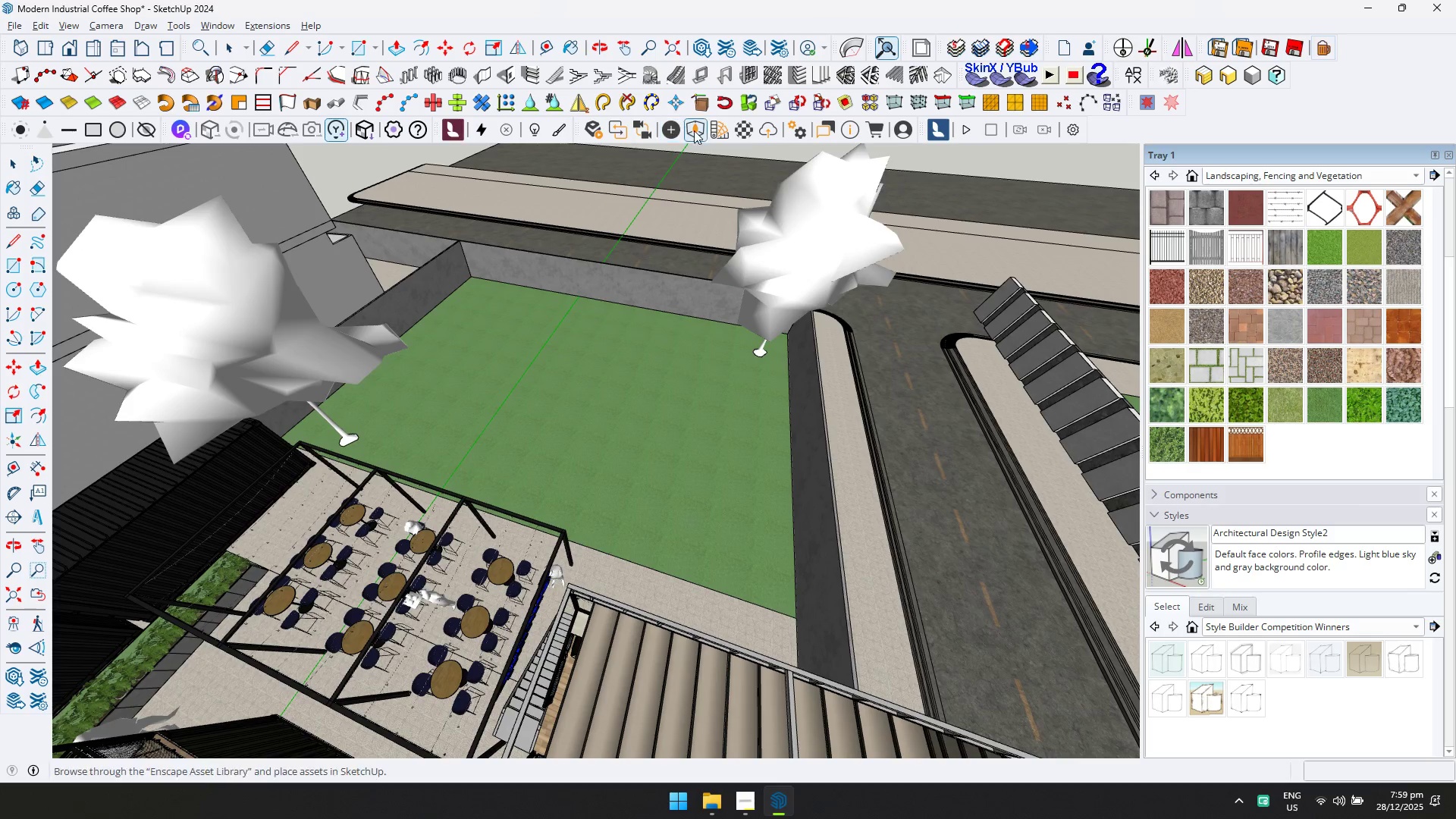 
left_click([695, 130])
 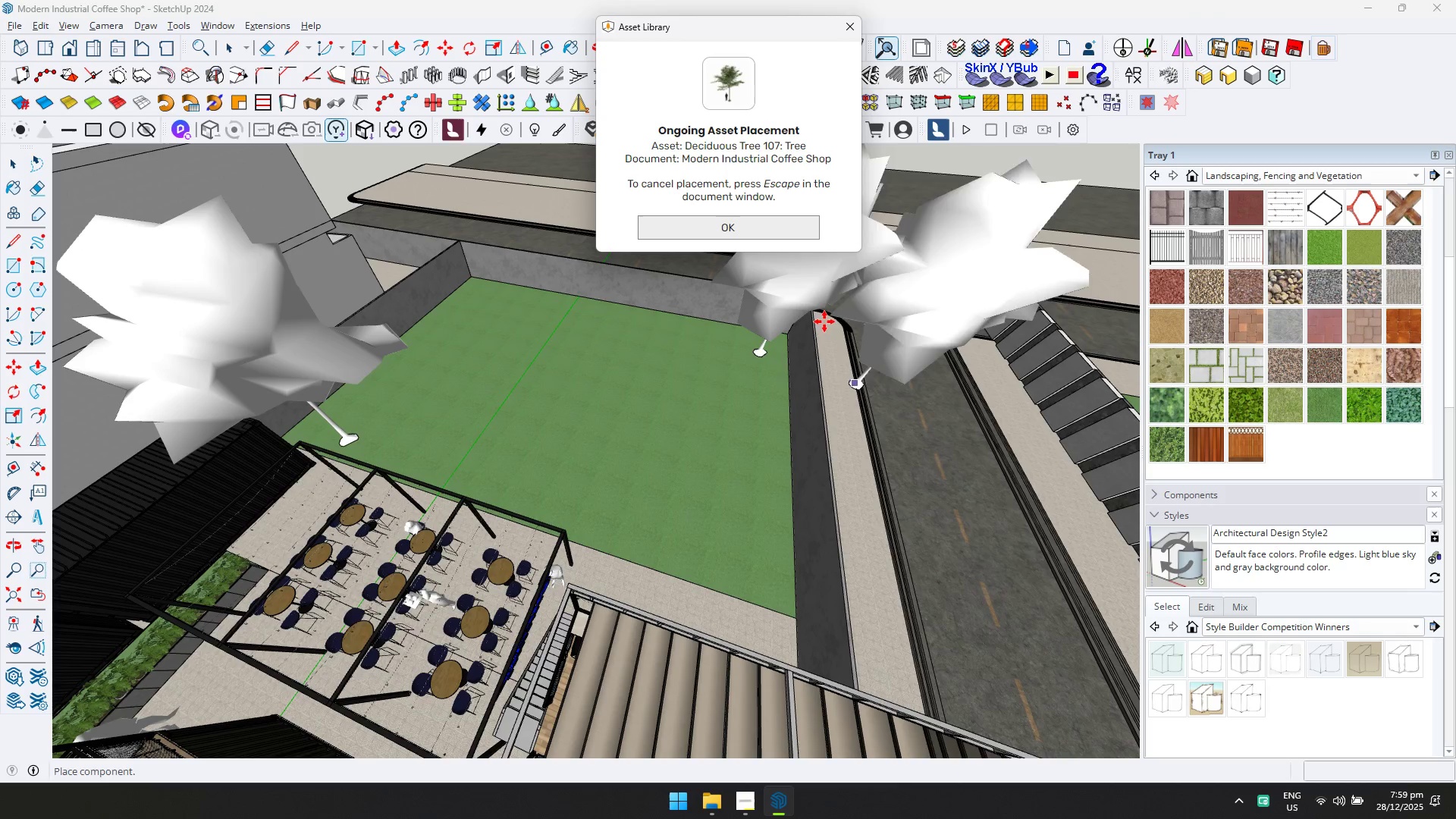 
left_click([748, 238])
 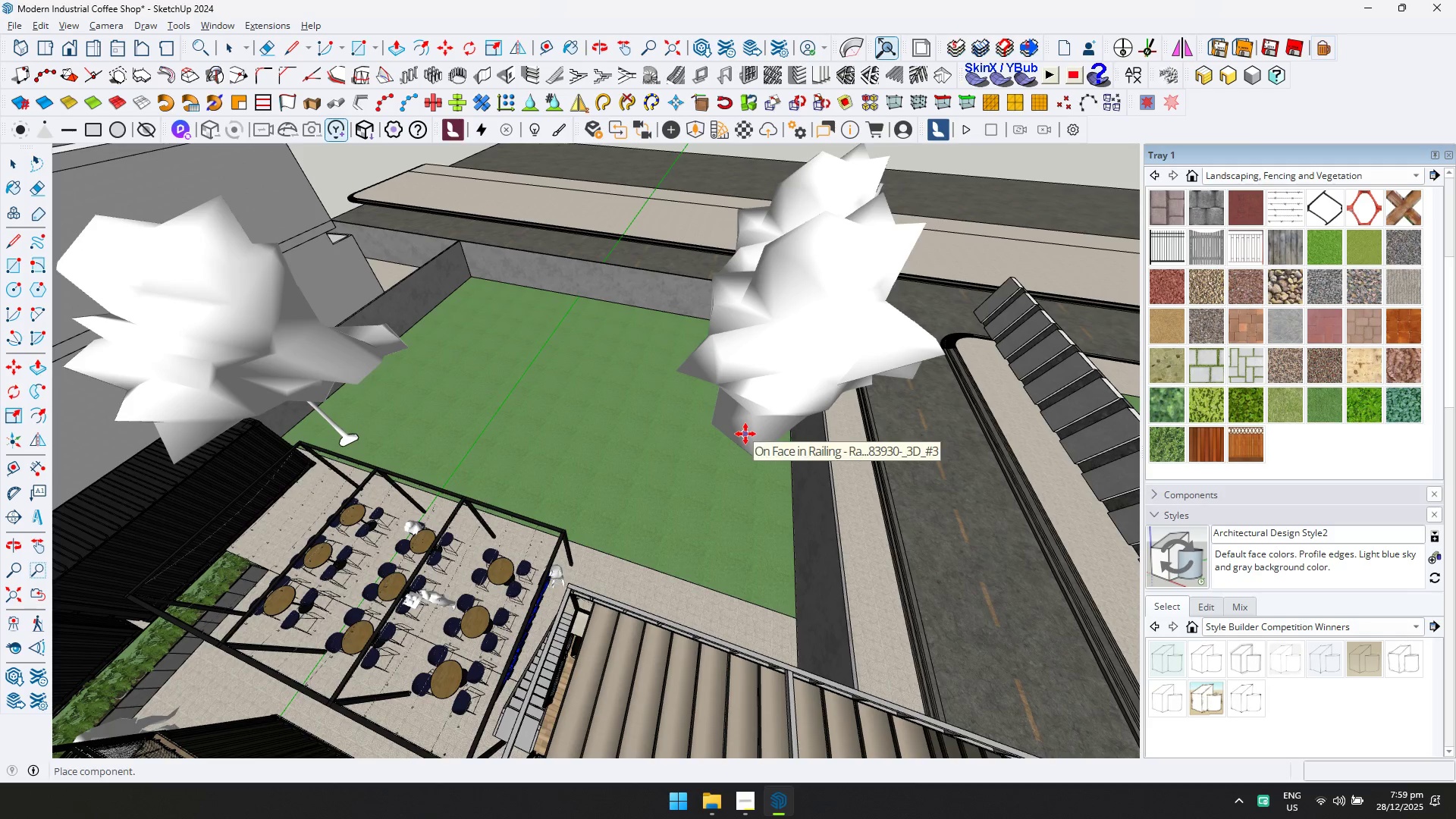 
scroll: coordinate [702, 425], scroll_direction: down, amount: 8.0
 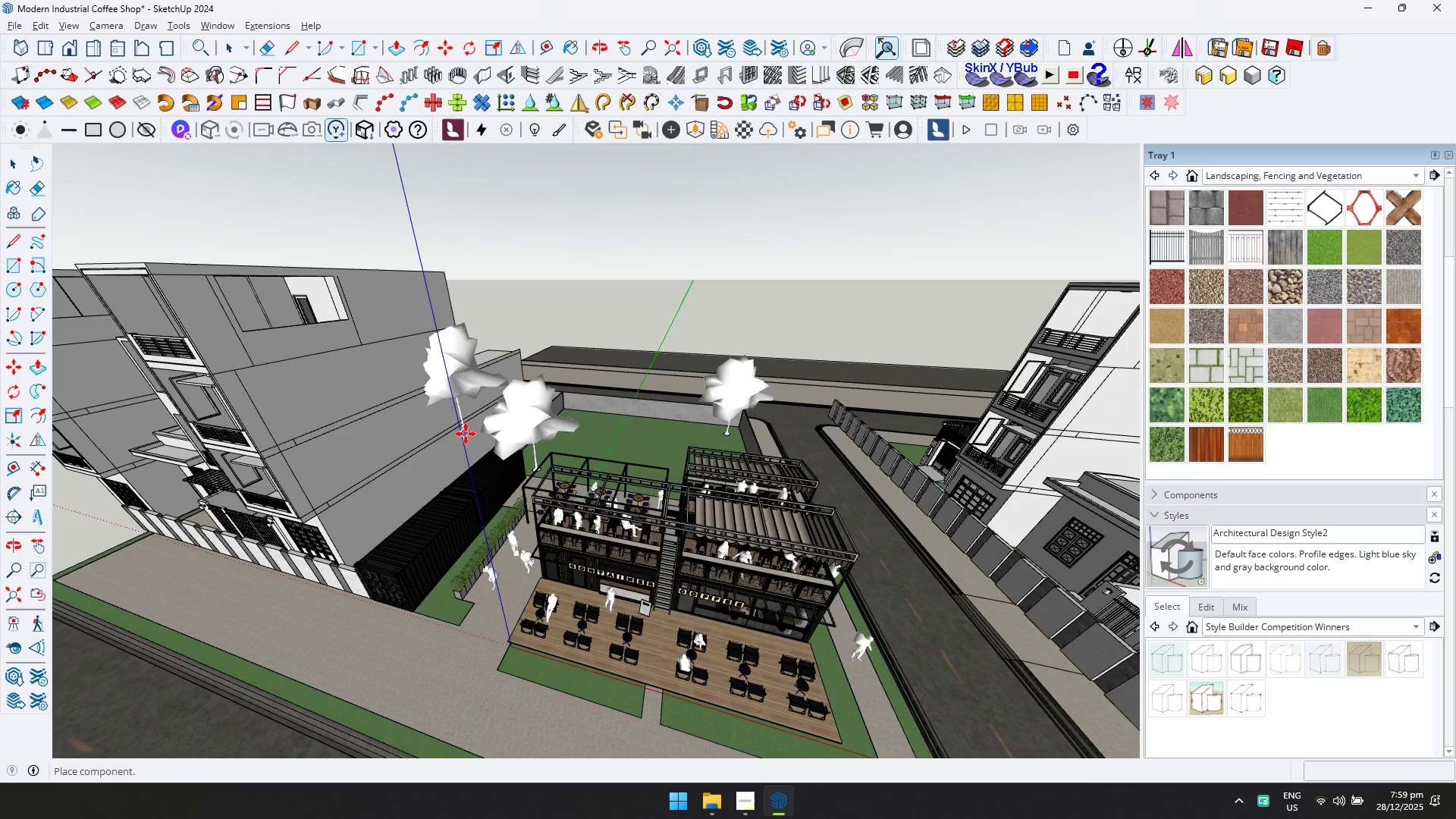 
scroll: coordinate [464, 598], scroll_direction: up, amount: 4.0
 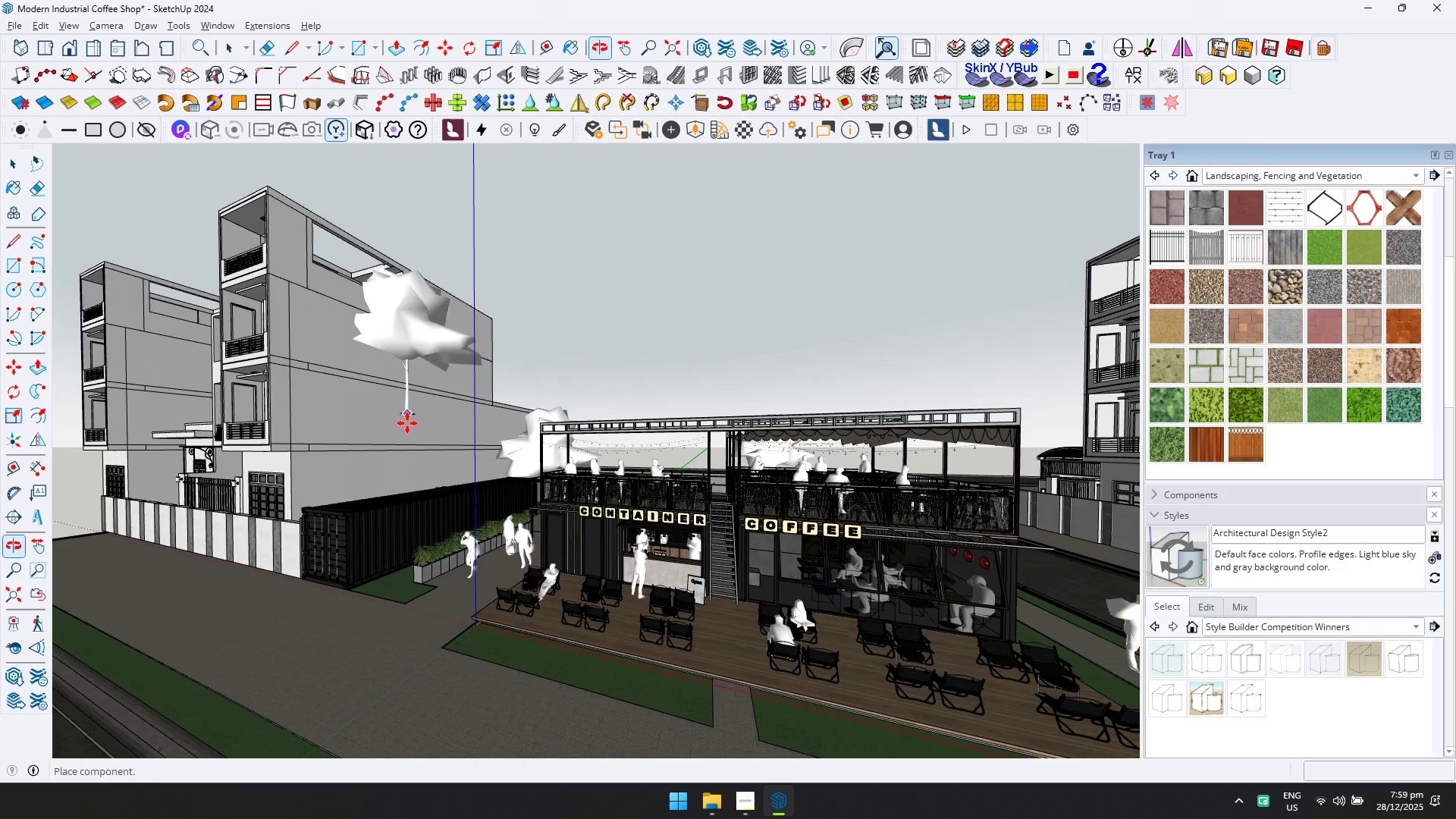 
key(Escape)
 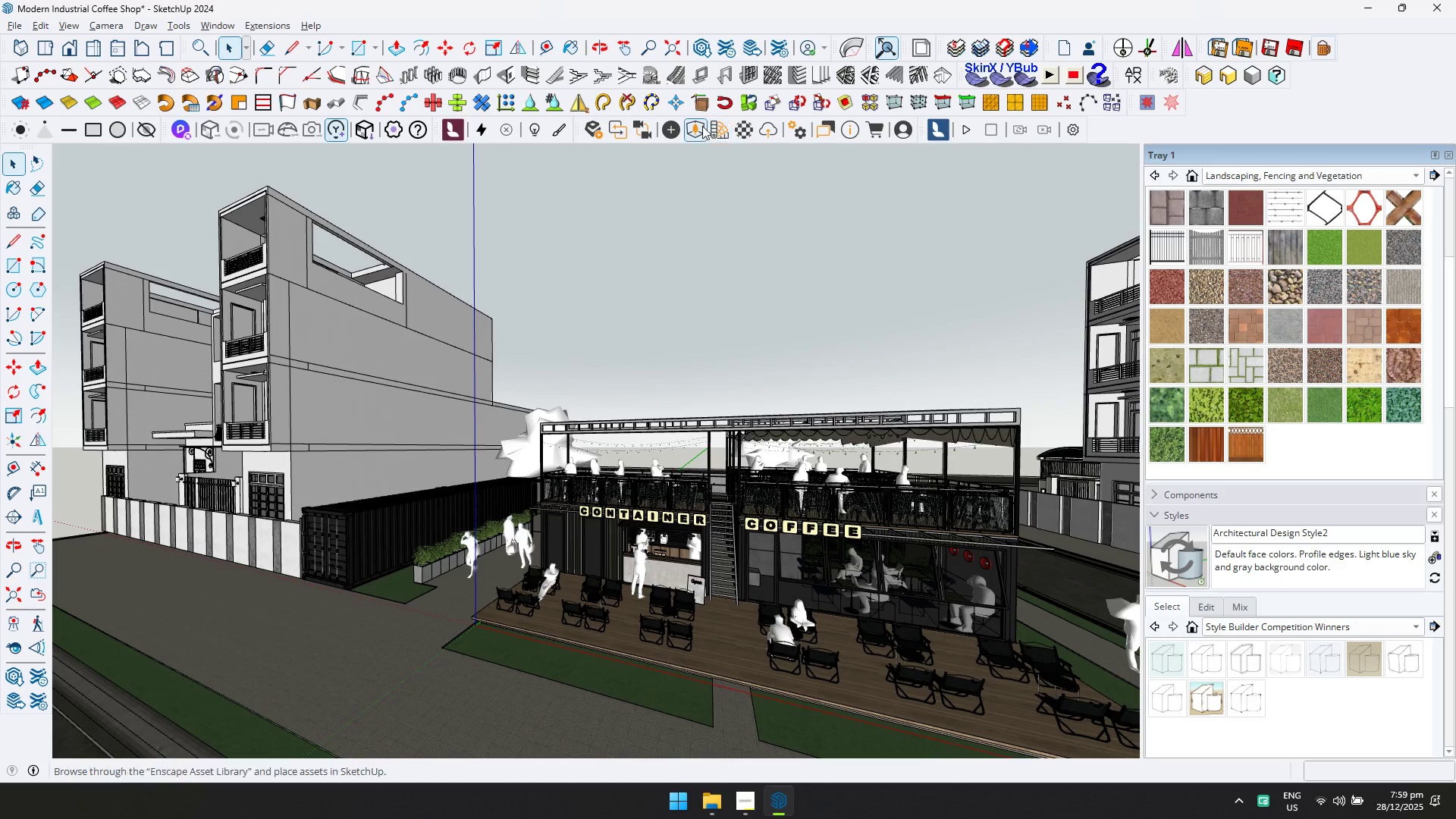 
left_click([700, 125])
 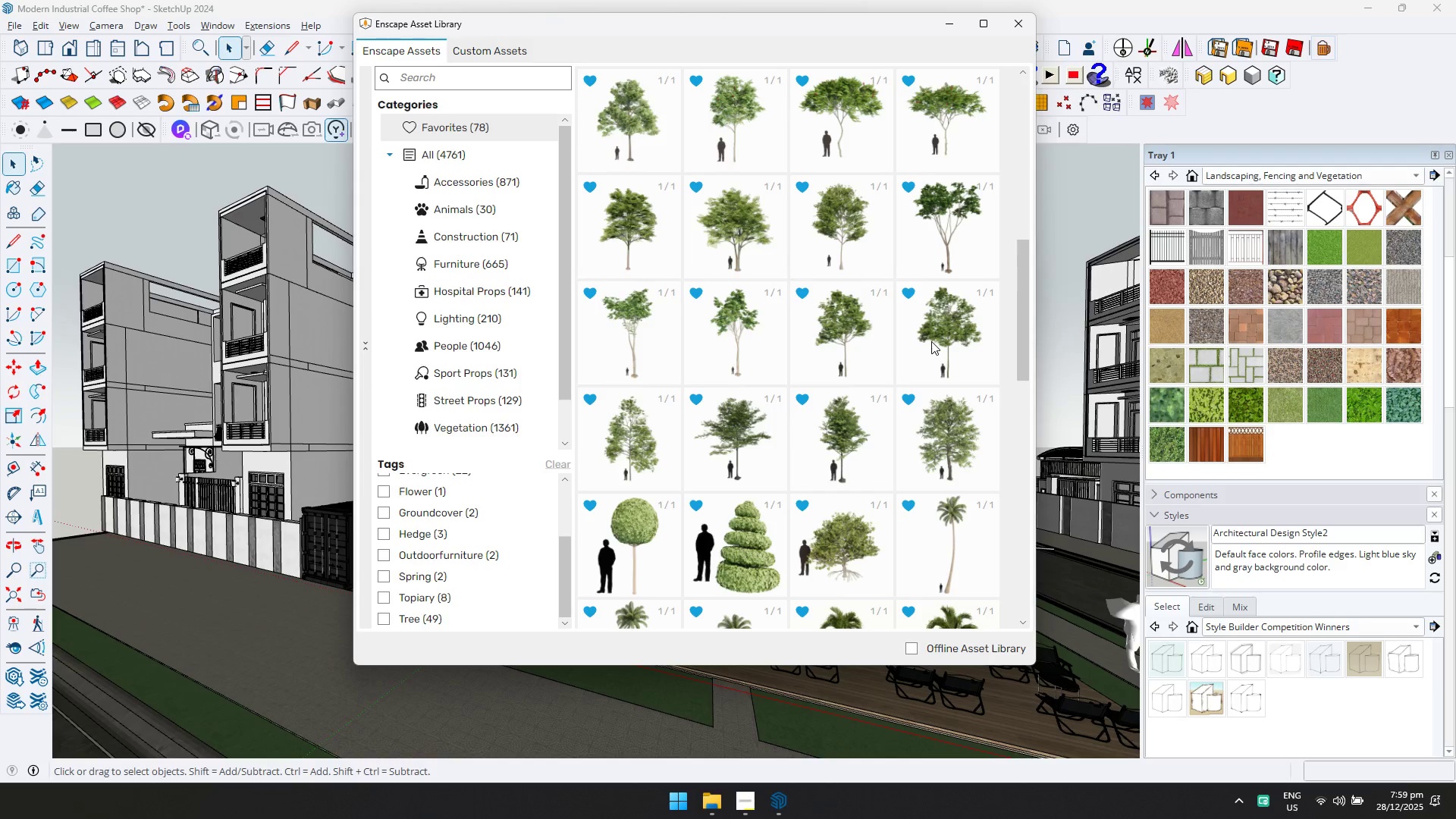 
double_click([931, 341])
 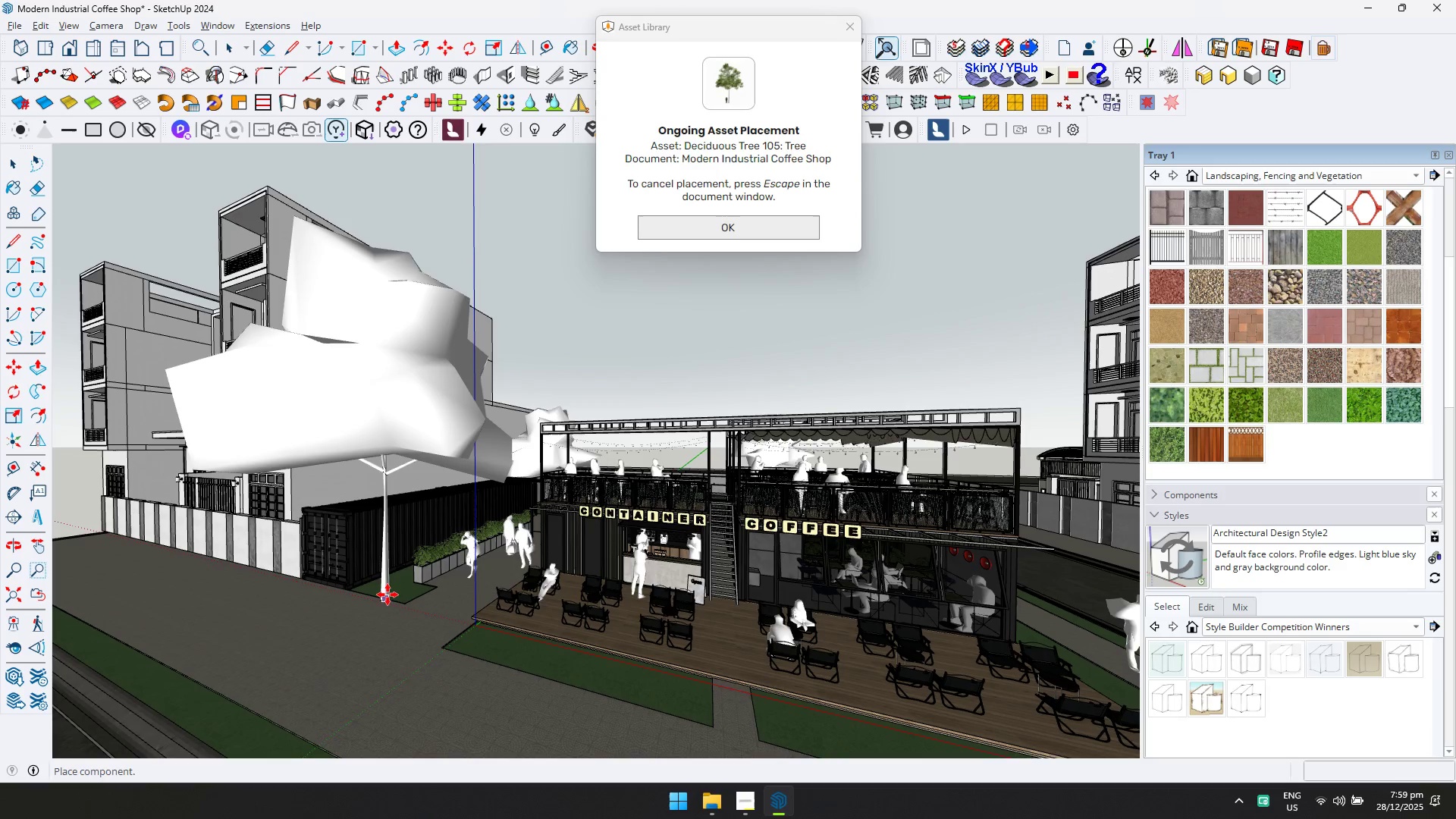 
left_click([391, 588])
 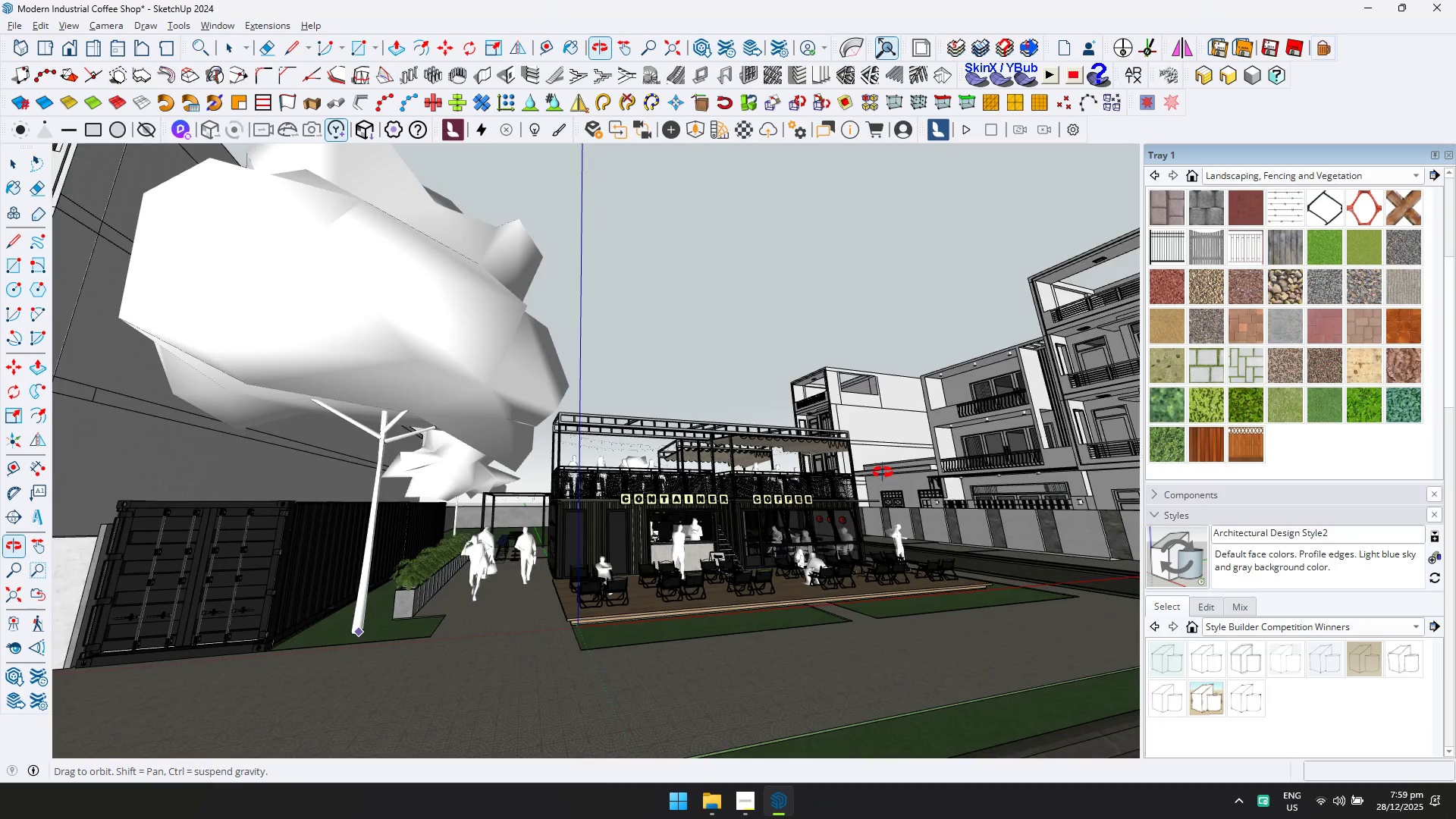 
key(Shift+ShiftLeft)
 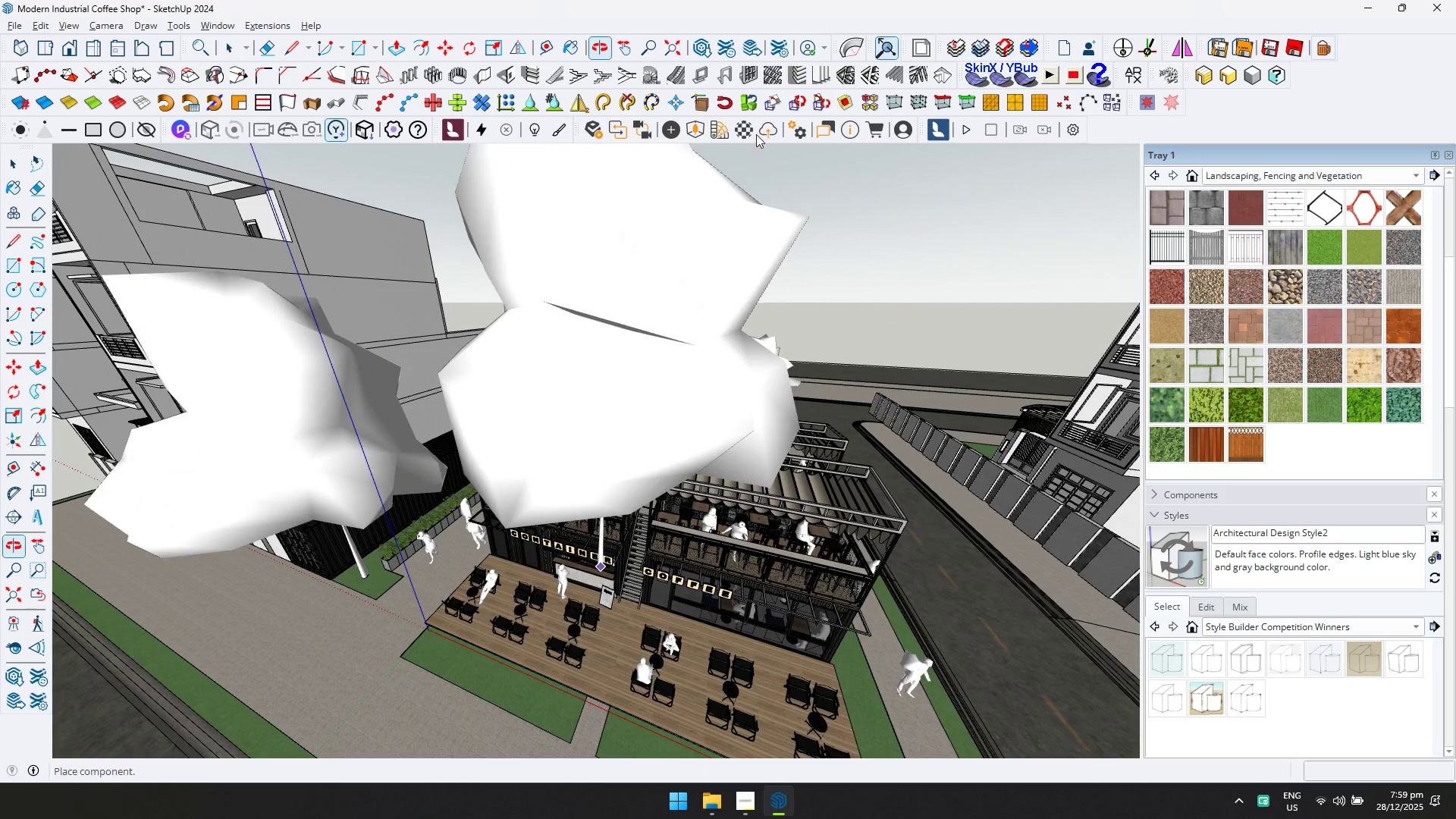 
left_click([699, 129])
 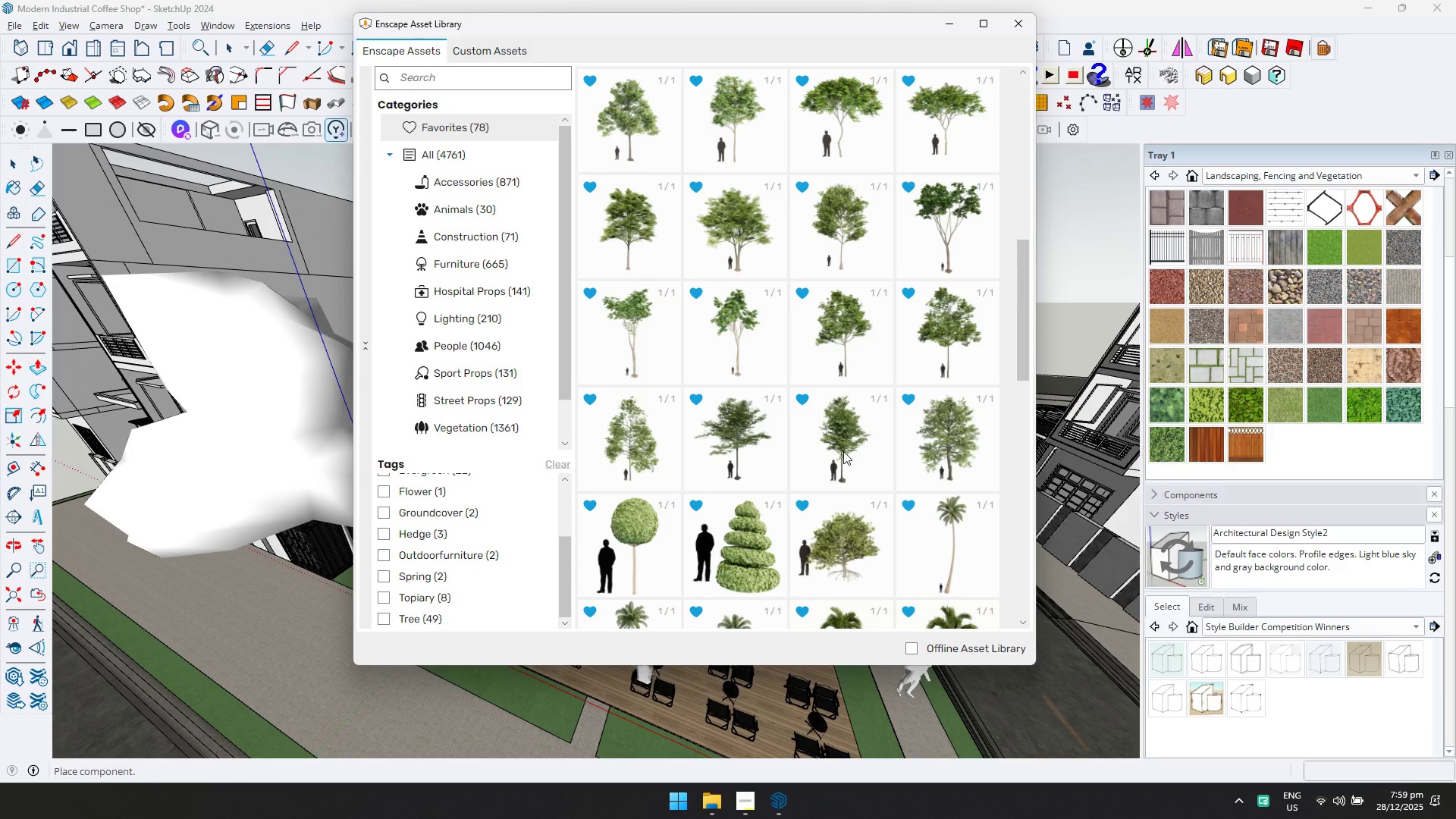 
double_click([841, 457])
 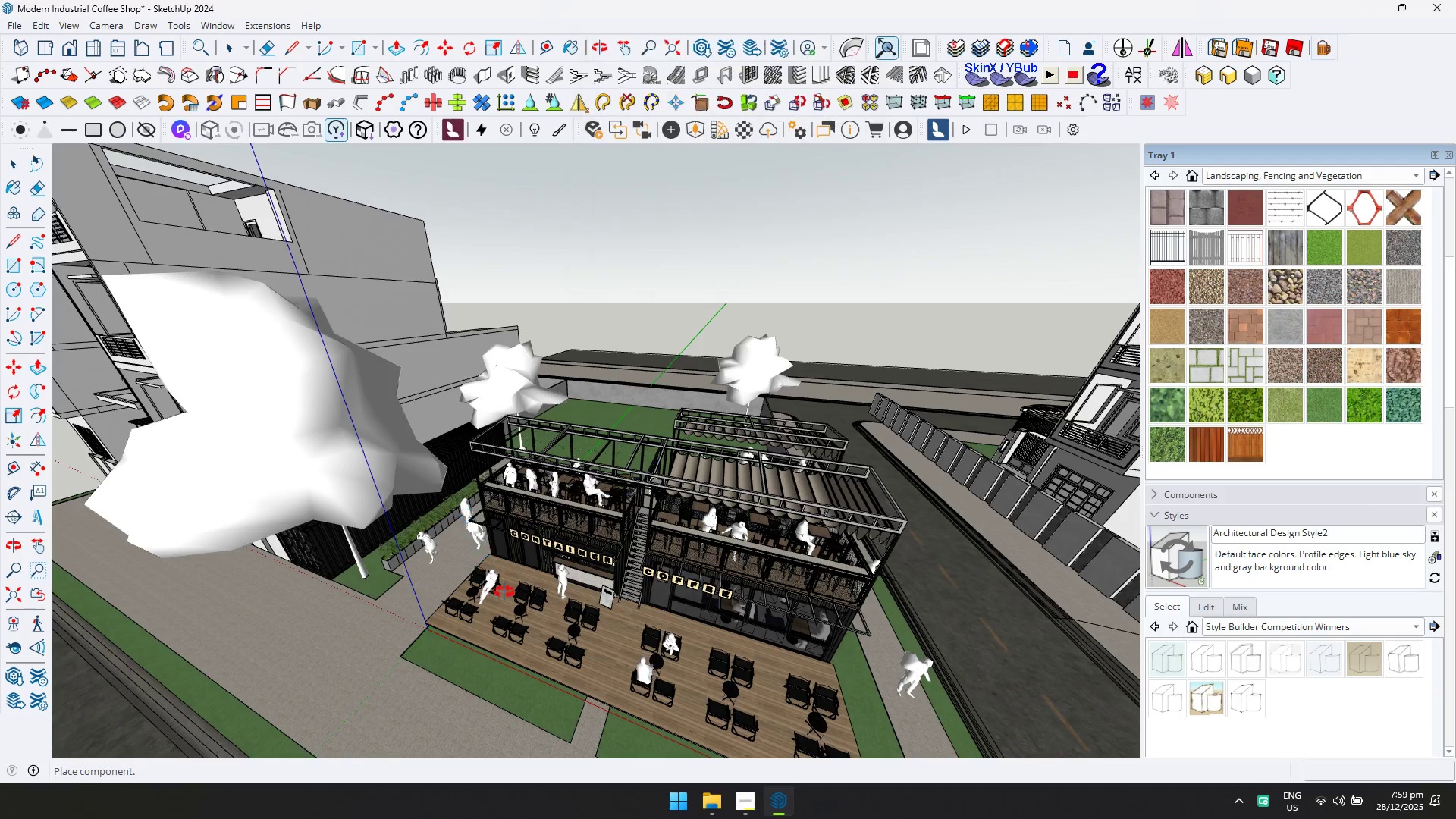 
scroll: coordinate [458, 497], scroll_direction: up, amount: 15.0
 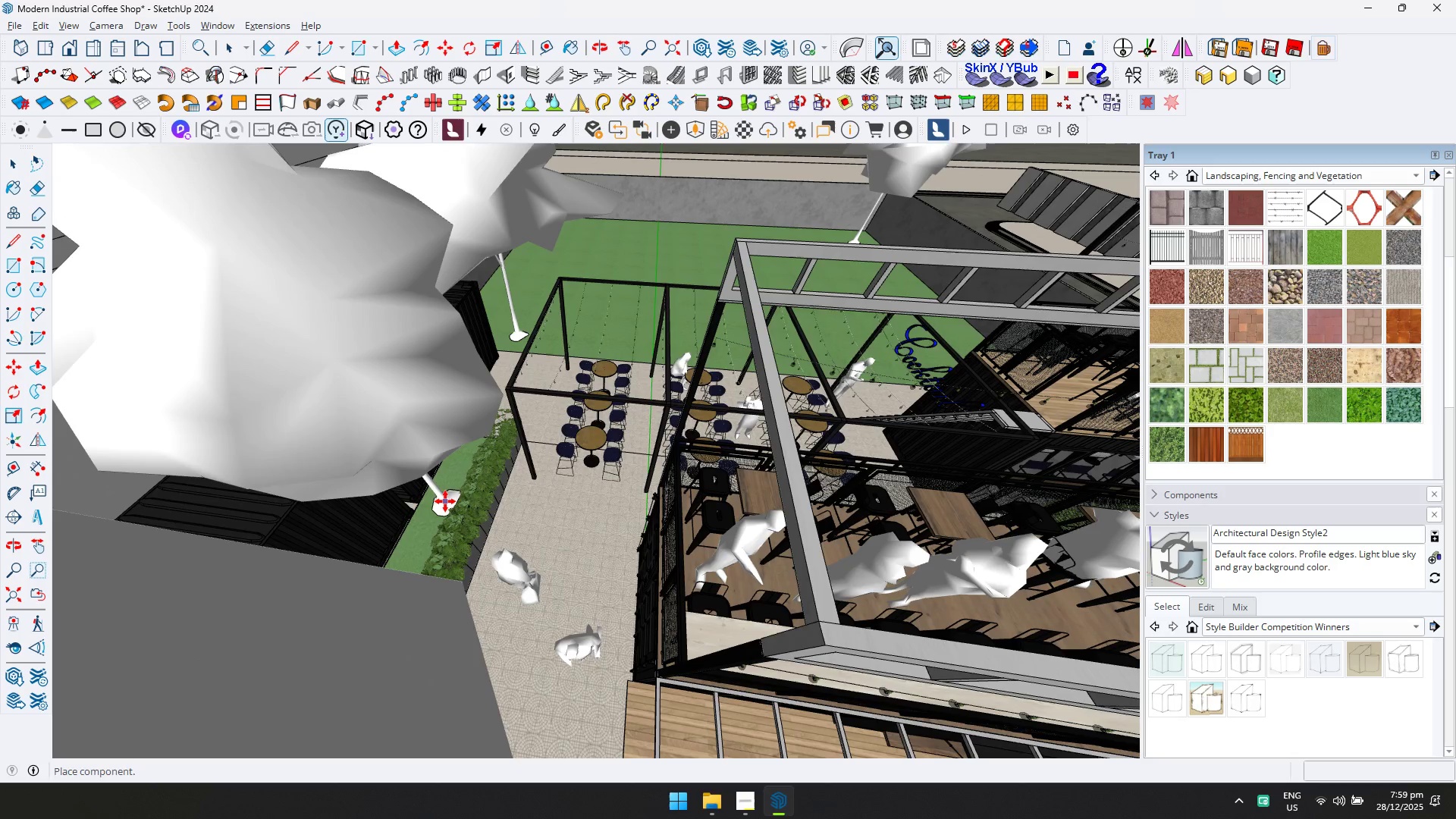 
left_click([445, 501])
 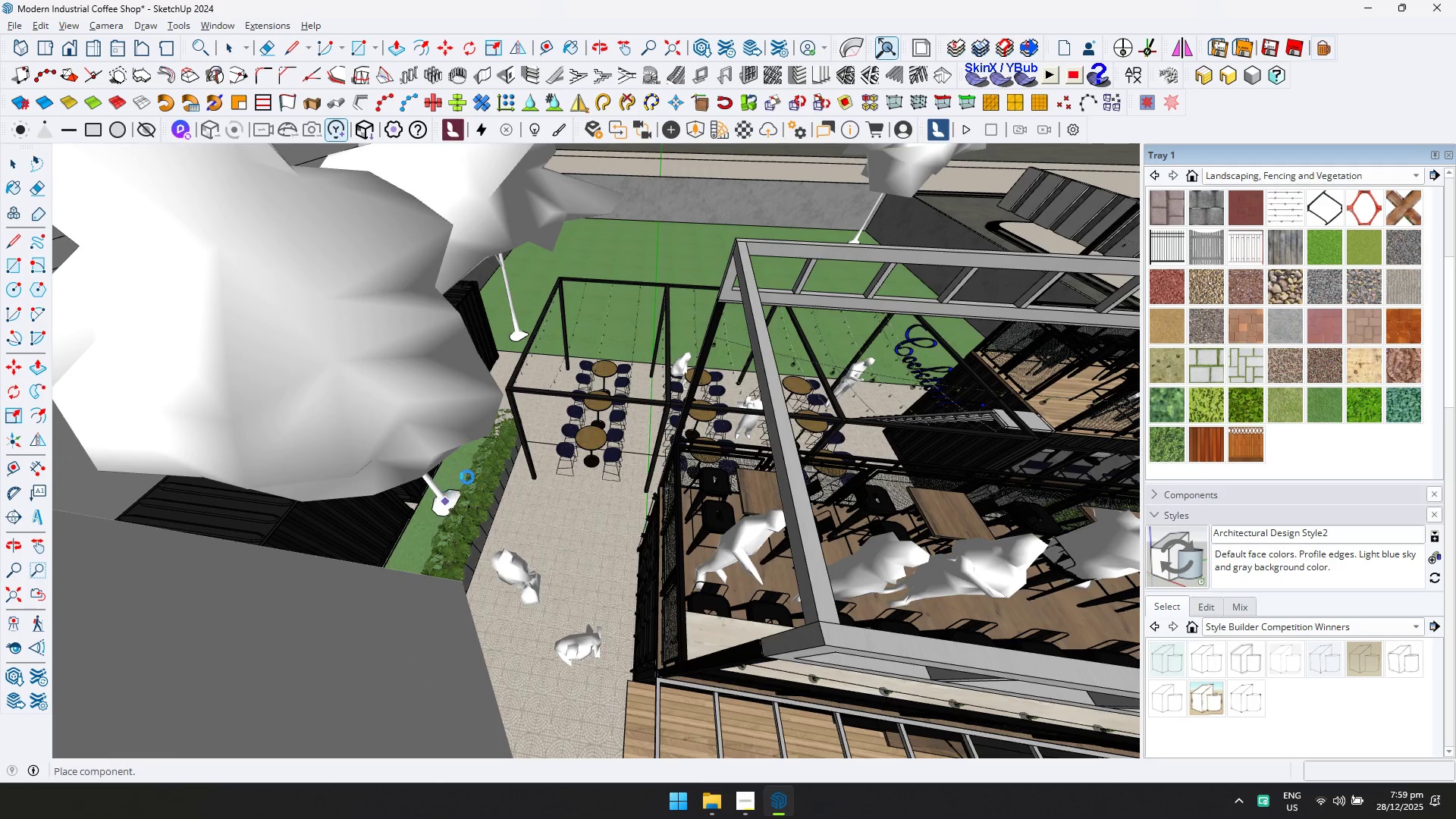 
hold_key(key=ShiftLeft, duration=0.88)
scroll: coordinate [976, 430], scroll_direction: down, amount: 25.0
 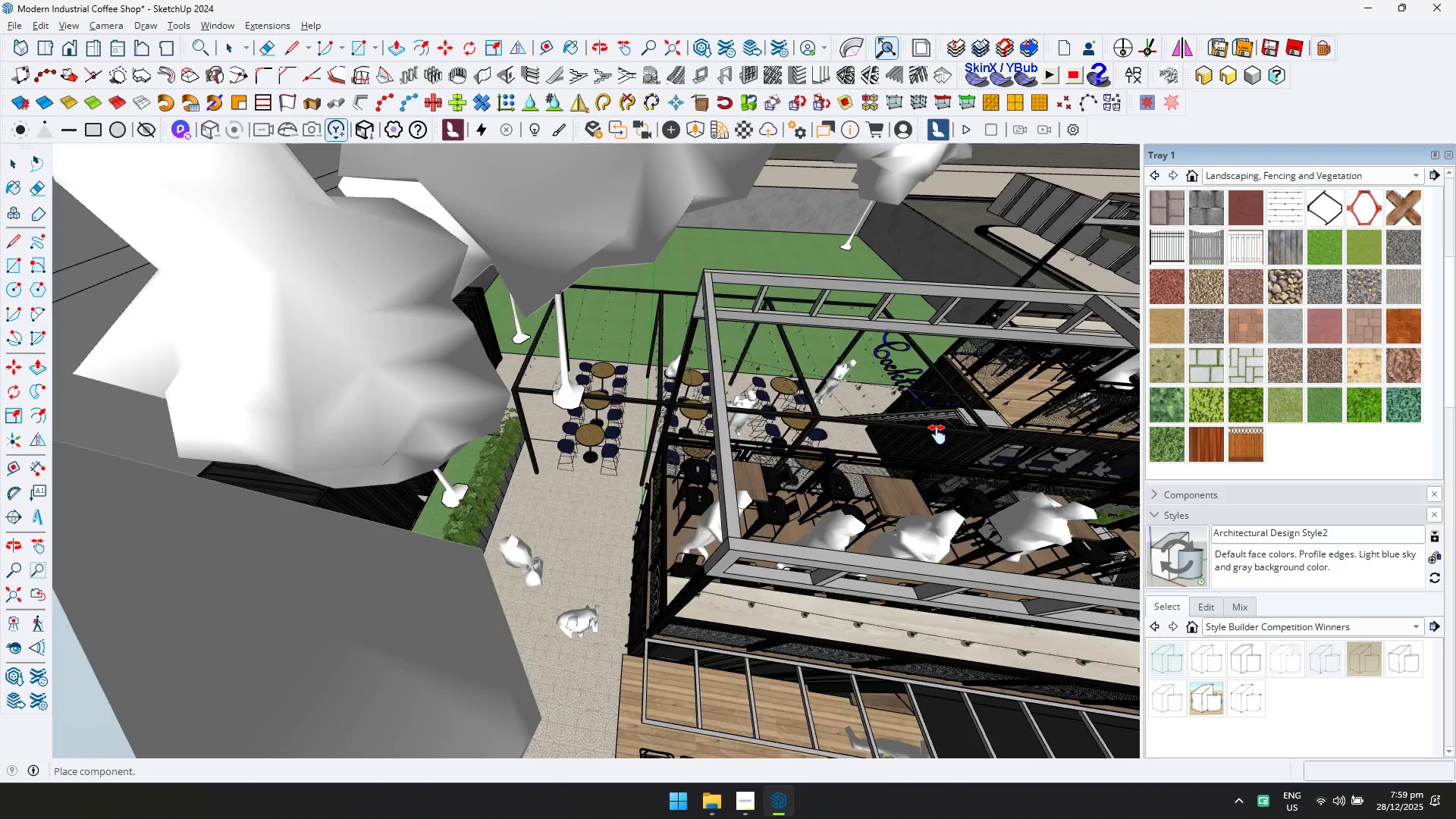 
hold_key(key=ShiftLeft, duration=0.72)
 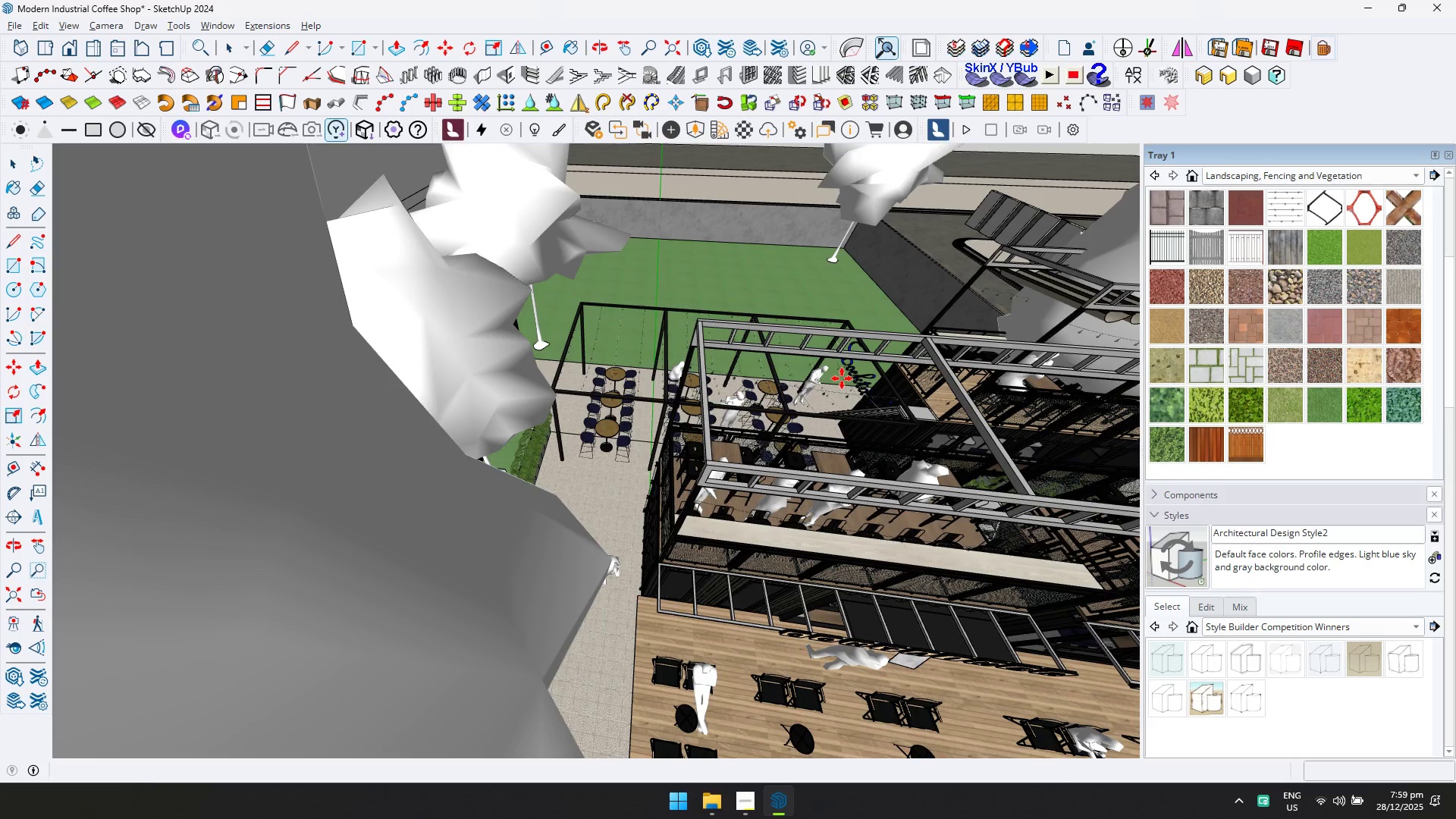 
scroll: coordinate [797, 448], scroll_direction: down, amount: 6.0
 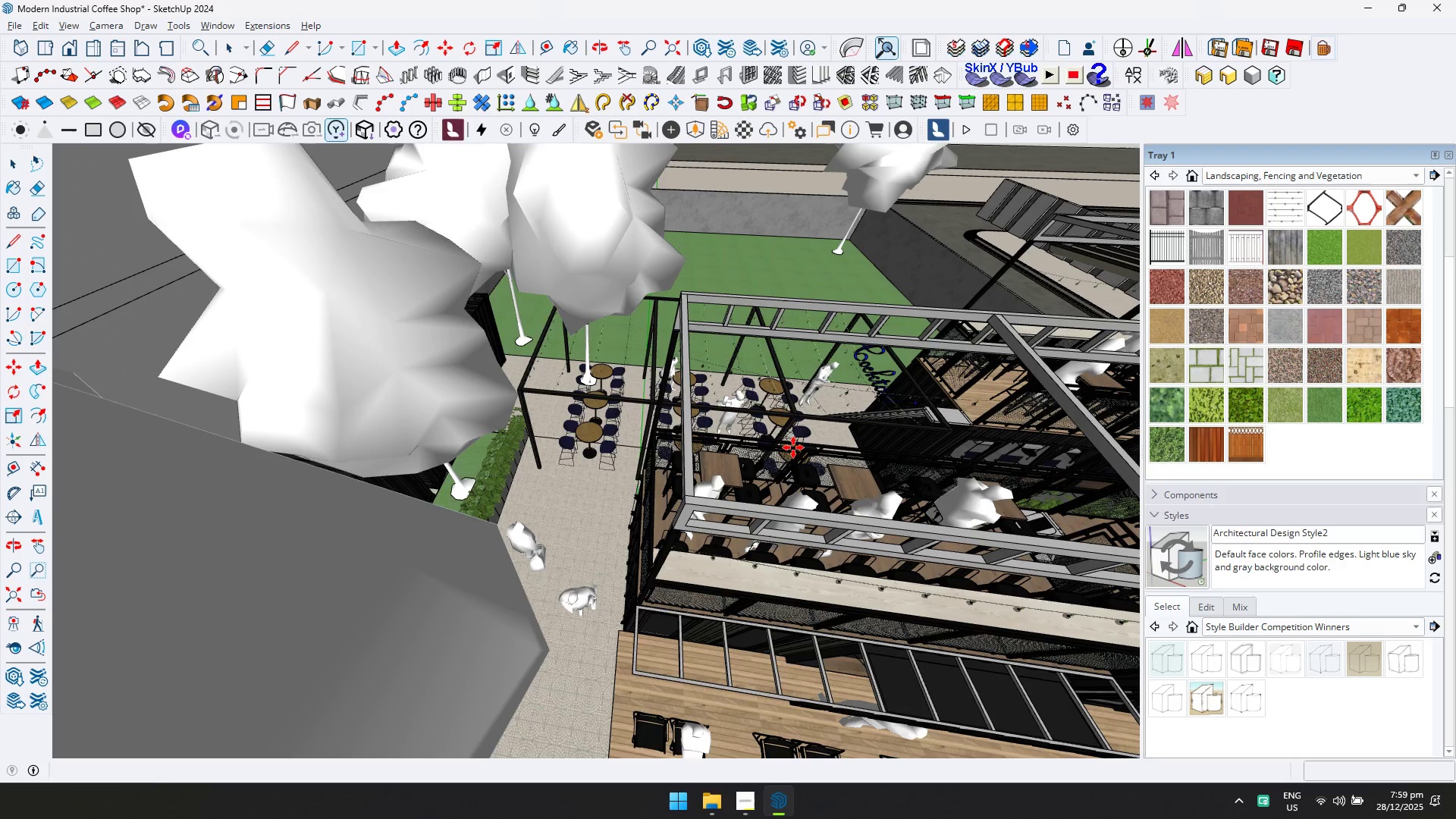 
hold_key(key=ShiftLeft, duration=0.59)
 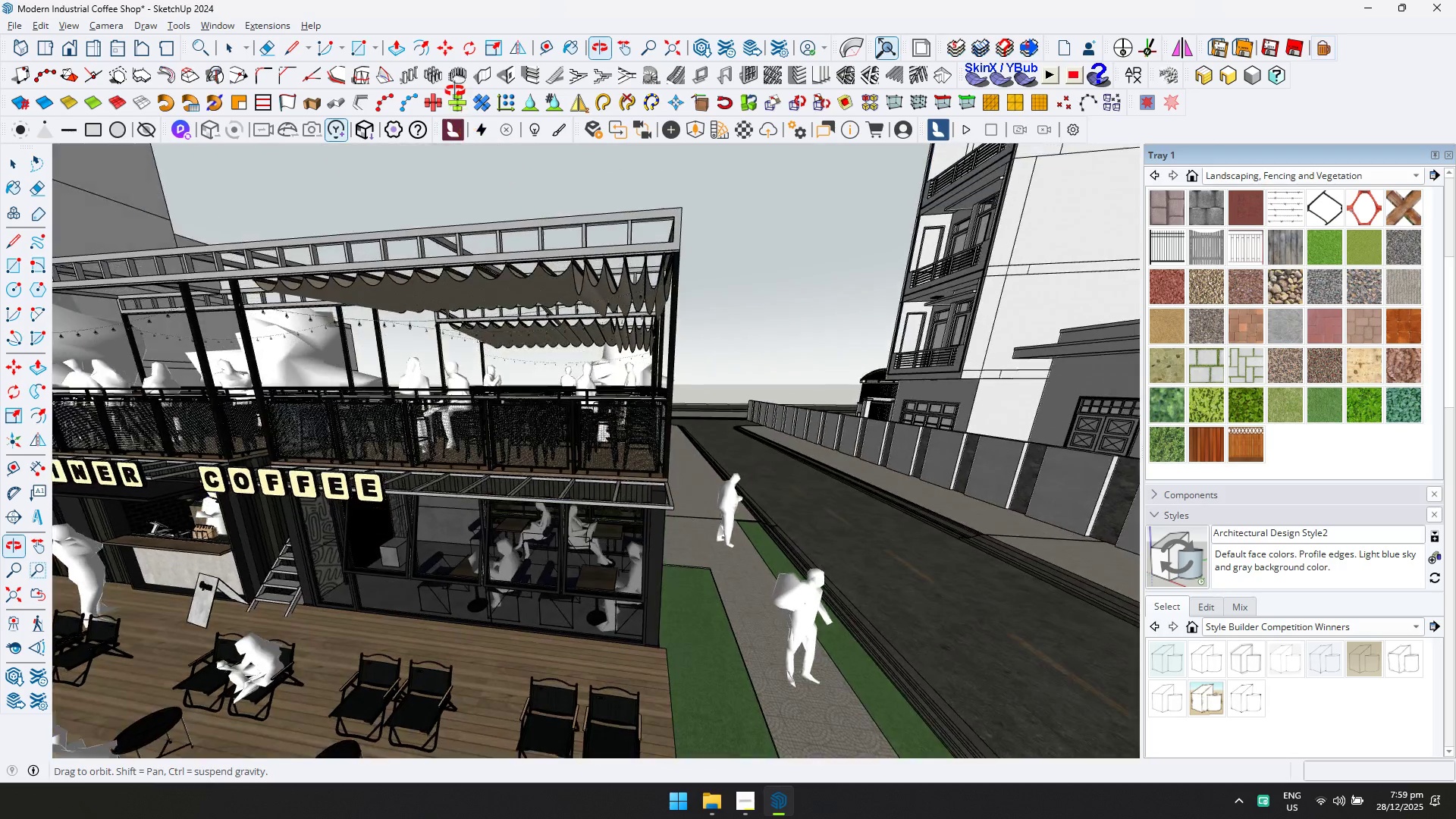 
key(Shift+ShiftLeft)
 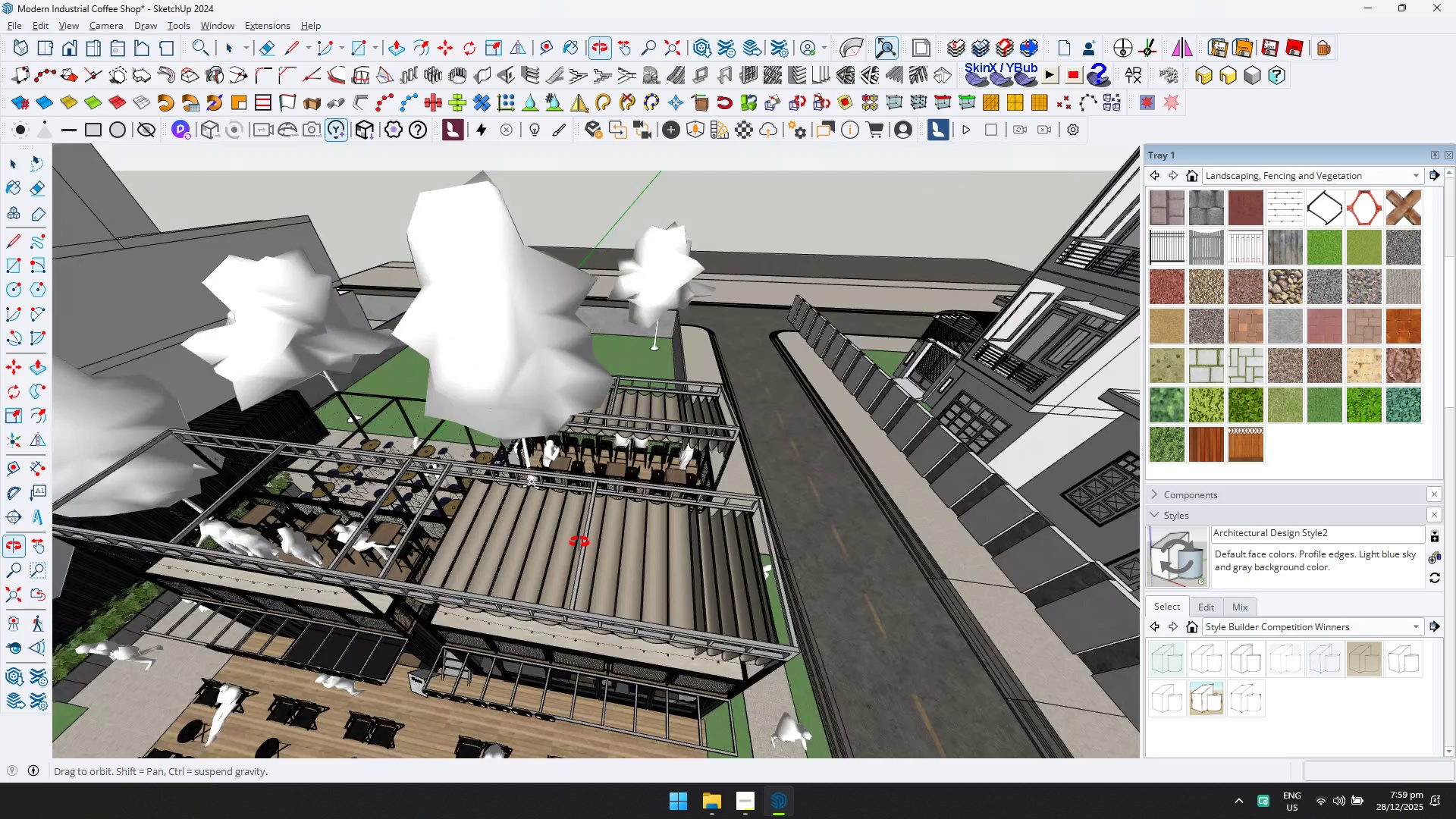 
hold_key(key=ShiftLeft, duration=0.36)
 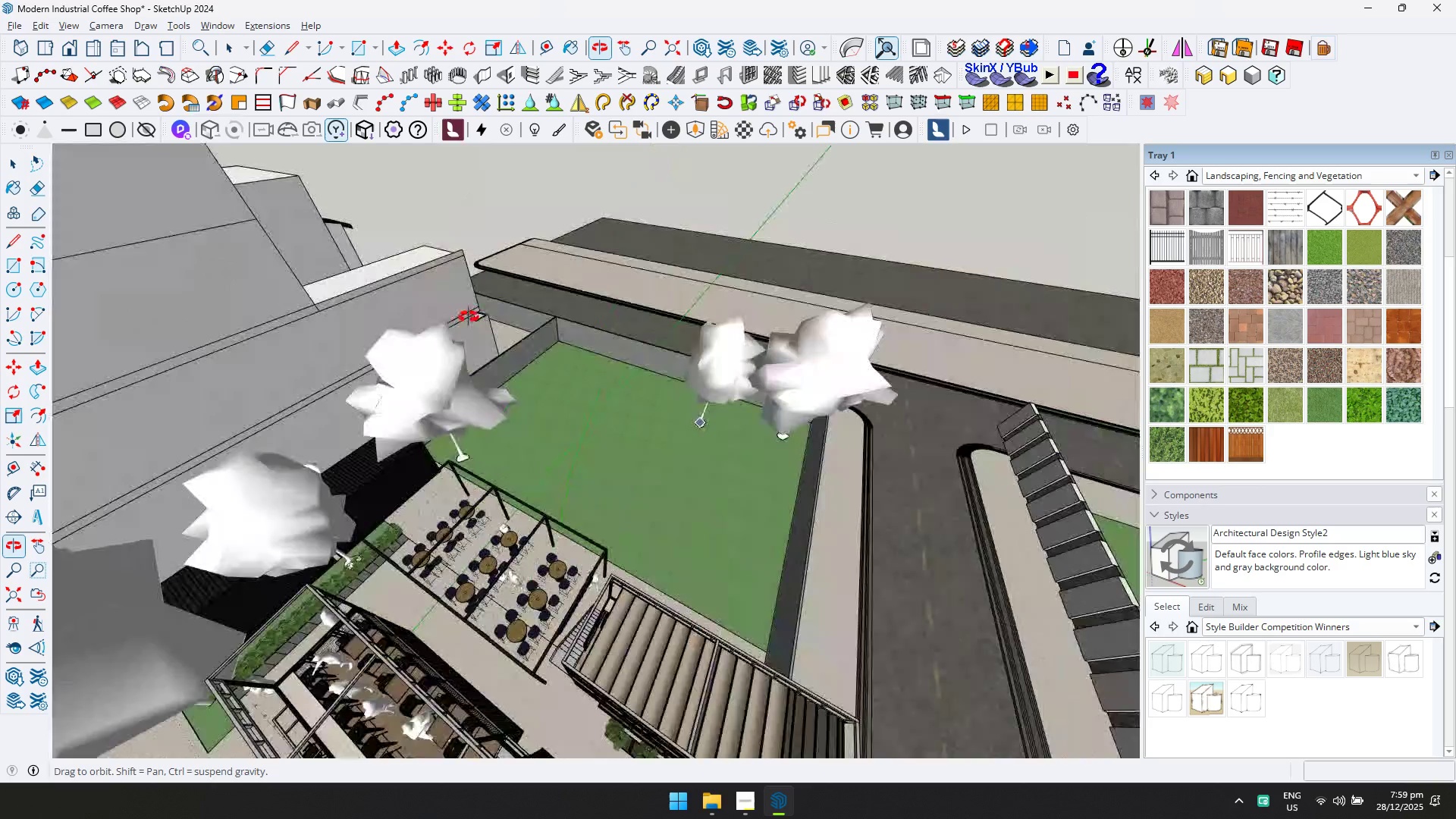 
hold_key(key=ShiftLeft, duration=0.58)
 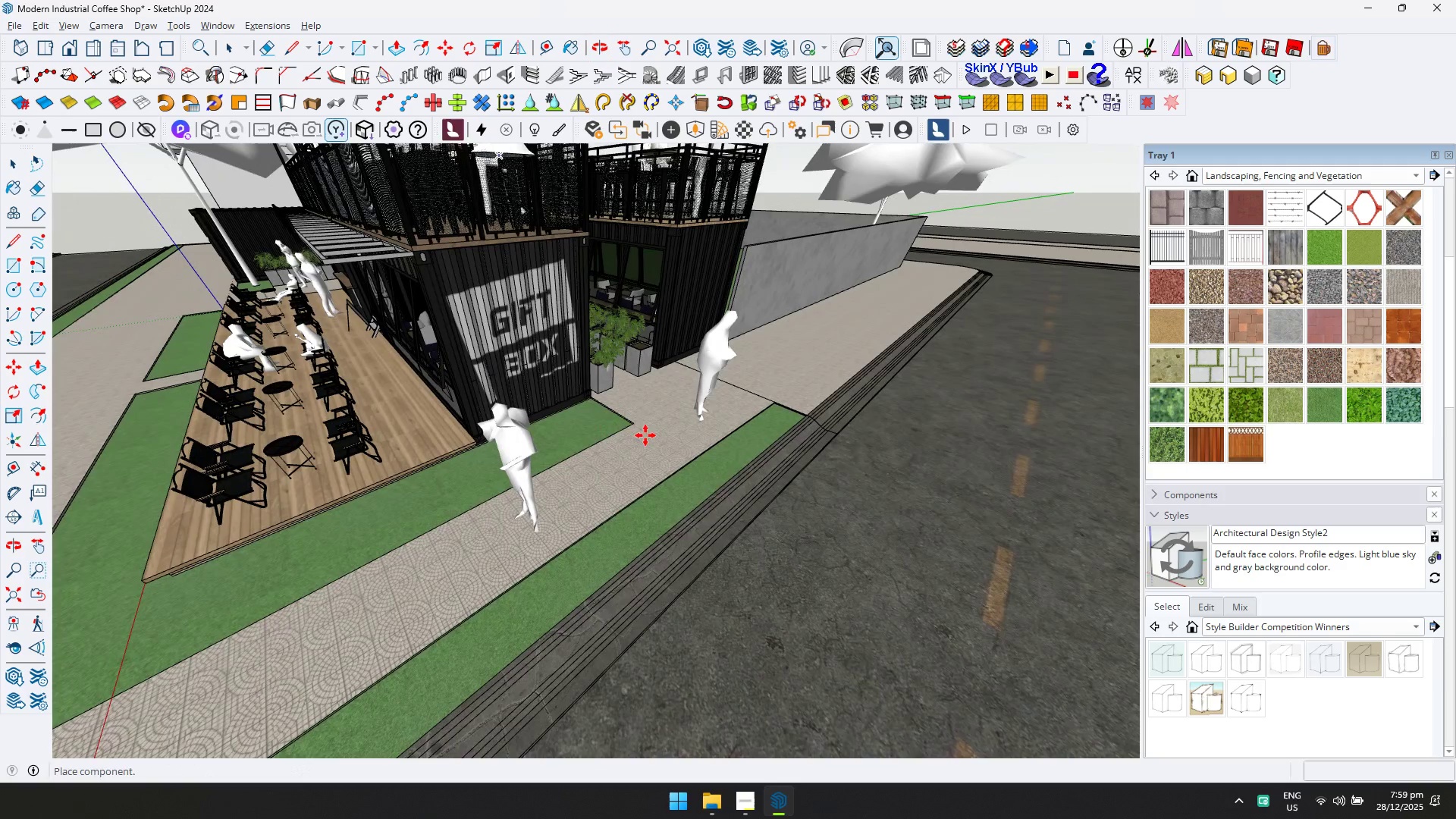 
scroll: coordinate [622, 406], scroll_direction: down, amount: 5.0
 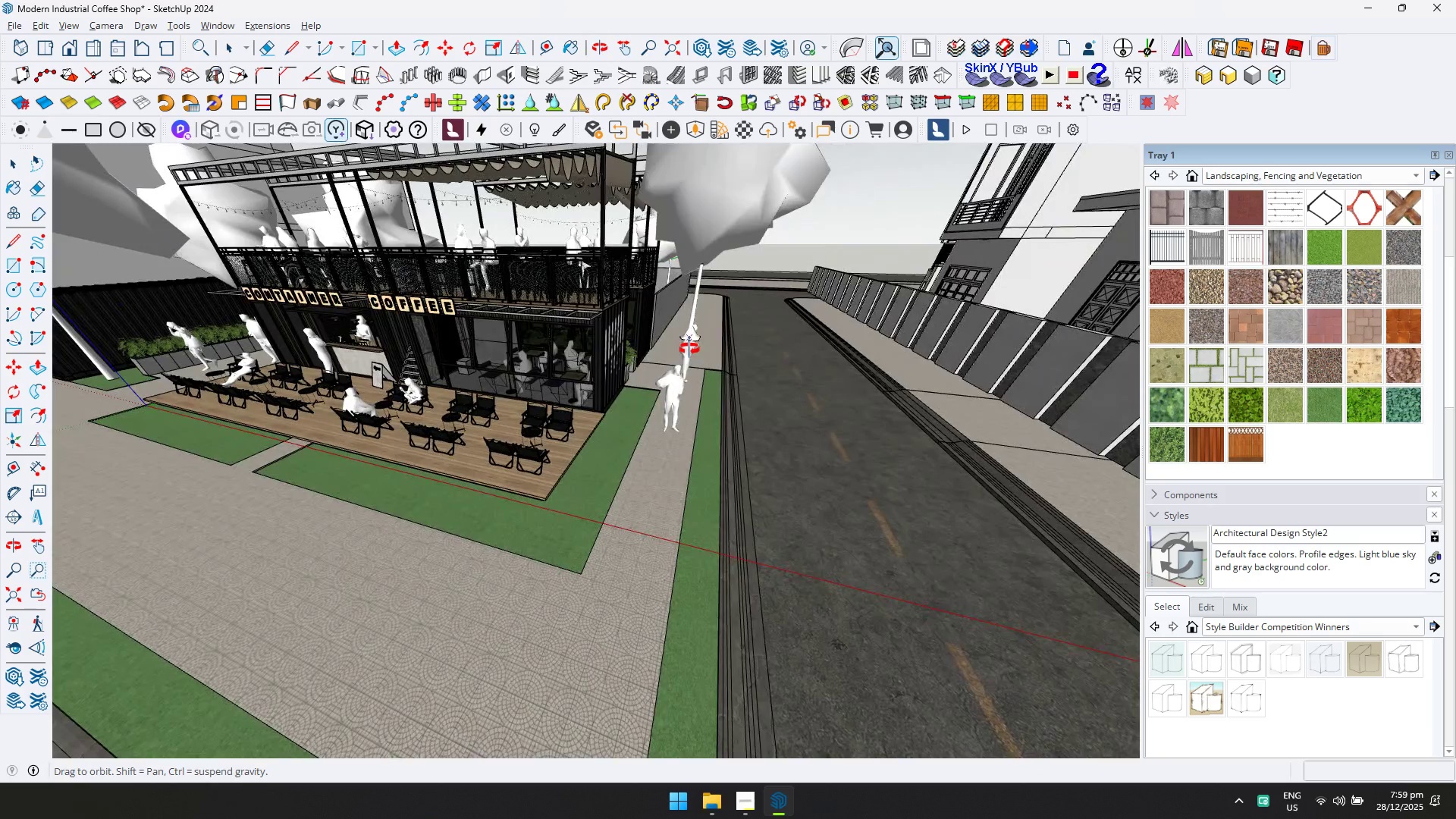 
mouse_move([692, 386])
 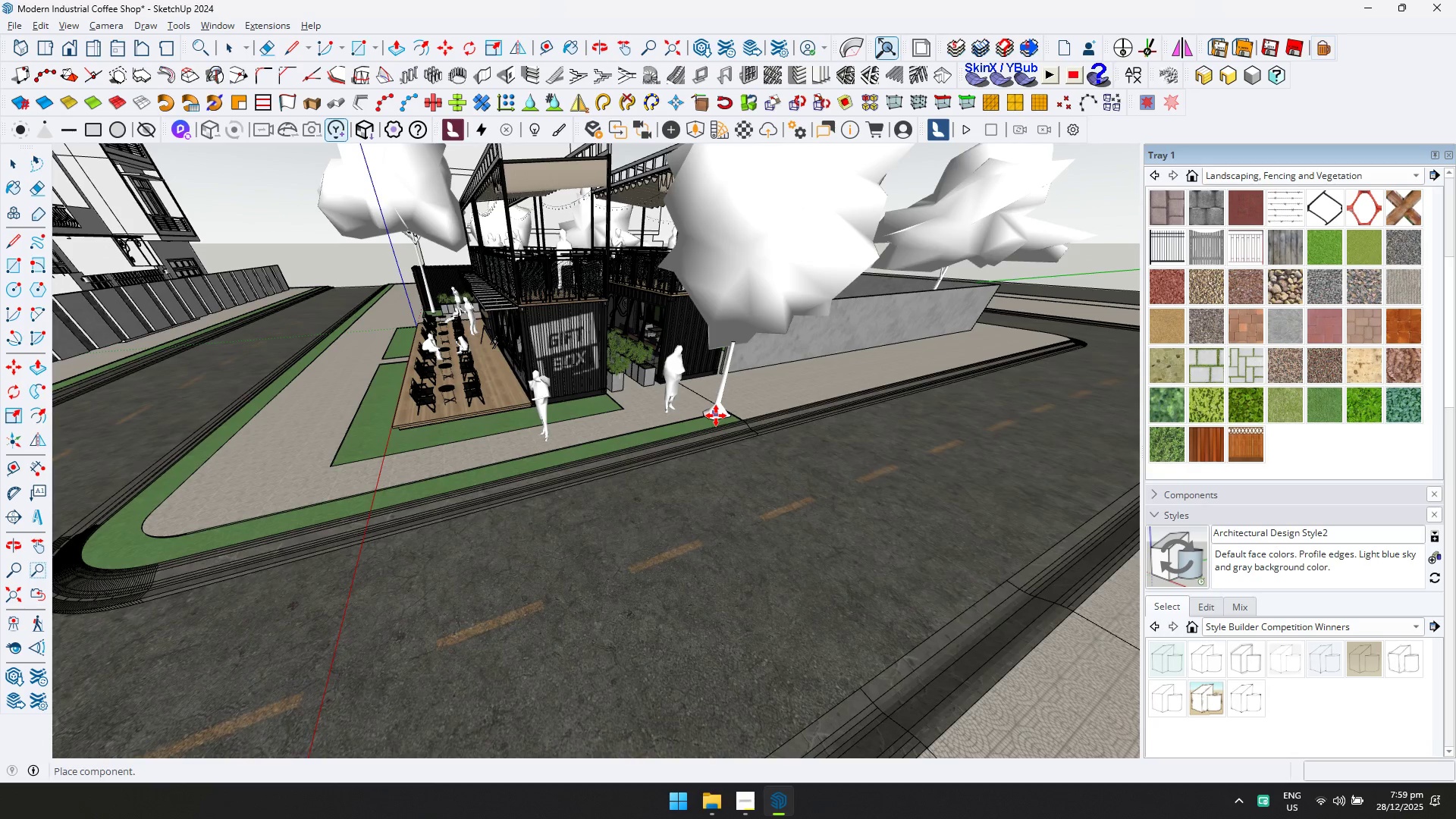 
key(Shift+ShiftLeft)
 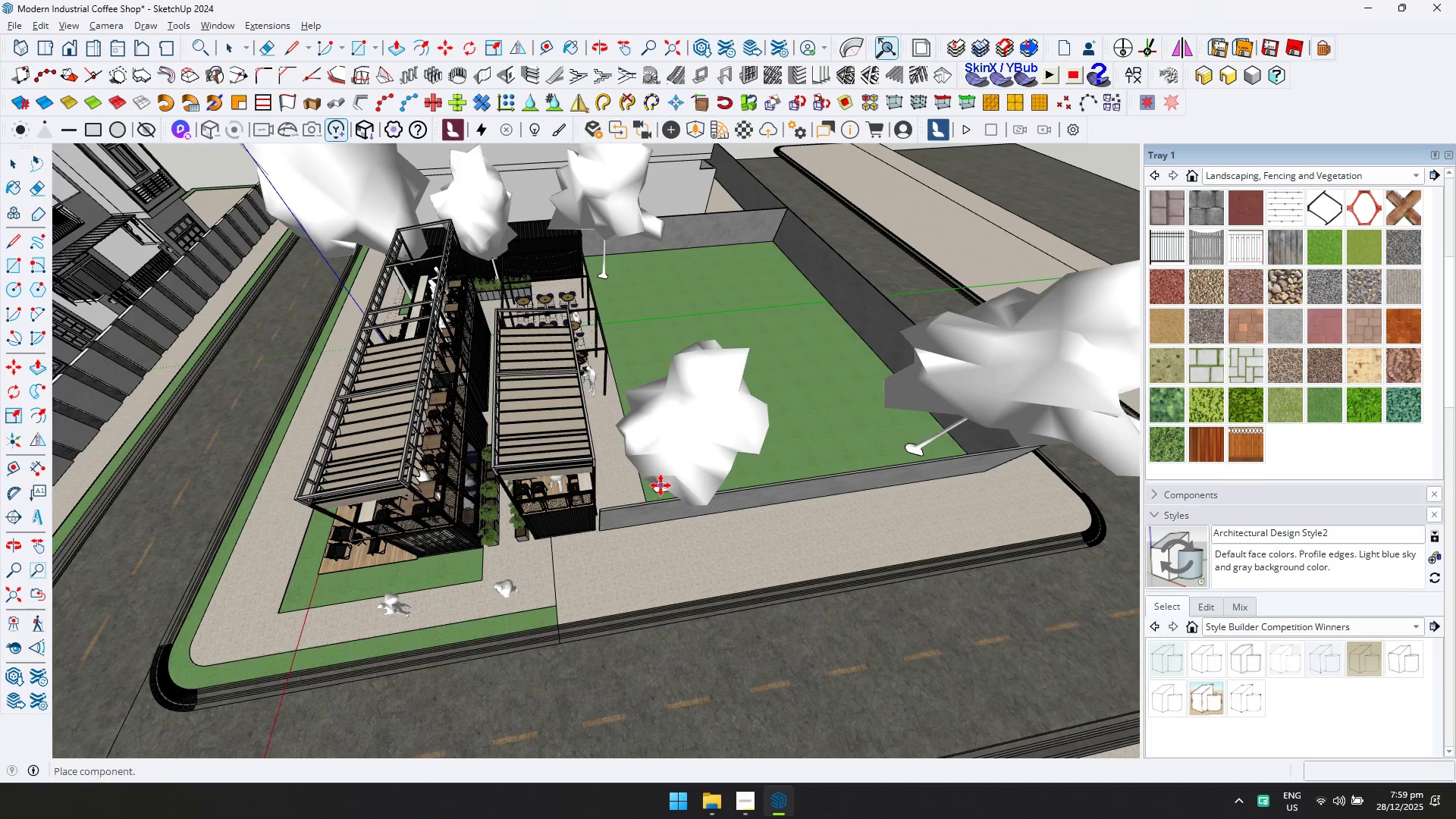 
left_click([656, 485])
 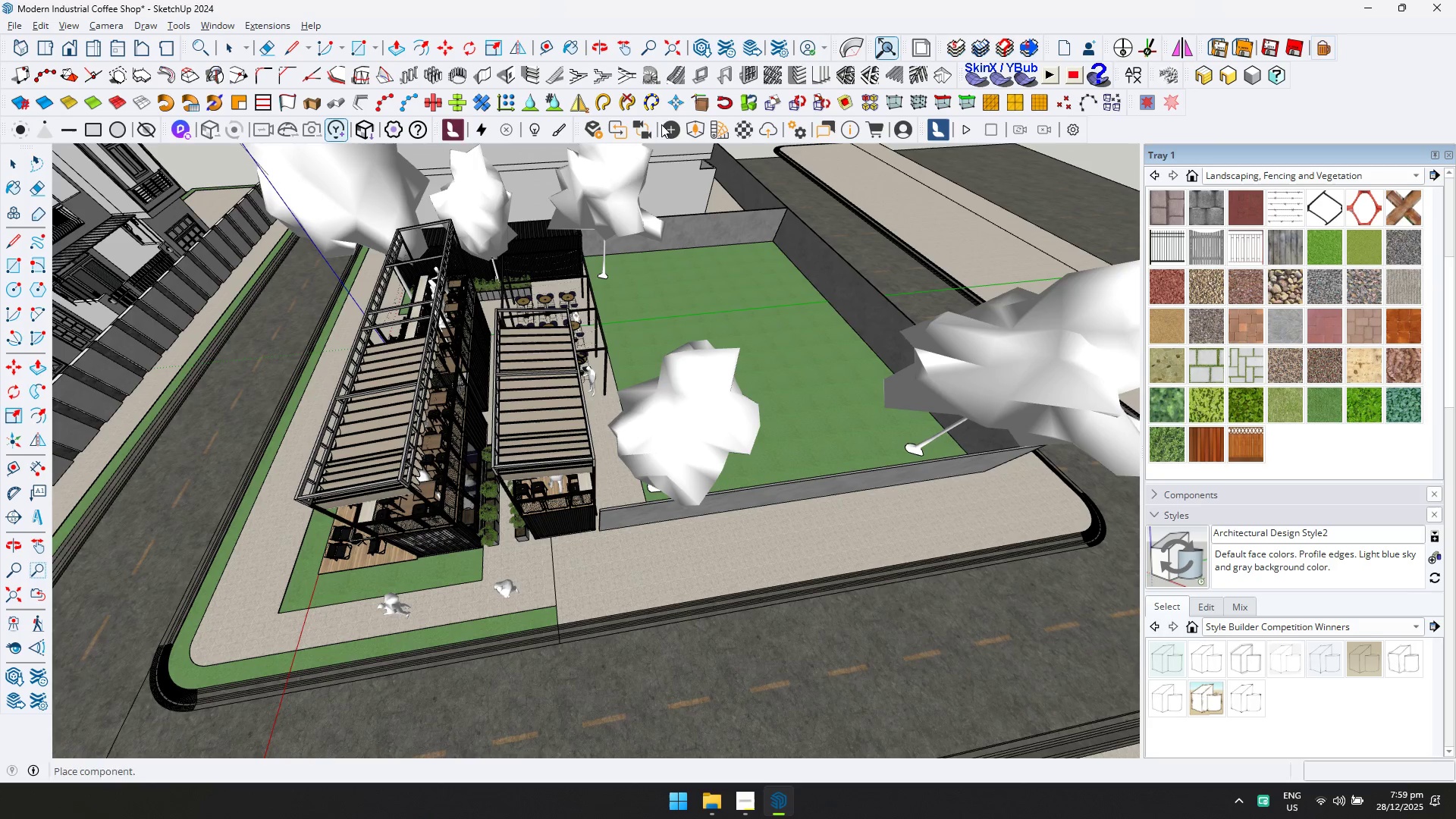 
left_click([688, 127])
 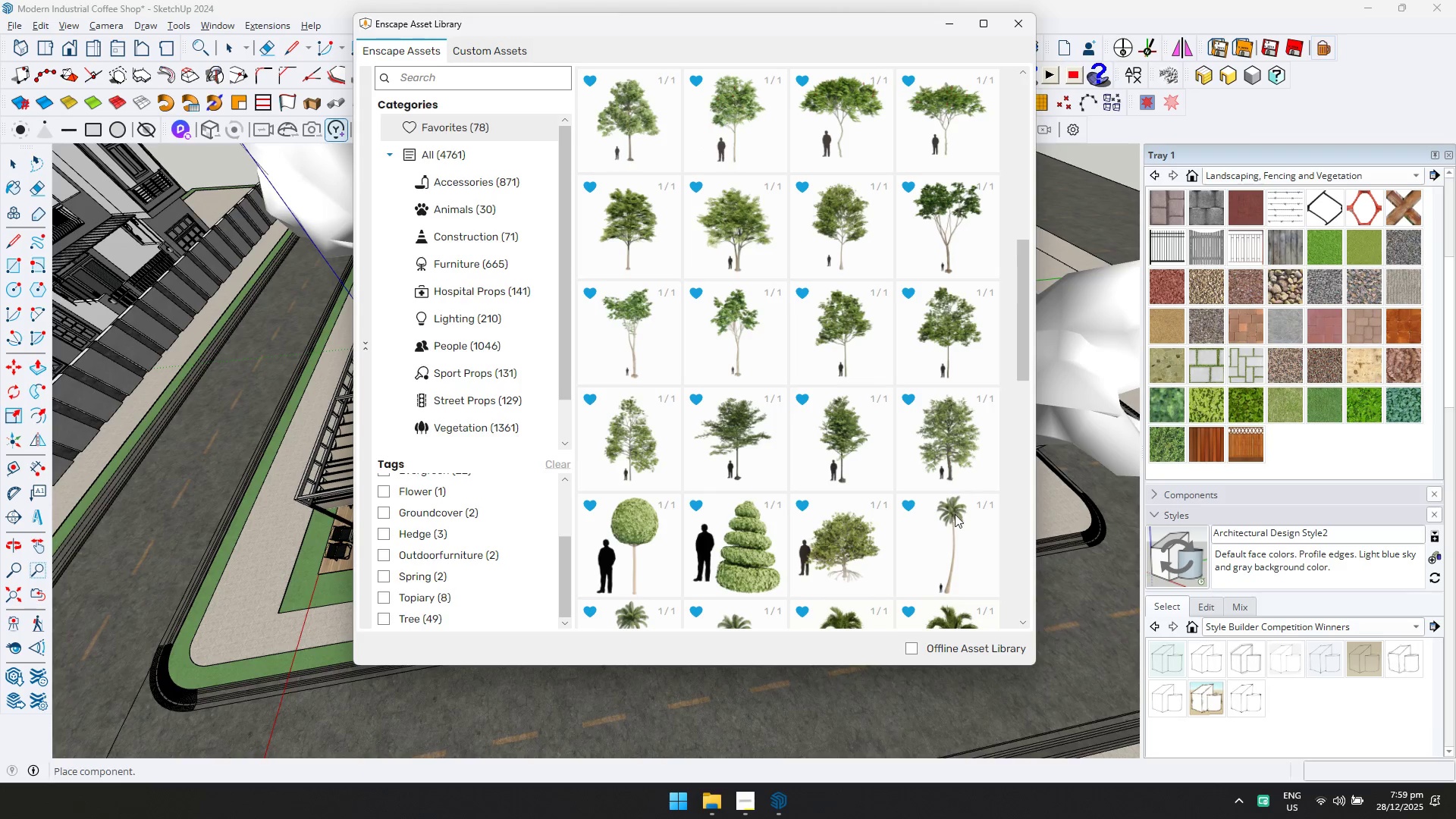 
left_click([954, 522])
 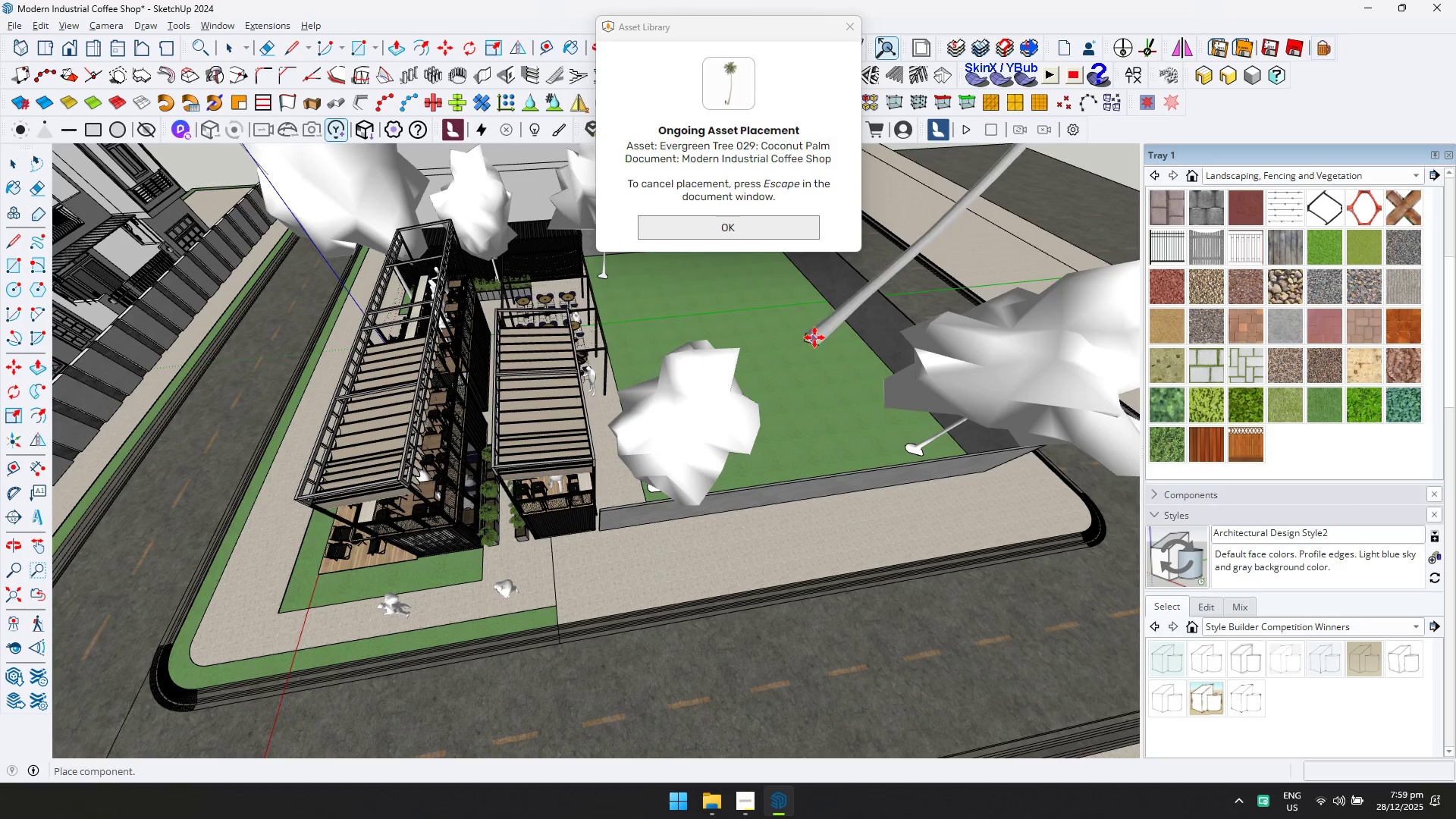 
scroll: coordinate [818, 331], scroll_direction: down, amount: 1.0
 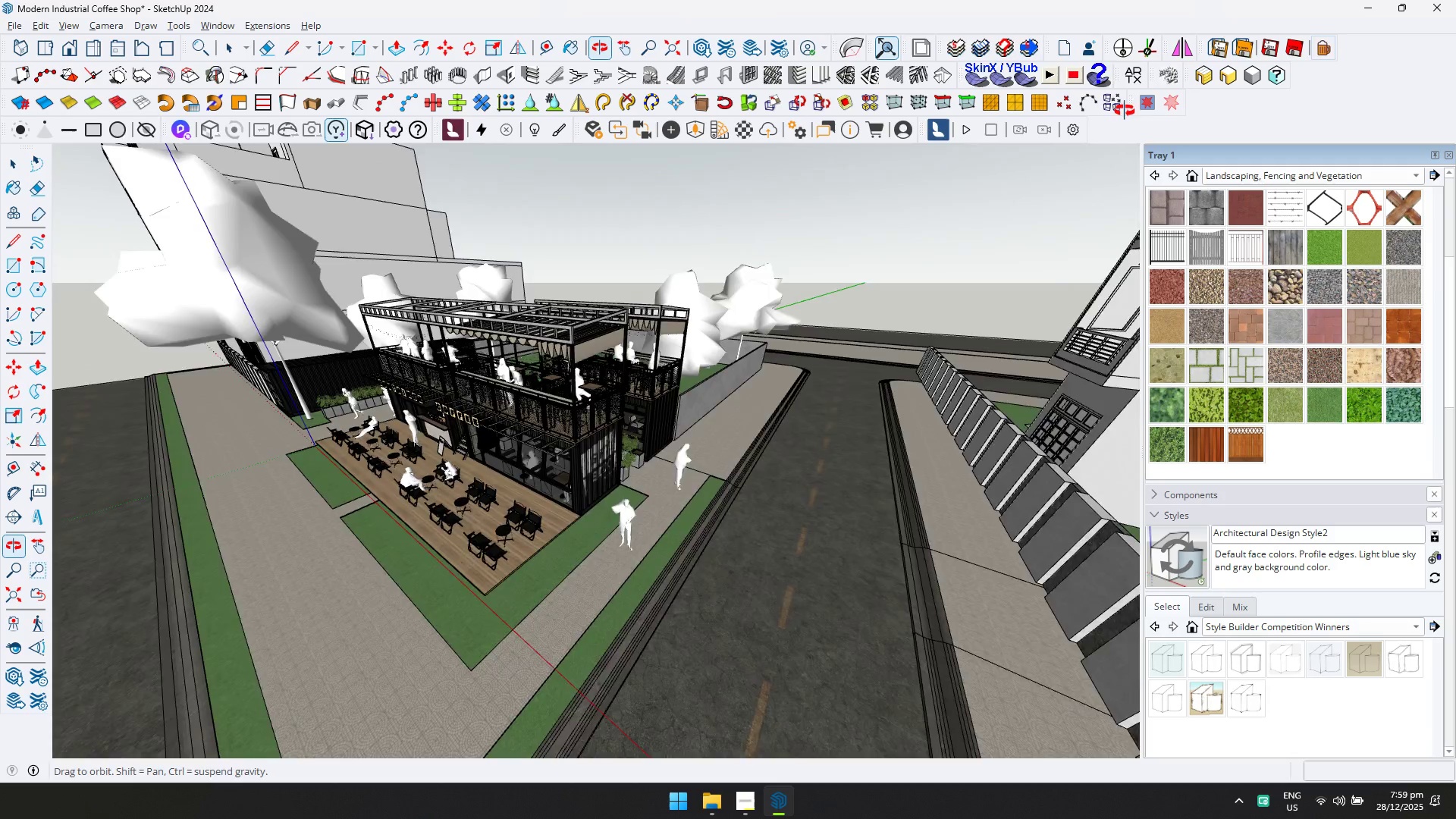 
key(Shift+ShiftLeft)
 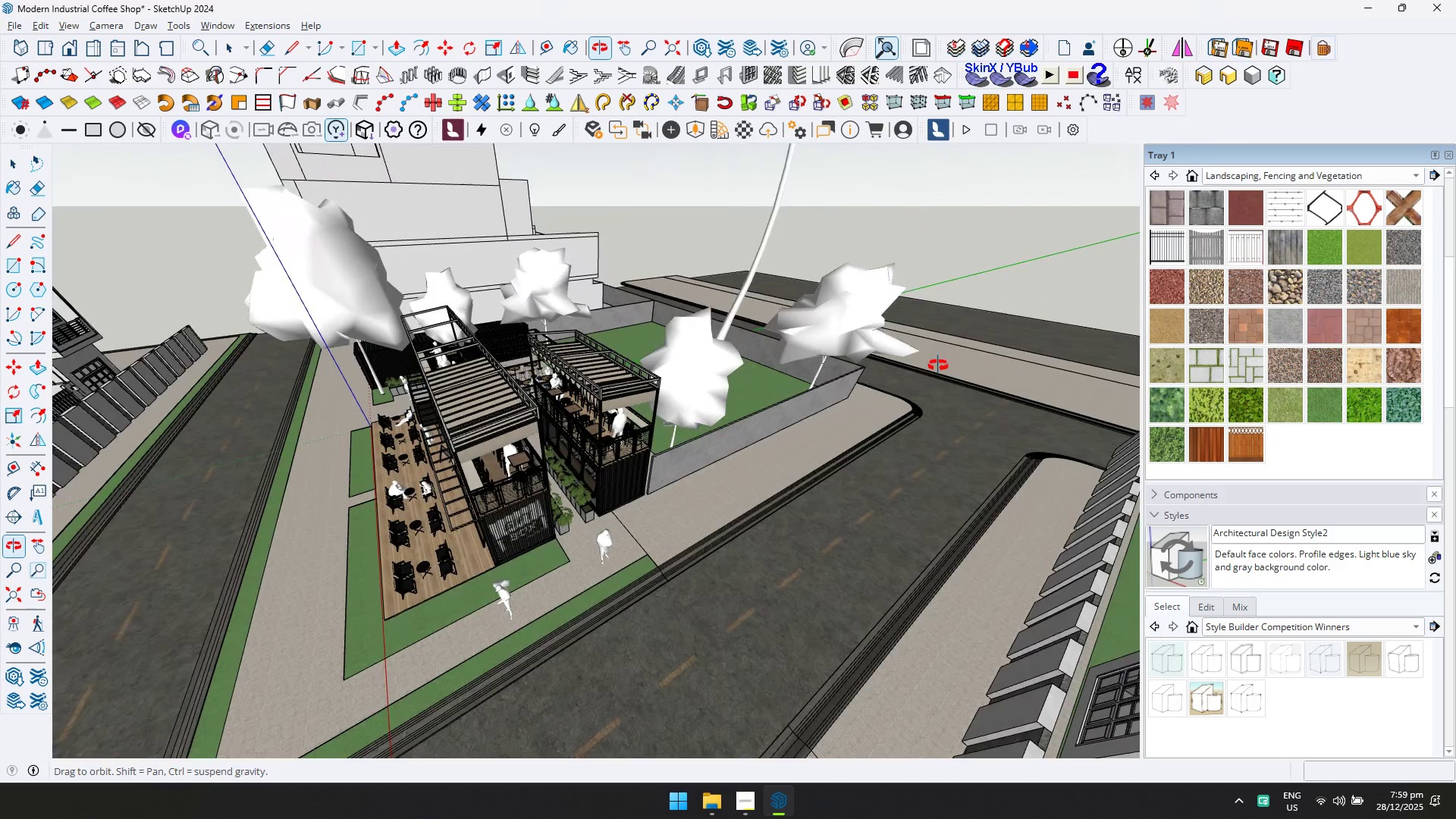 
scroll: coordinate [1033, 58], scroll_direction: down, amount: 1.0
 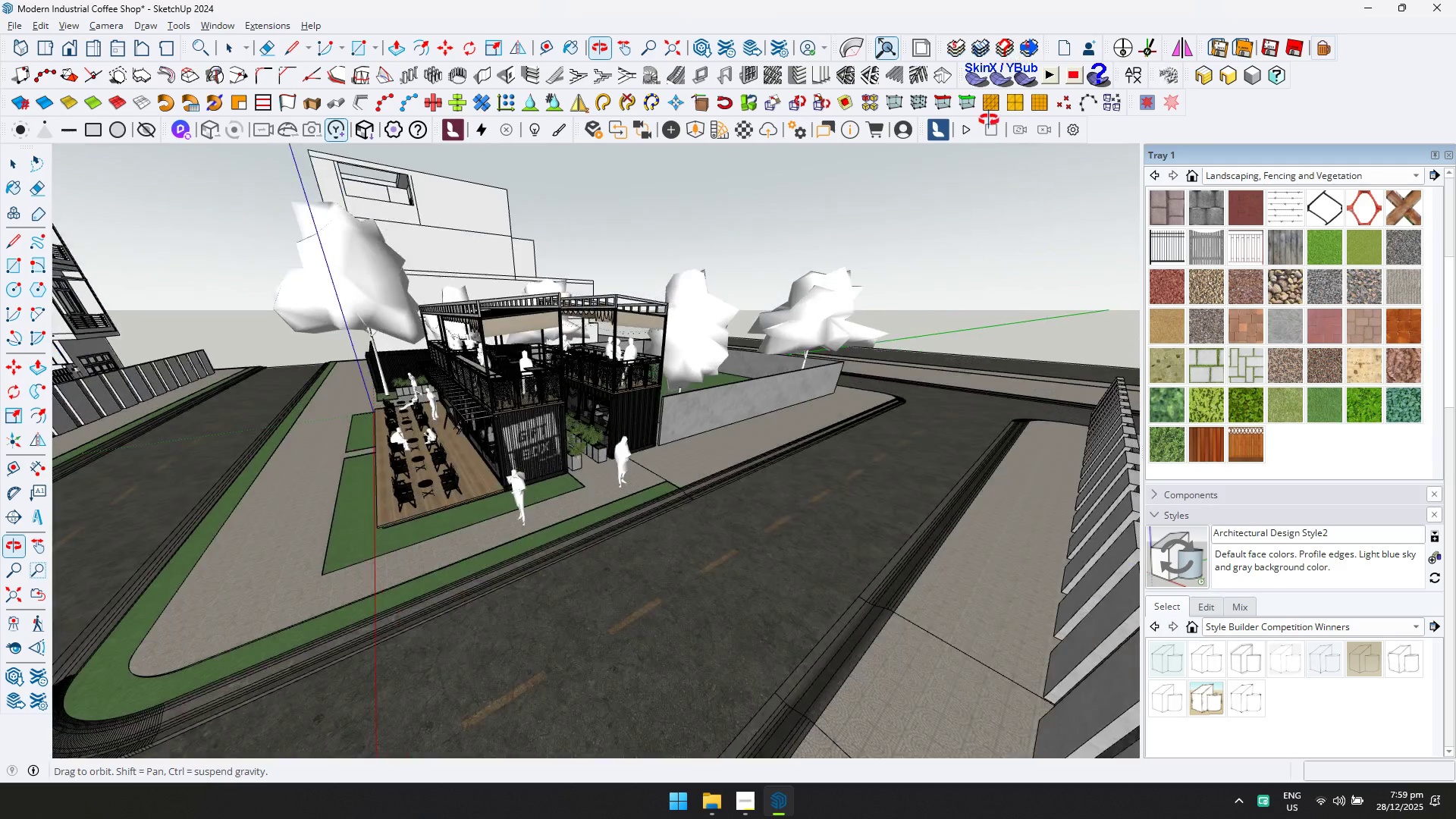 
key(Shift+ShiftLeft)
 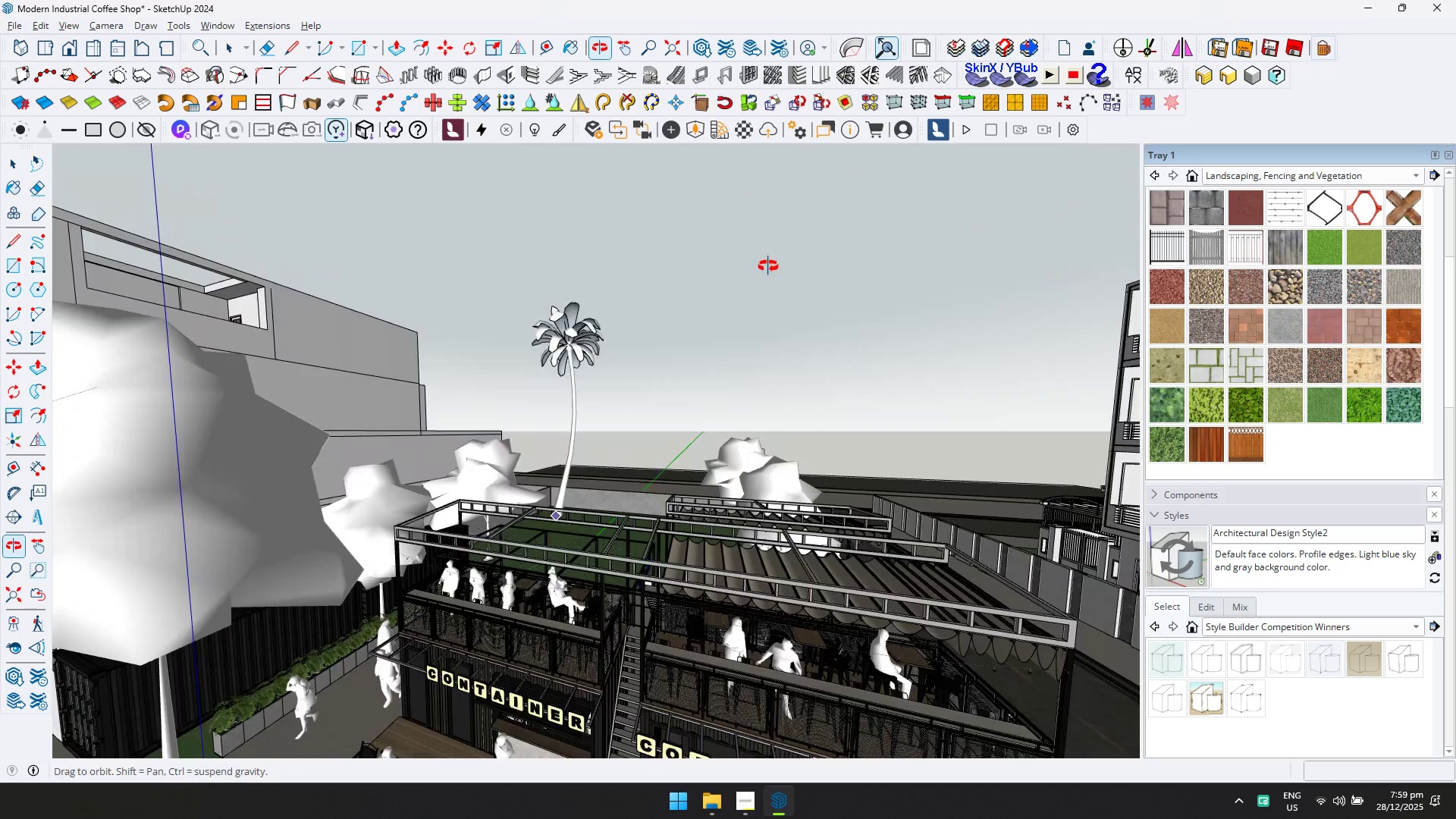 
left_click([704, 130])
 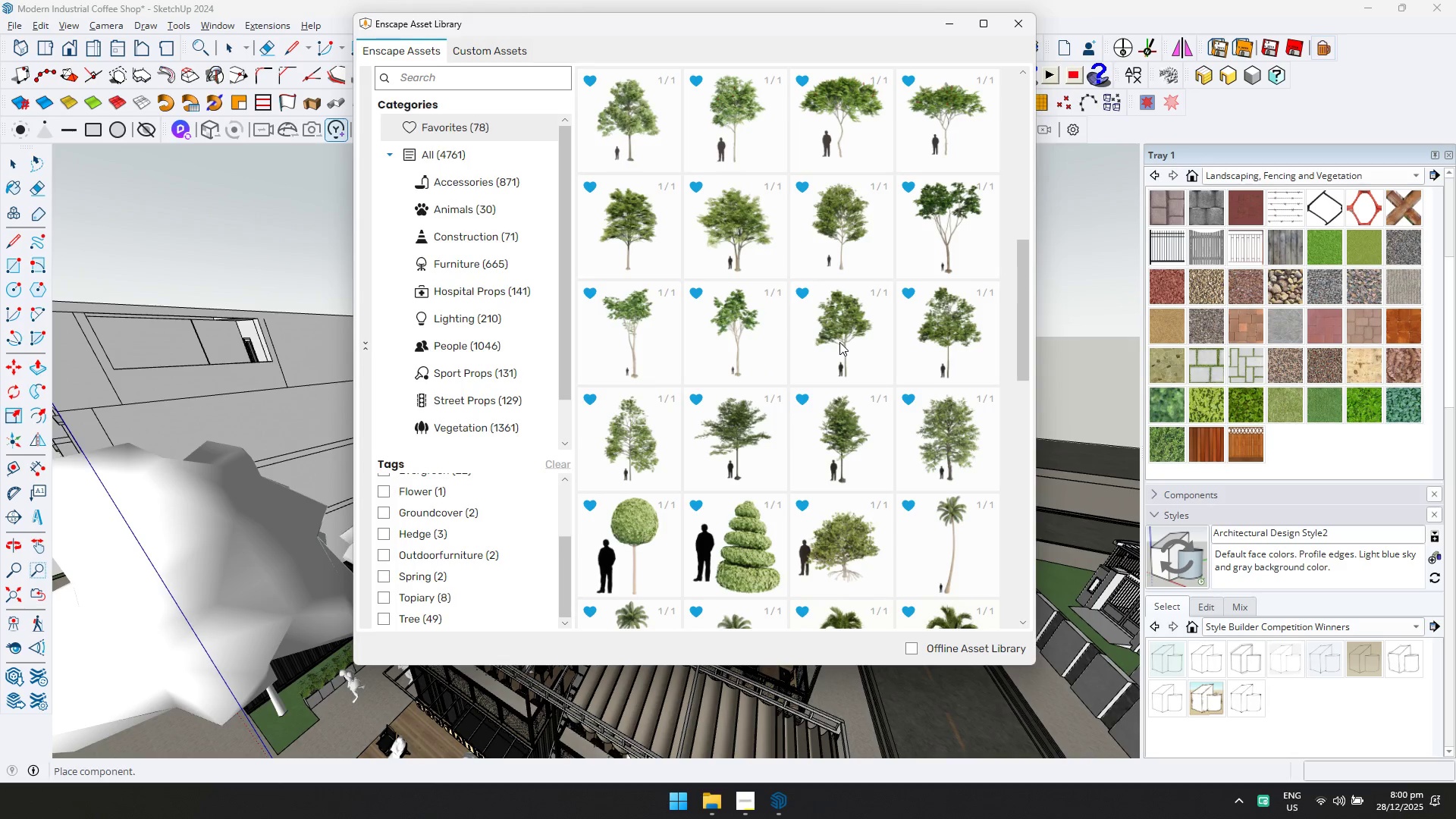 
left_click([745, 271])
 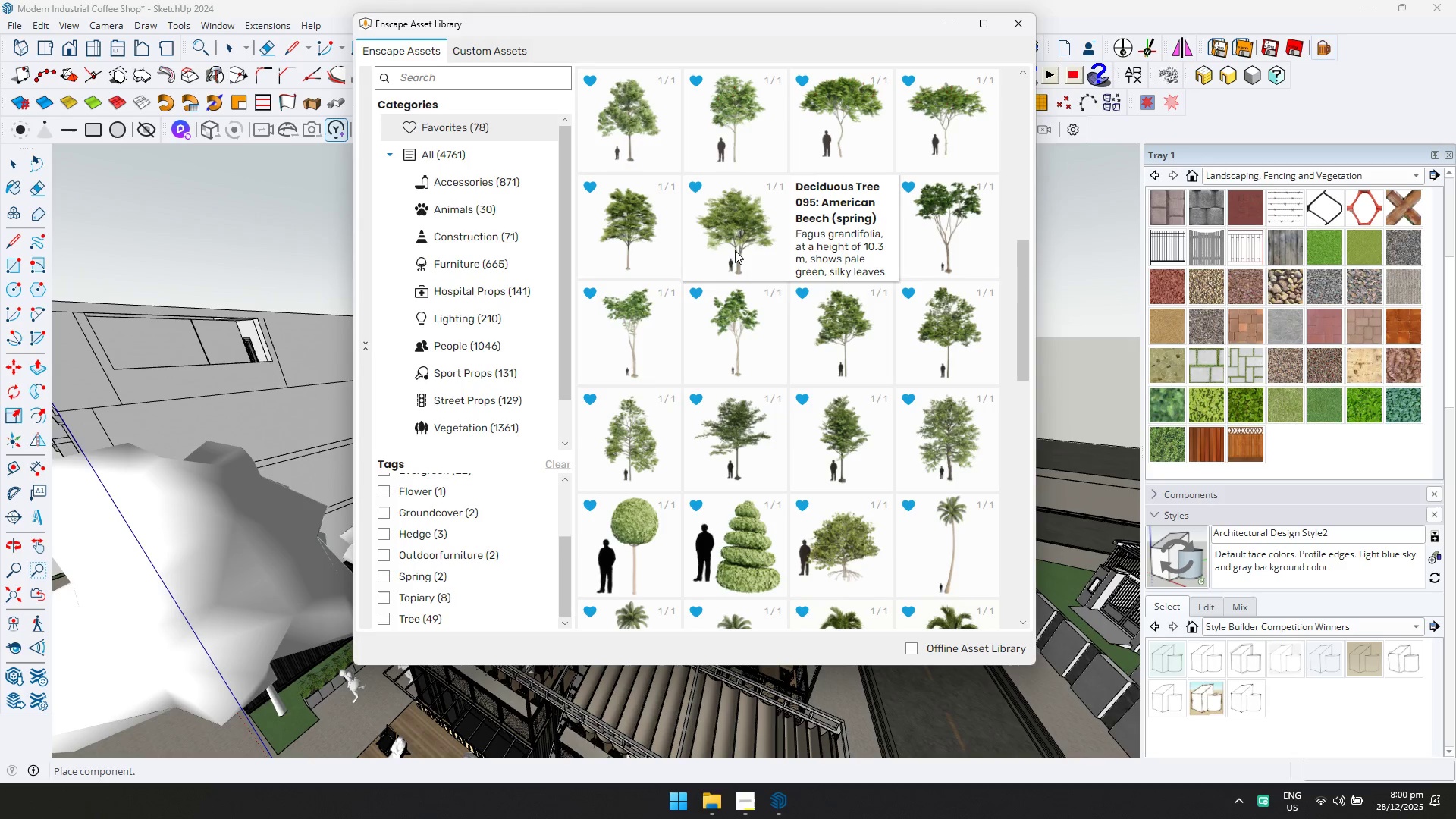 
left_click([735, 250])
 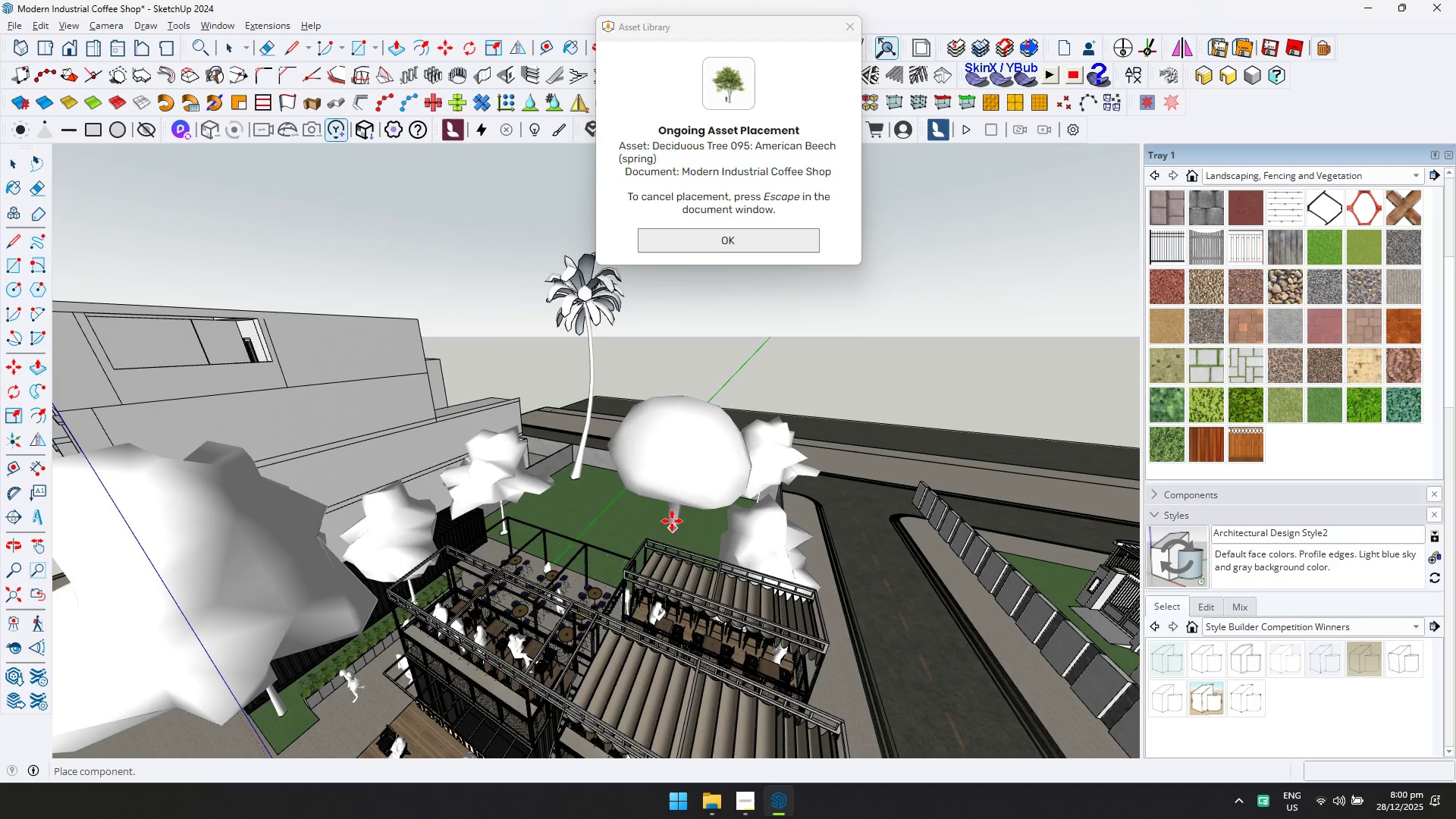 
wait(6.22)
 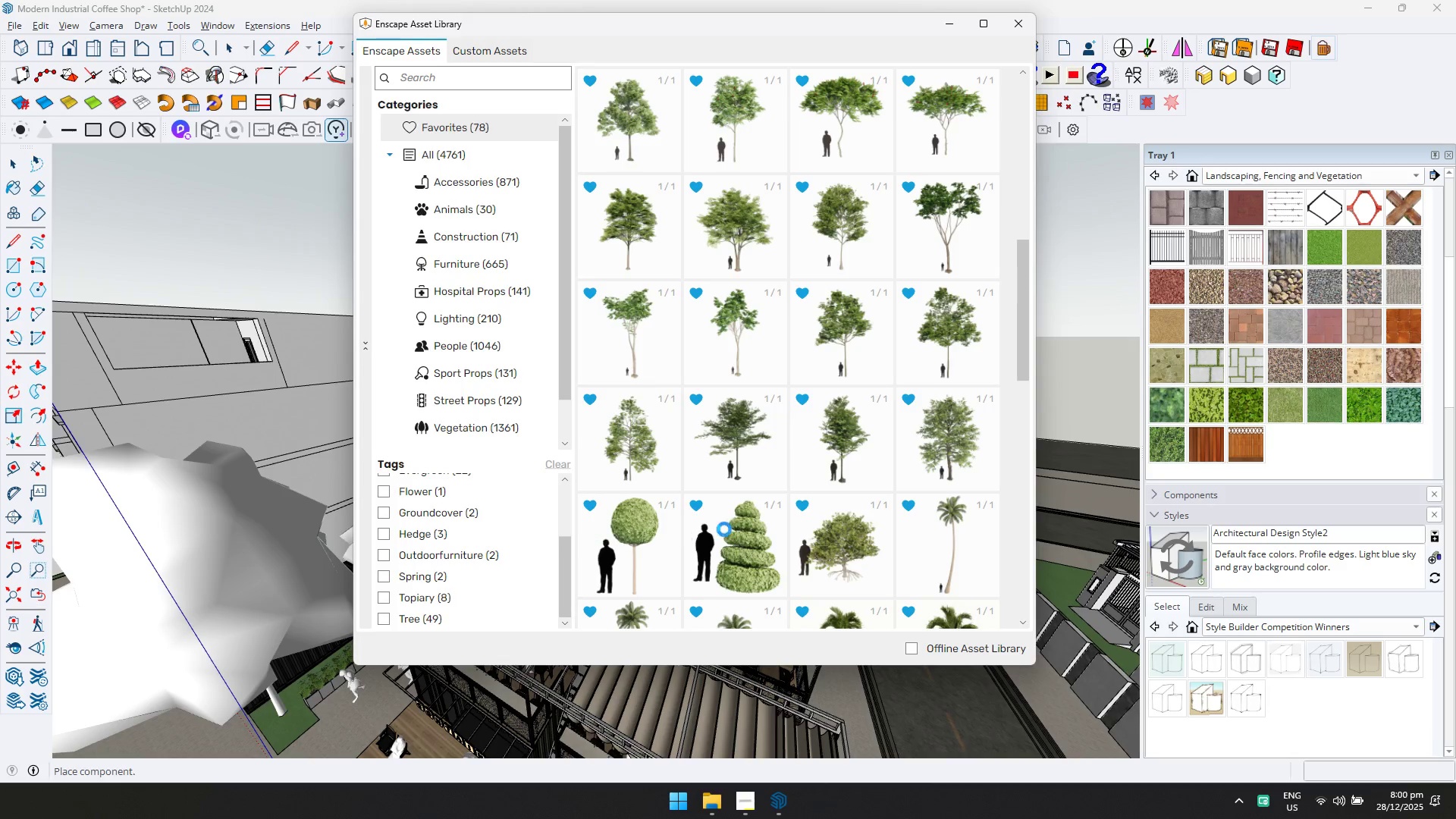 
key(Shift+ShiftLeft)
 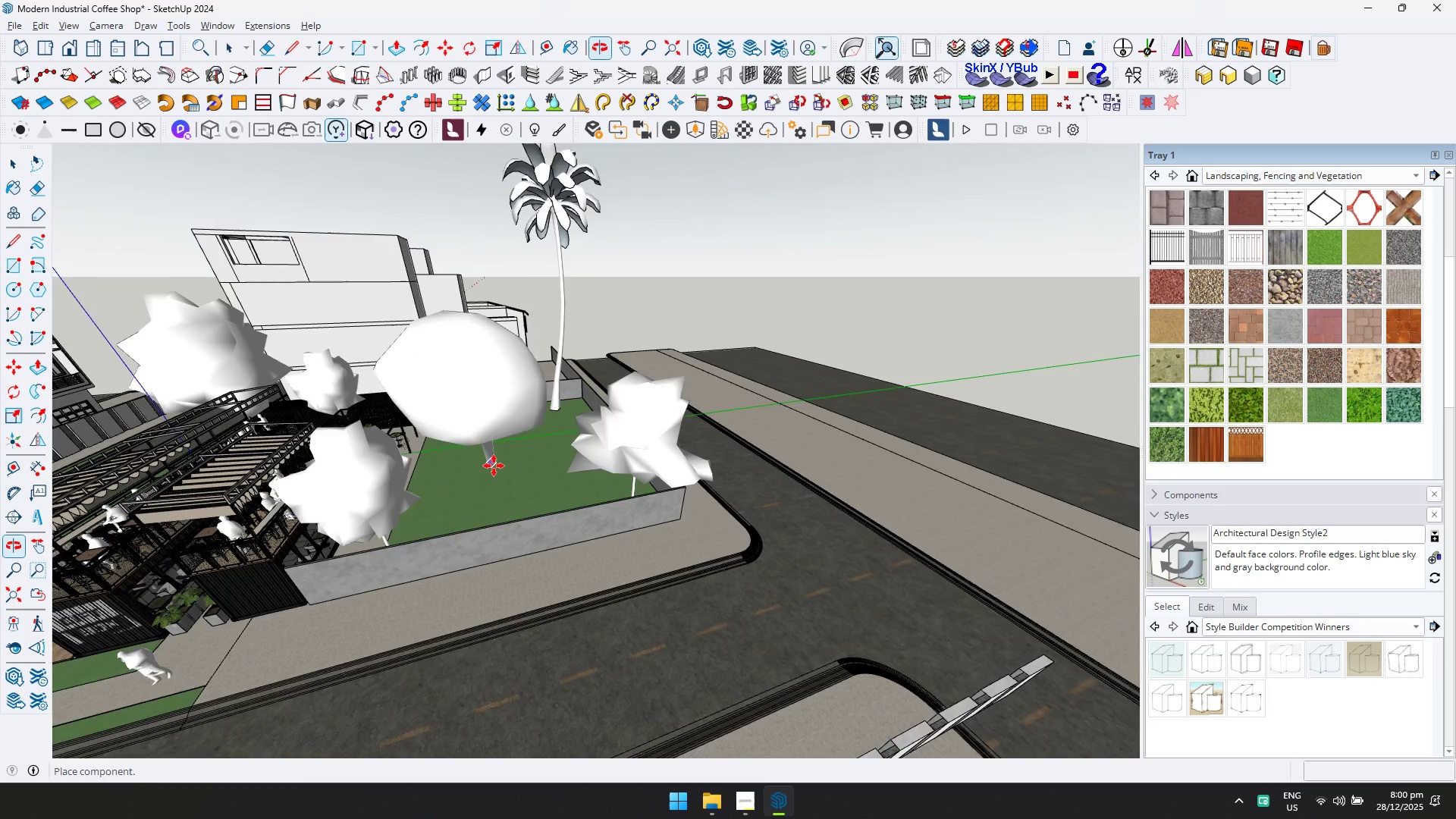 
scroll: coordinate [494, 515], scroll_direction: up, amount: 7.0
 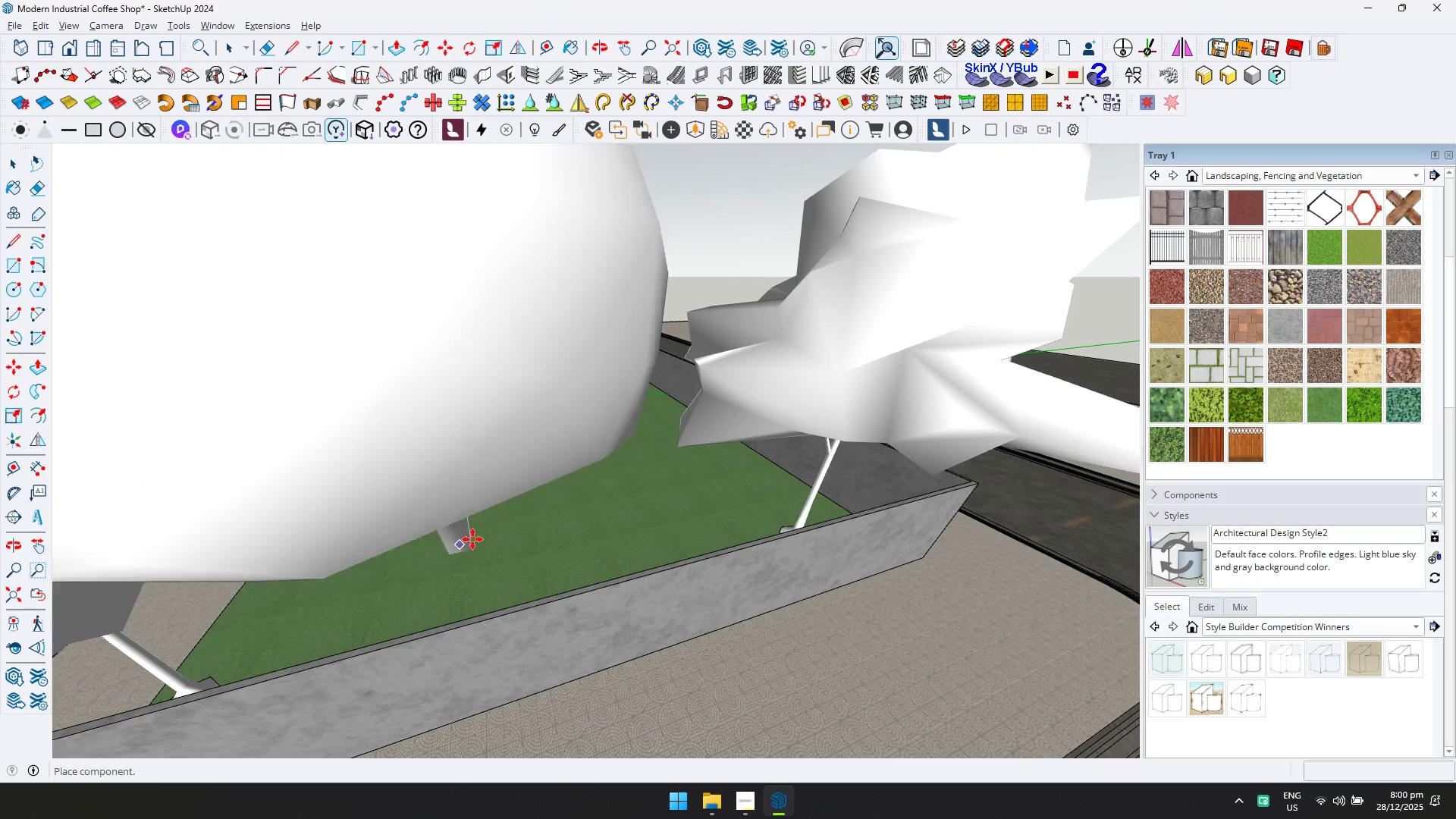 
scroll: coordinate [783, 527], scroll_direction: down, amount: 5.0
 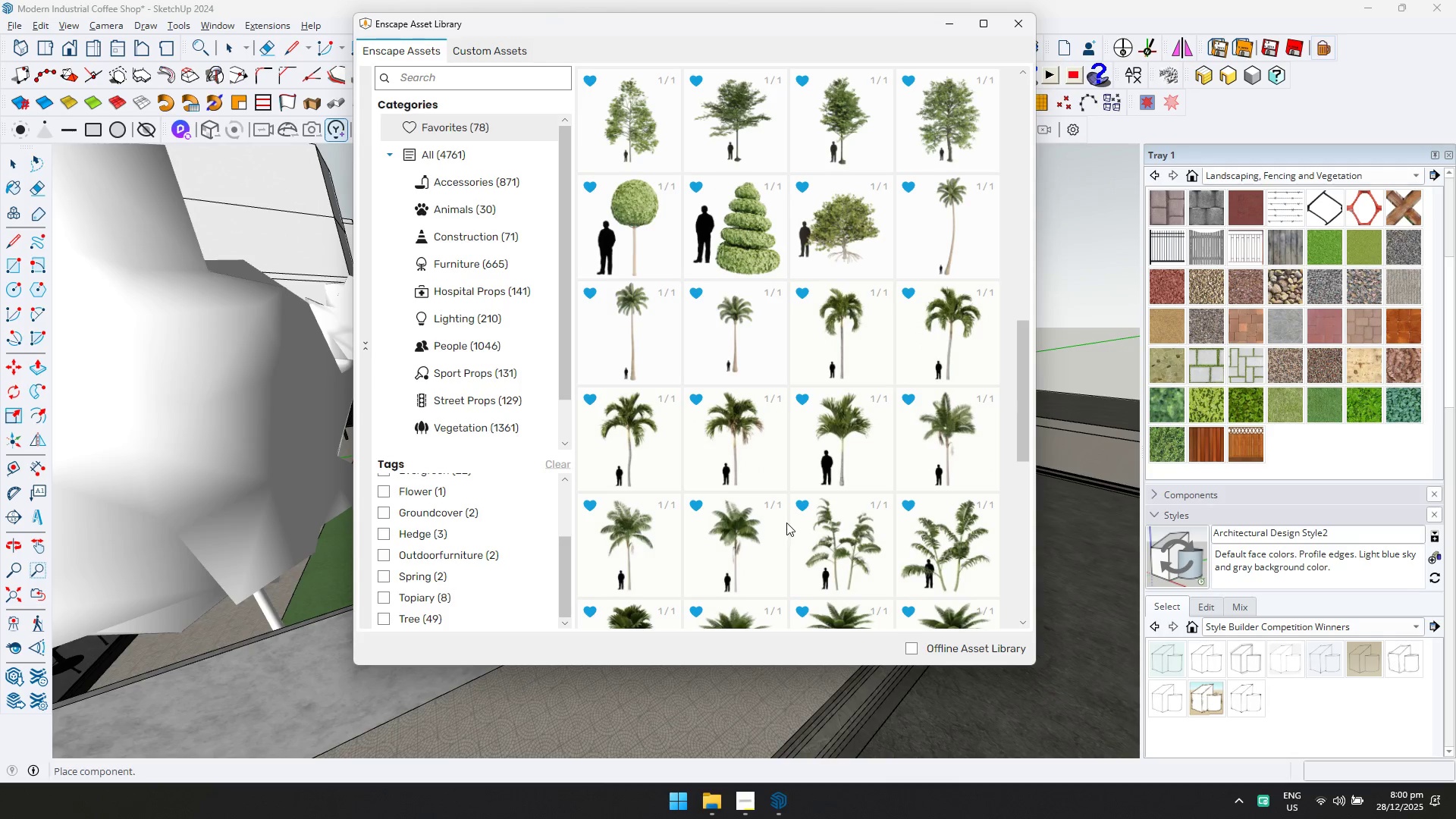 
scroll: coordinate [778, 519], scroll_direction: up, amount: 7.0
 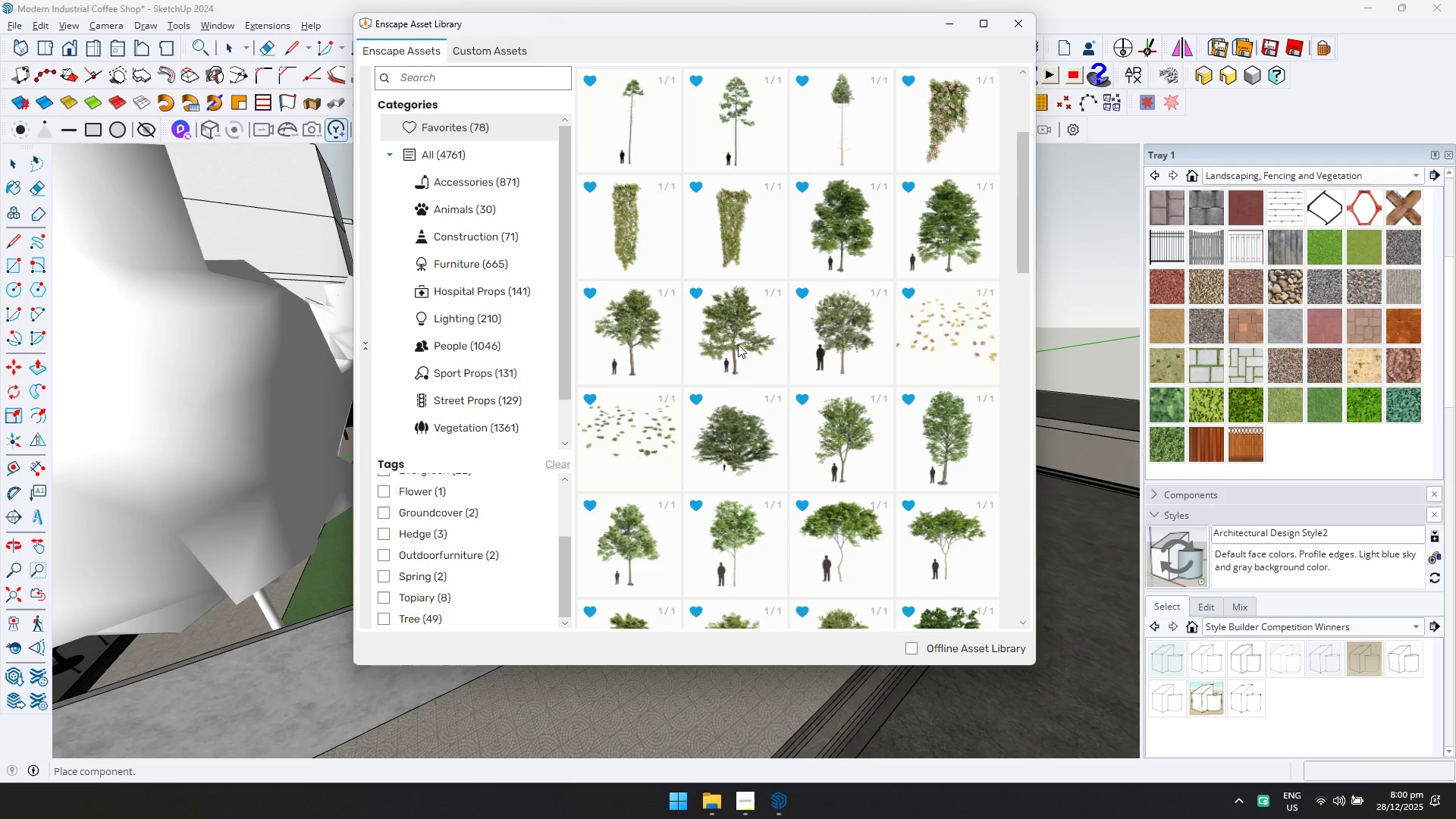 
left_click([769, 346])
 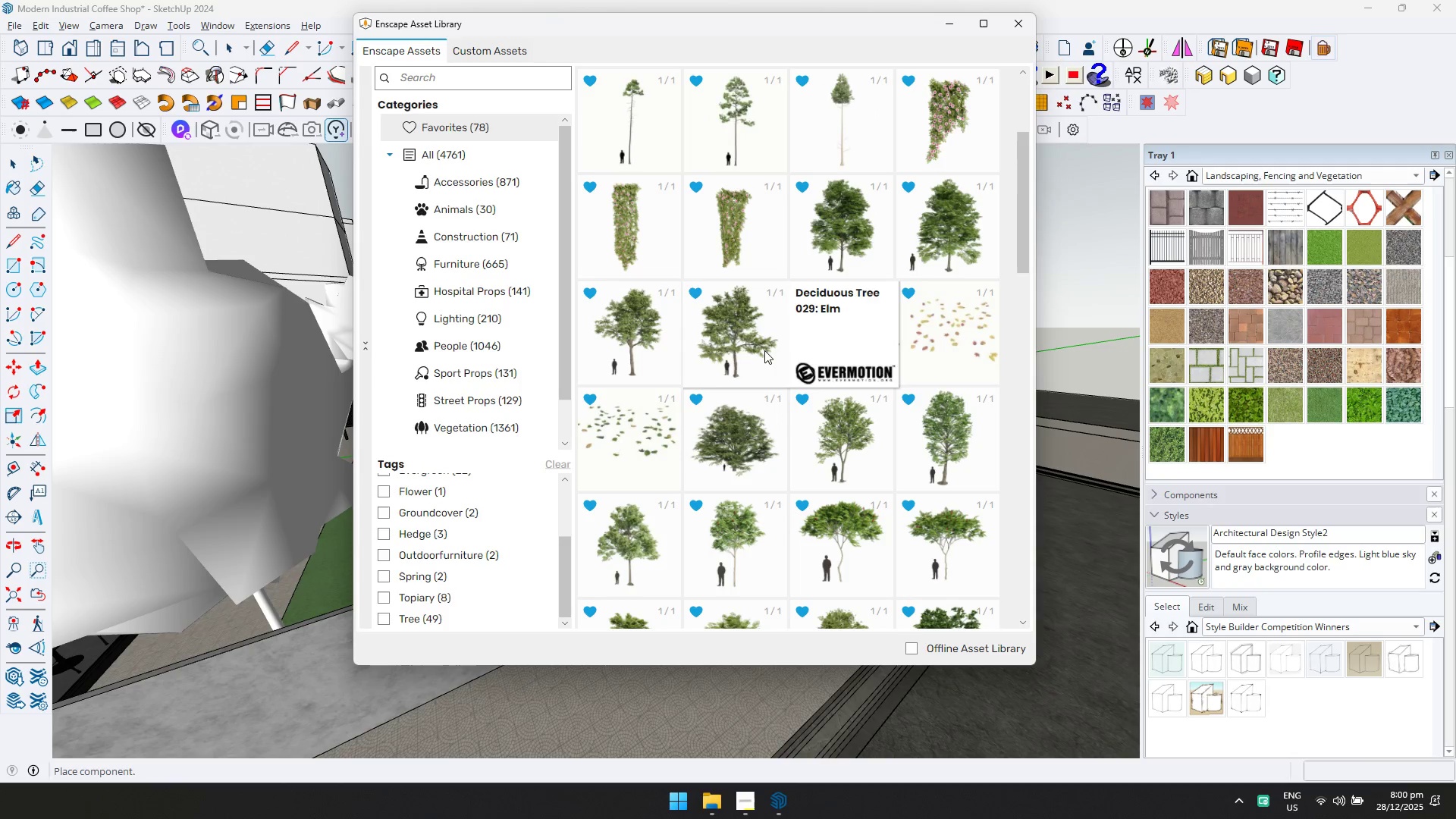 
left_click([750, 361])
 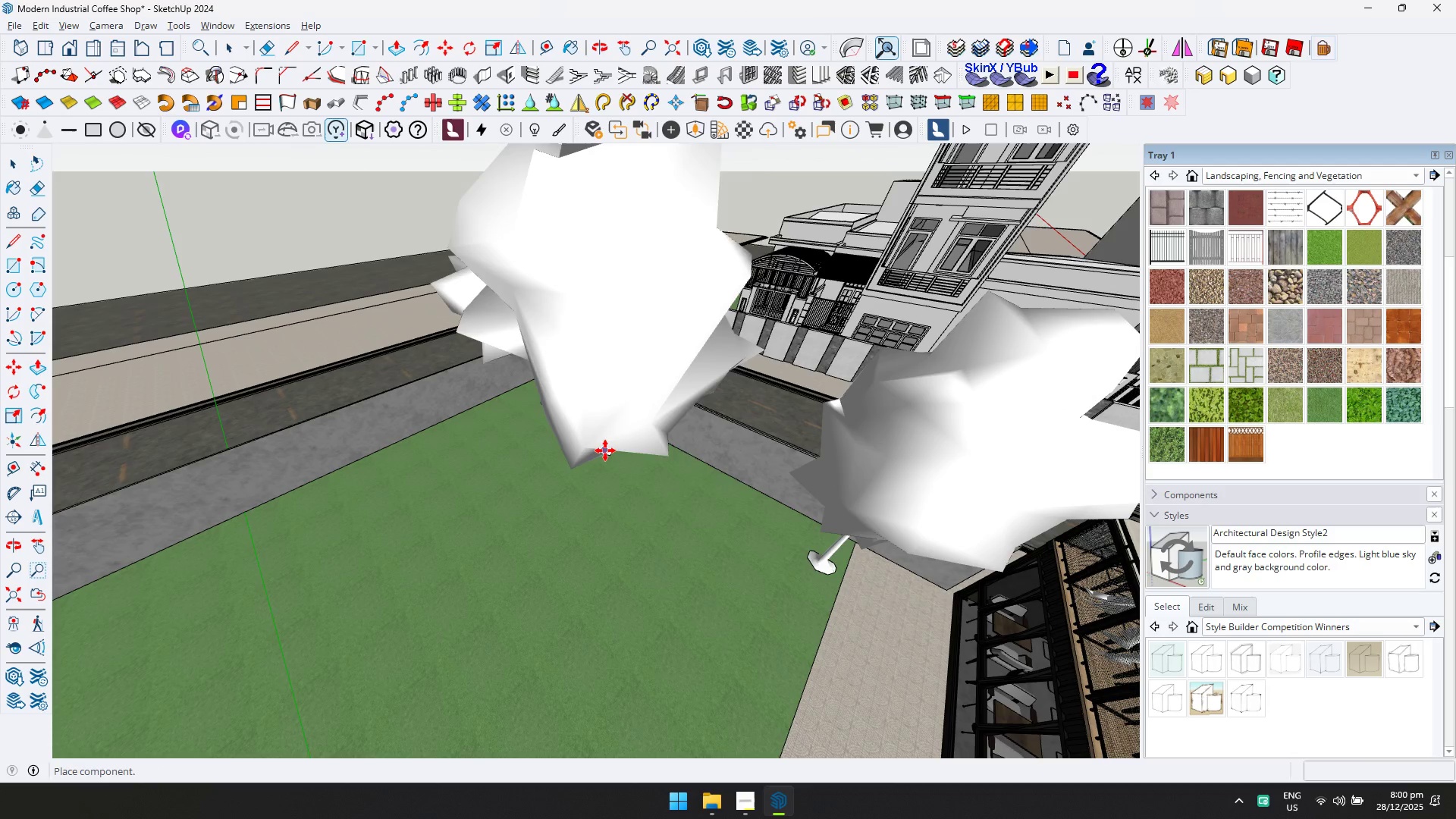 
left_click([626, 514])
 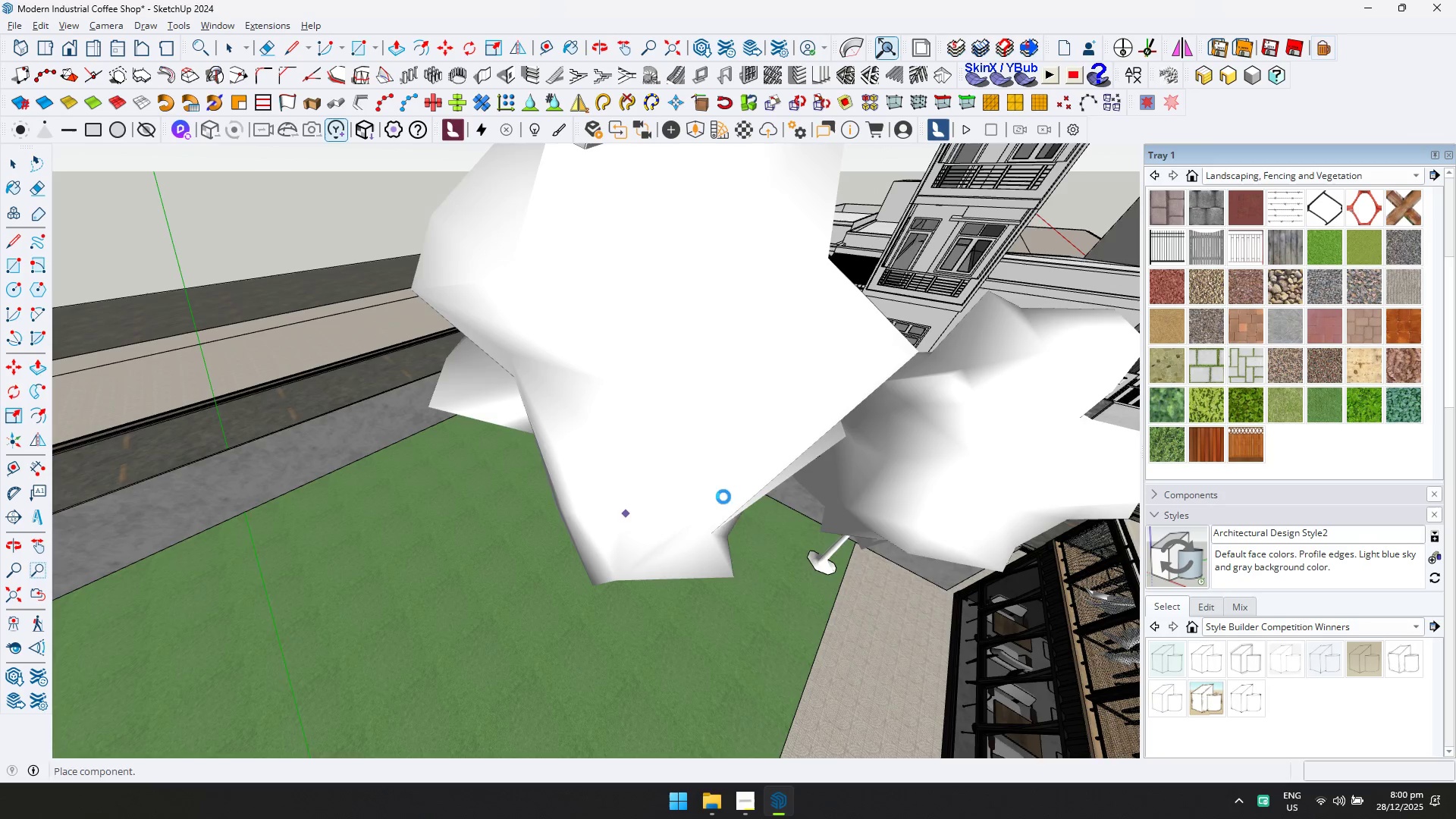 
key(Shift+ShiftLeft)
 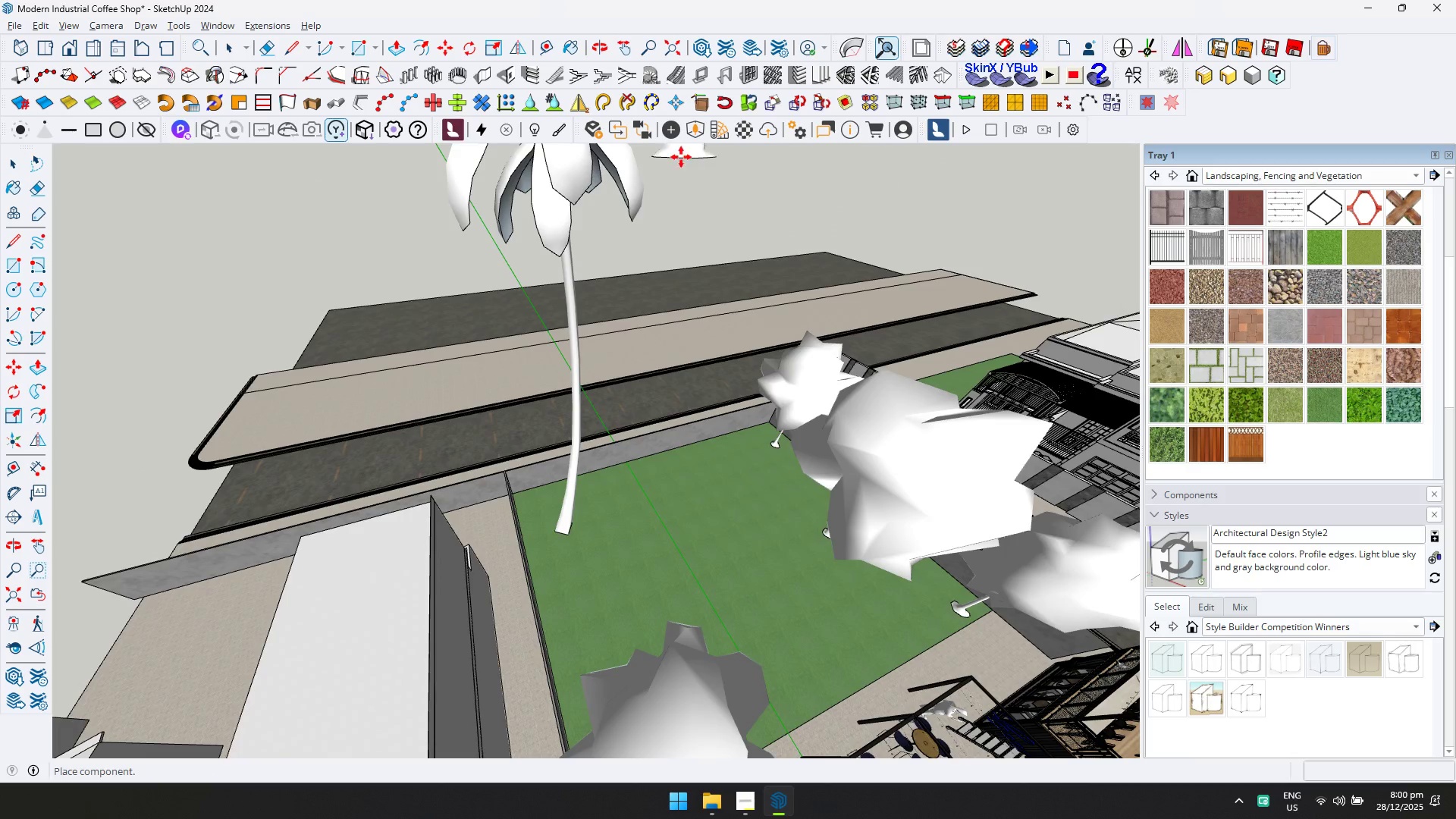 
scroll: coordinate [693, 517], scroll_direction: down, amount: 9.0
 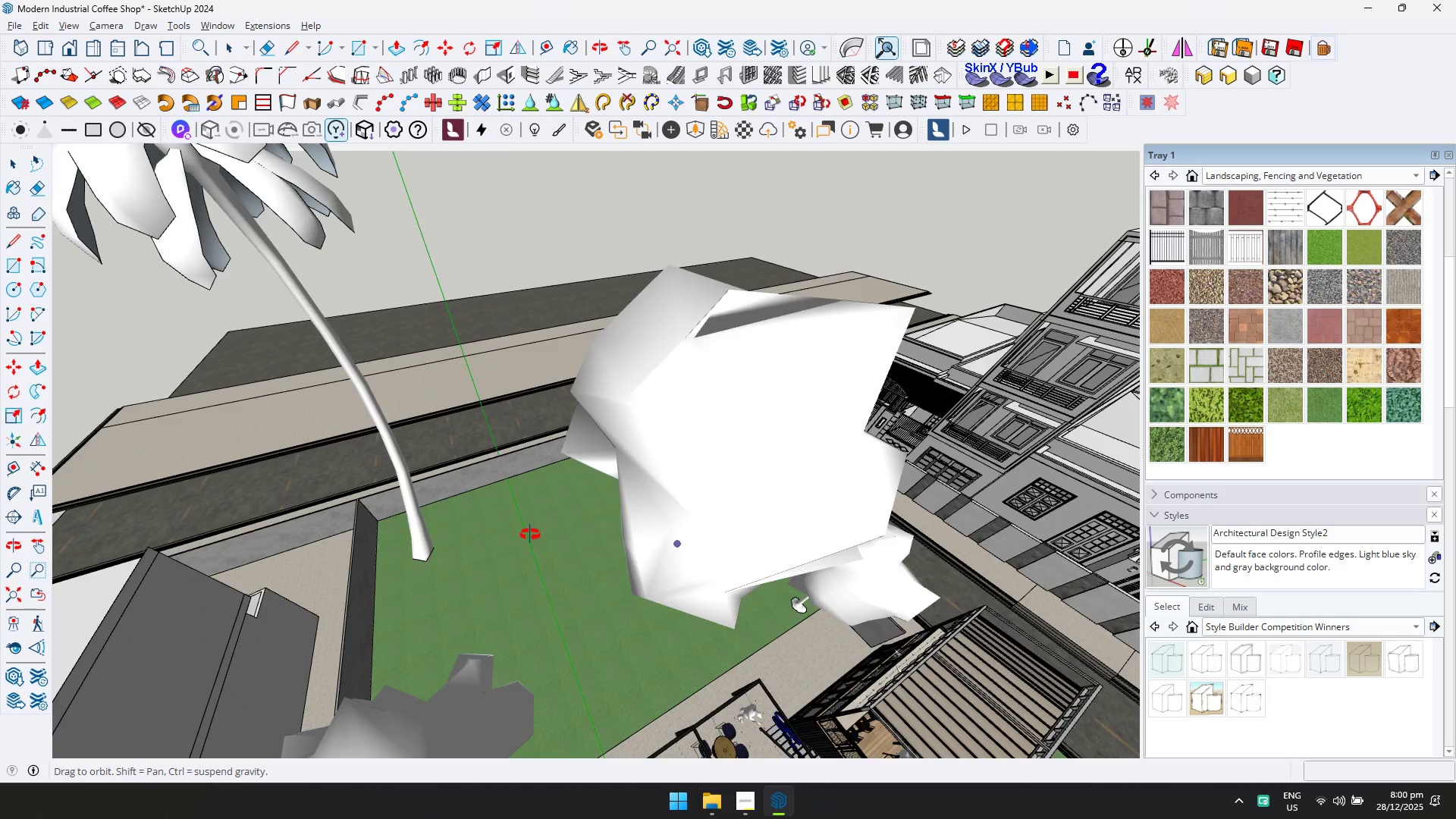 
left_click_drag(start_coordinate=[690, 140], to_coordinate=[690, 136])
 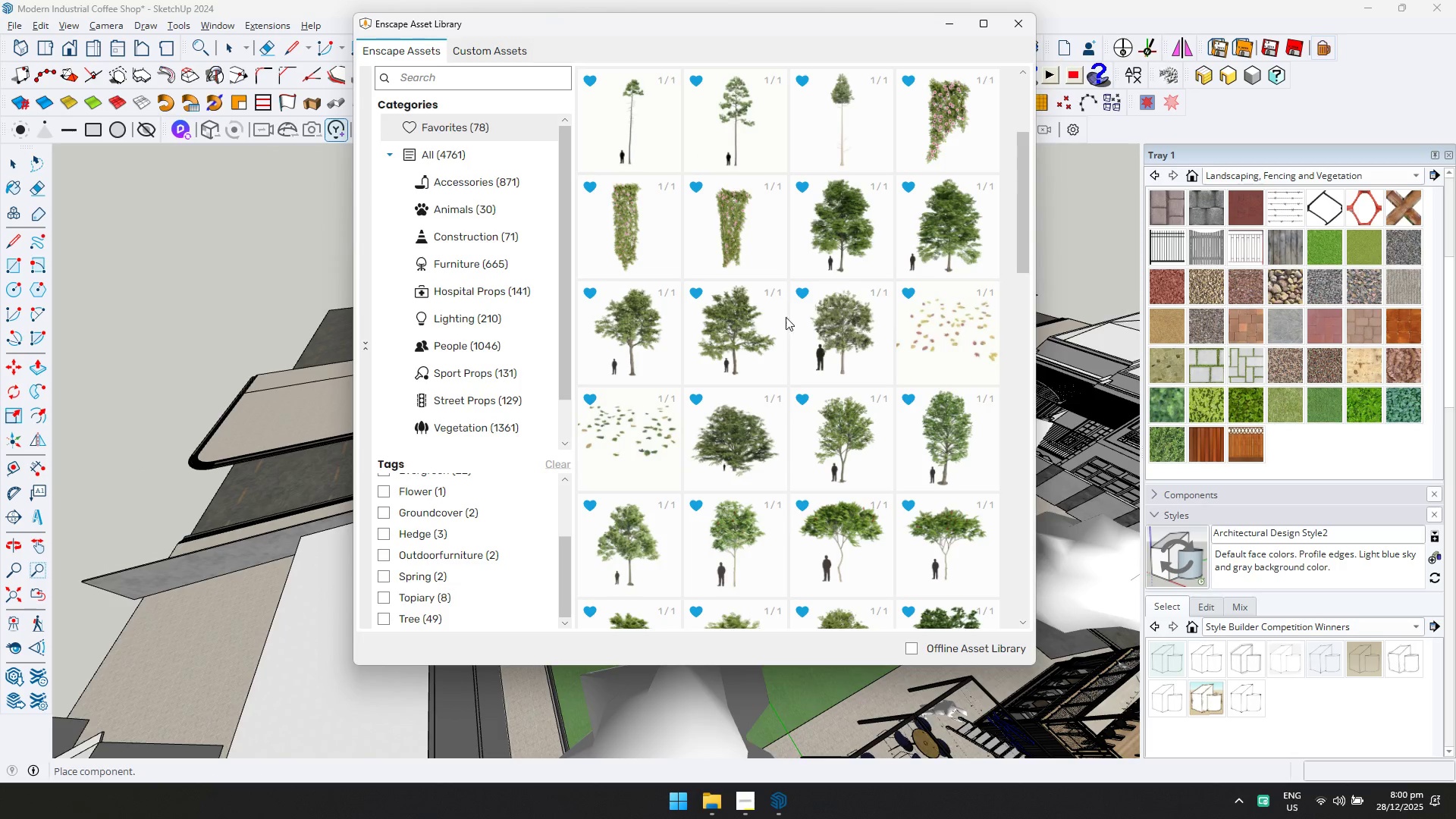 
double_click([623, 360])
 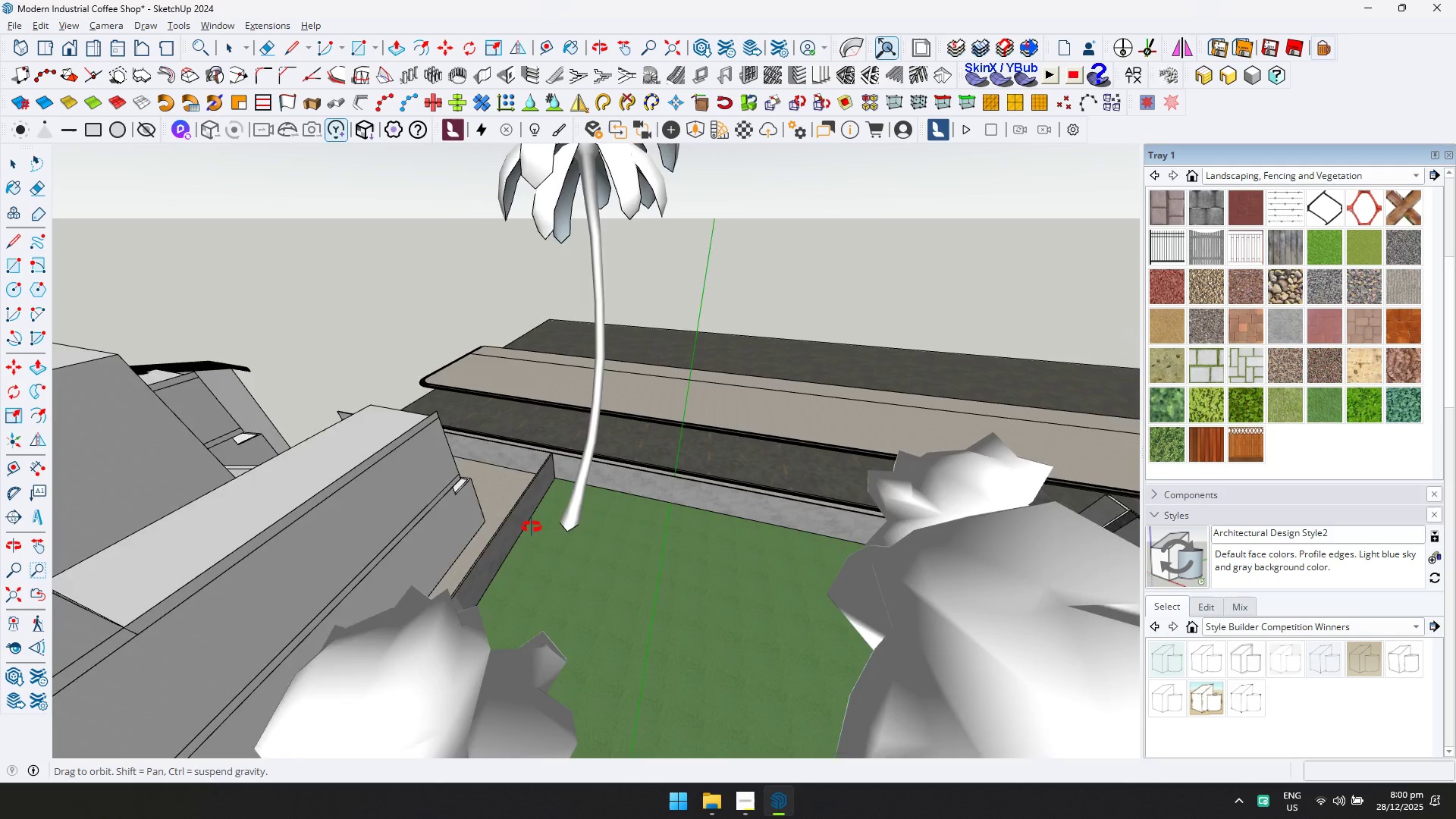 
scroll: coordinate [357, 537], scroll_direction: down, amount: 1.0
 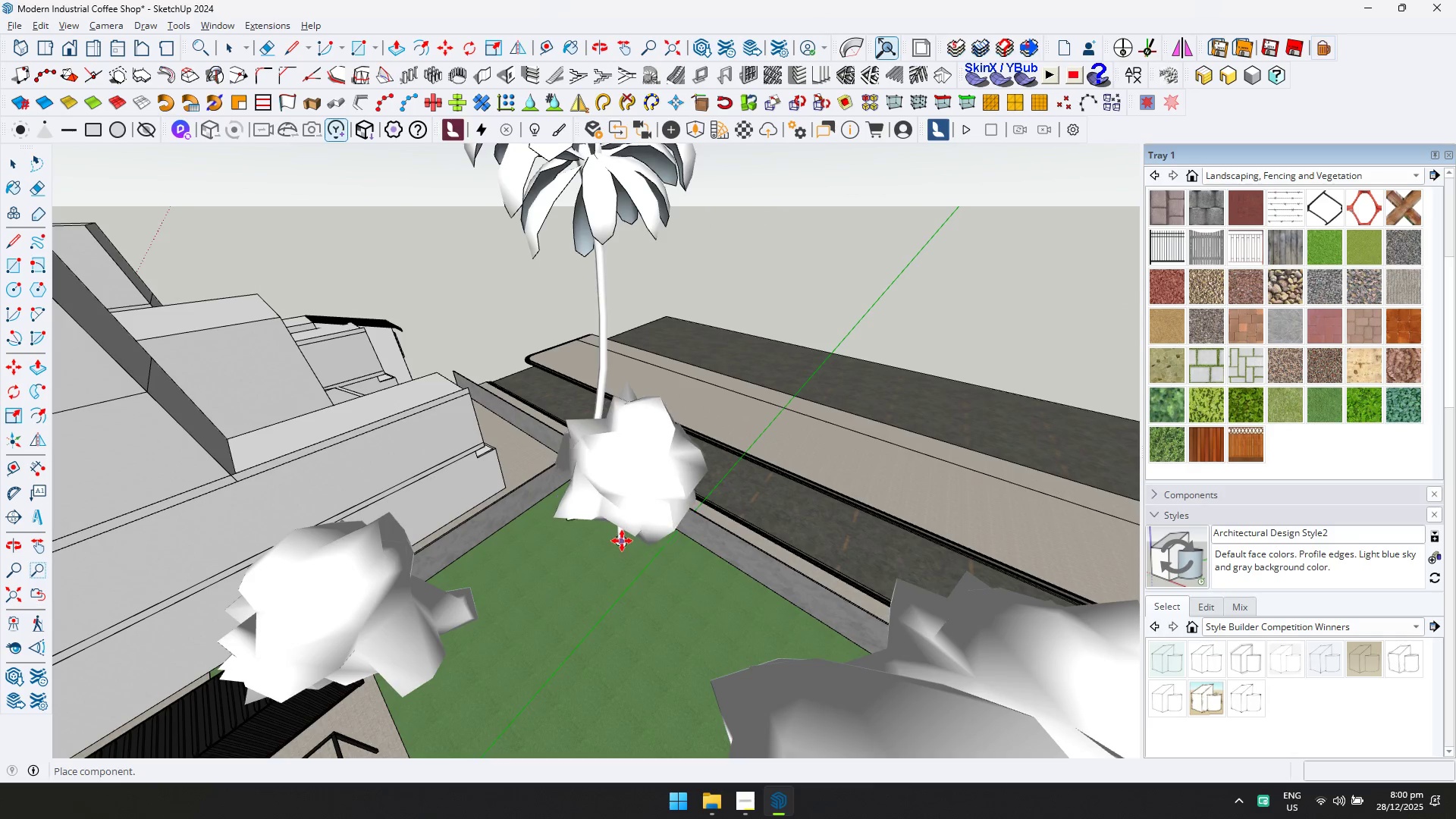 
left_click([629, 541])
 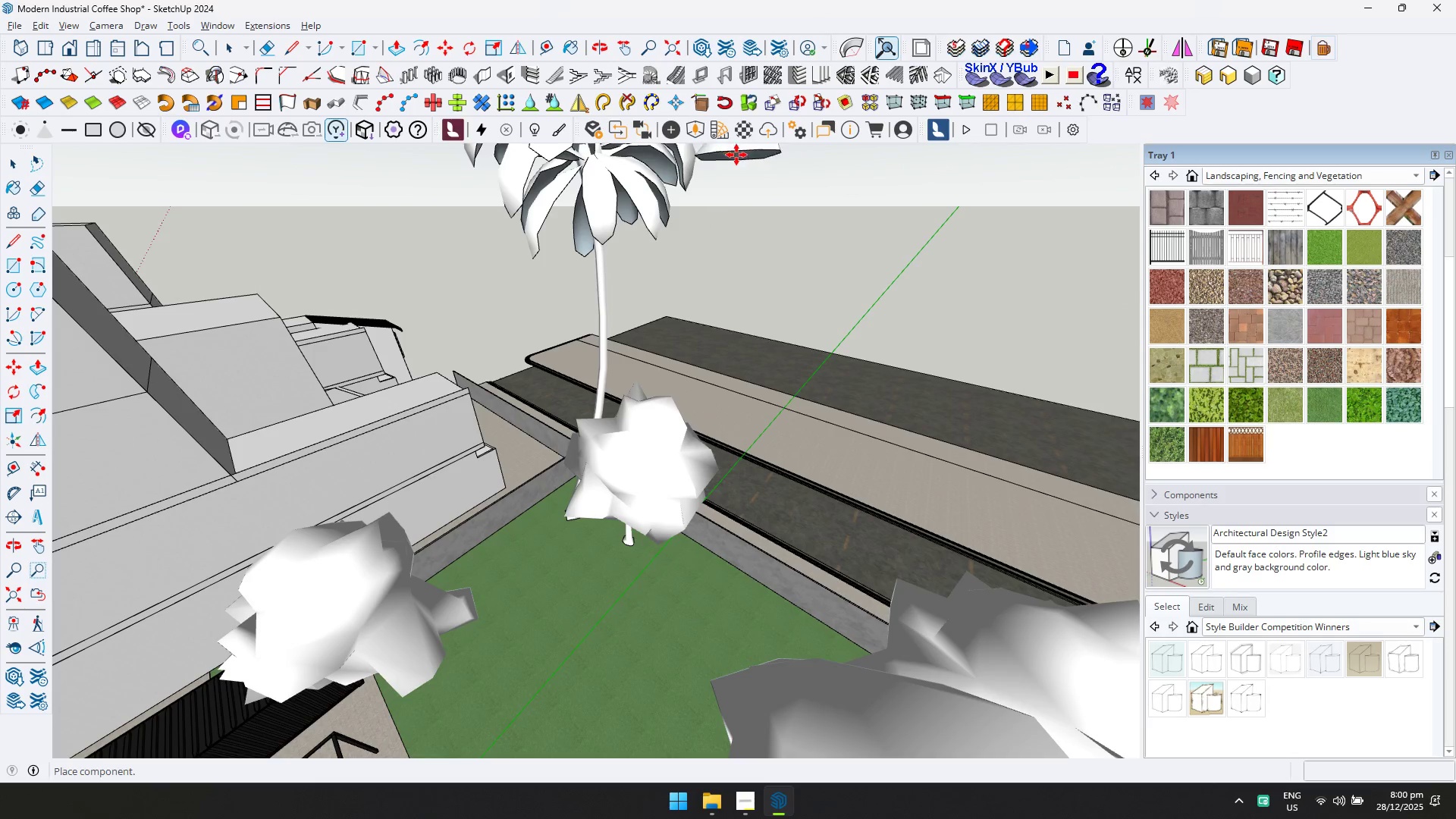 
left_click([696, 128])
 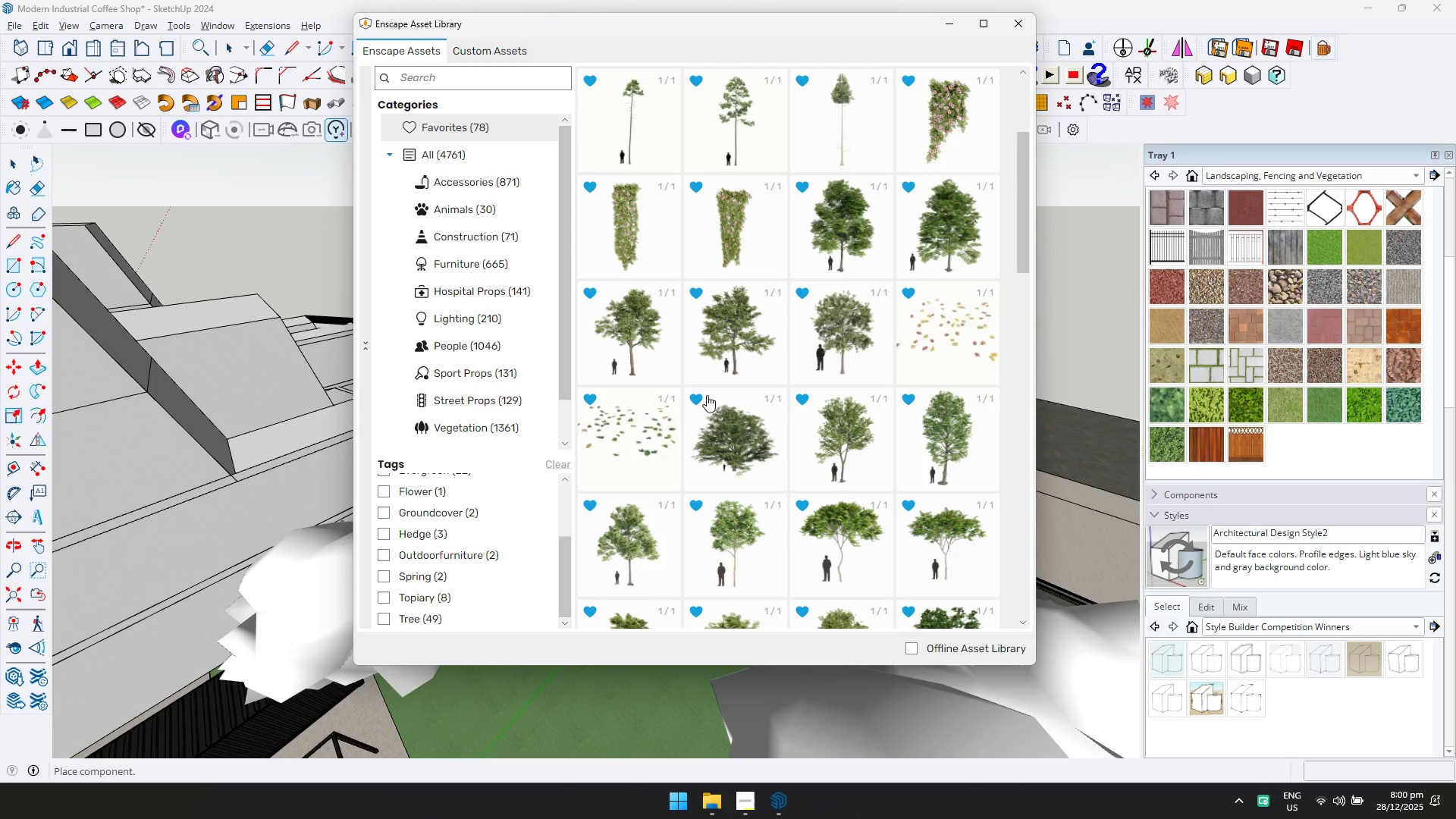 
scroll: coordinate [824, 473], scroll_direction: down, amount: 4.0
 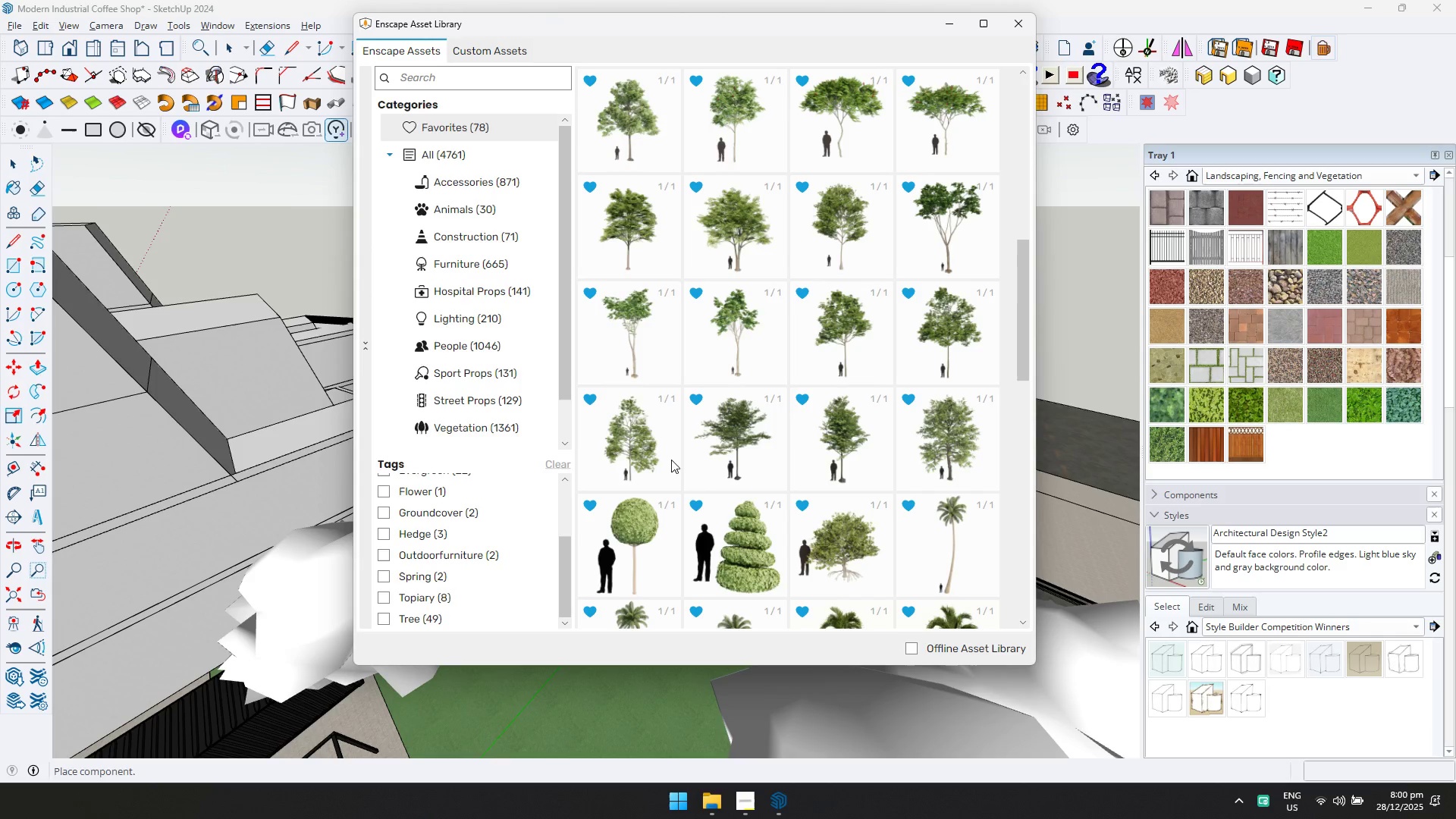 
left_click([636, 460])
 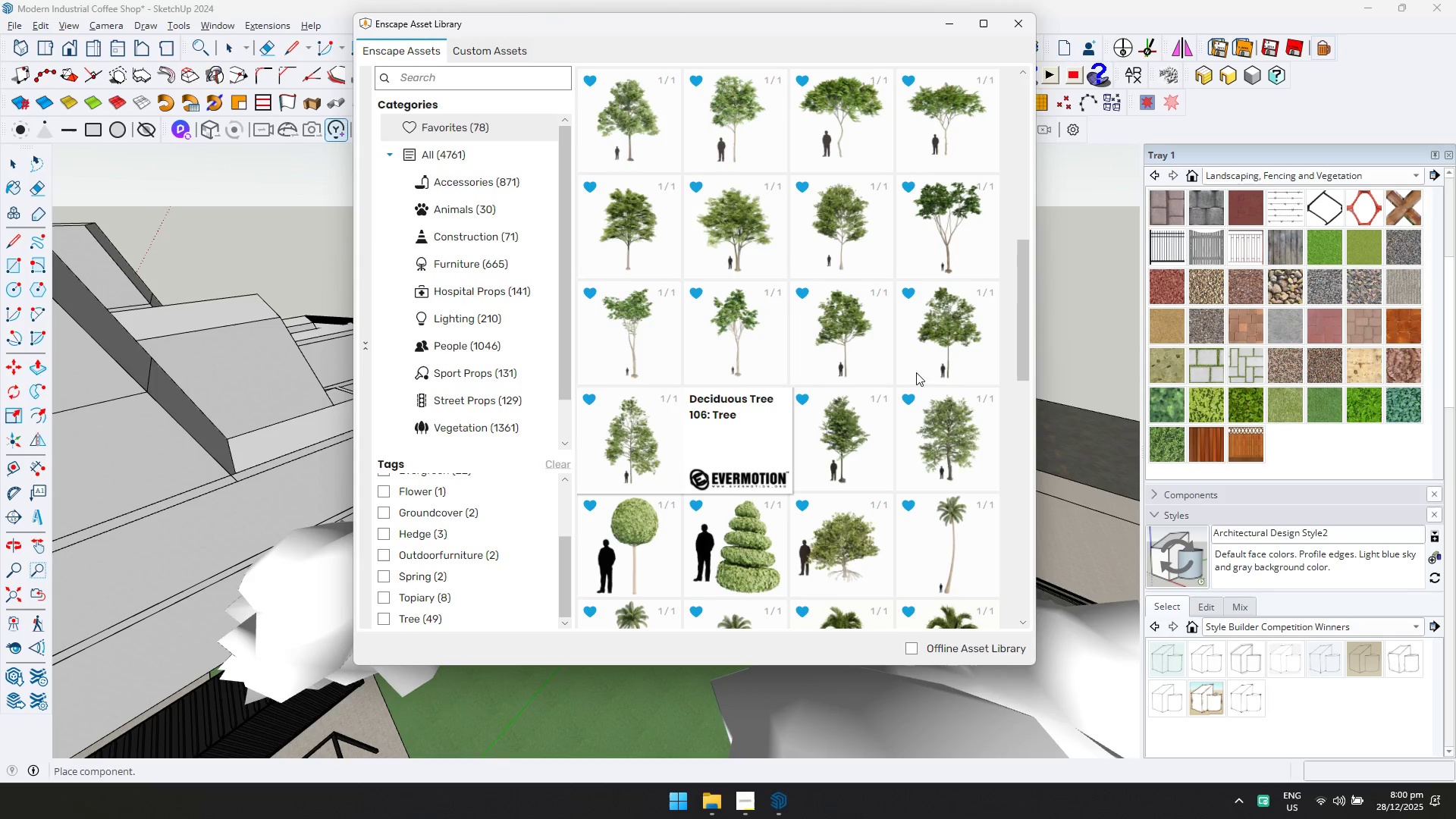 
left_click([950, 356])
 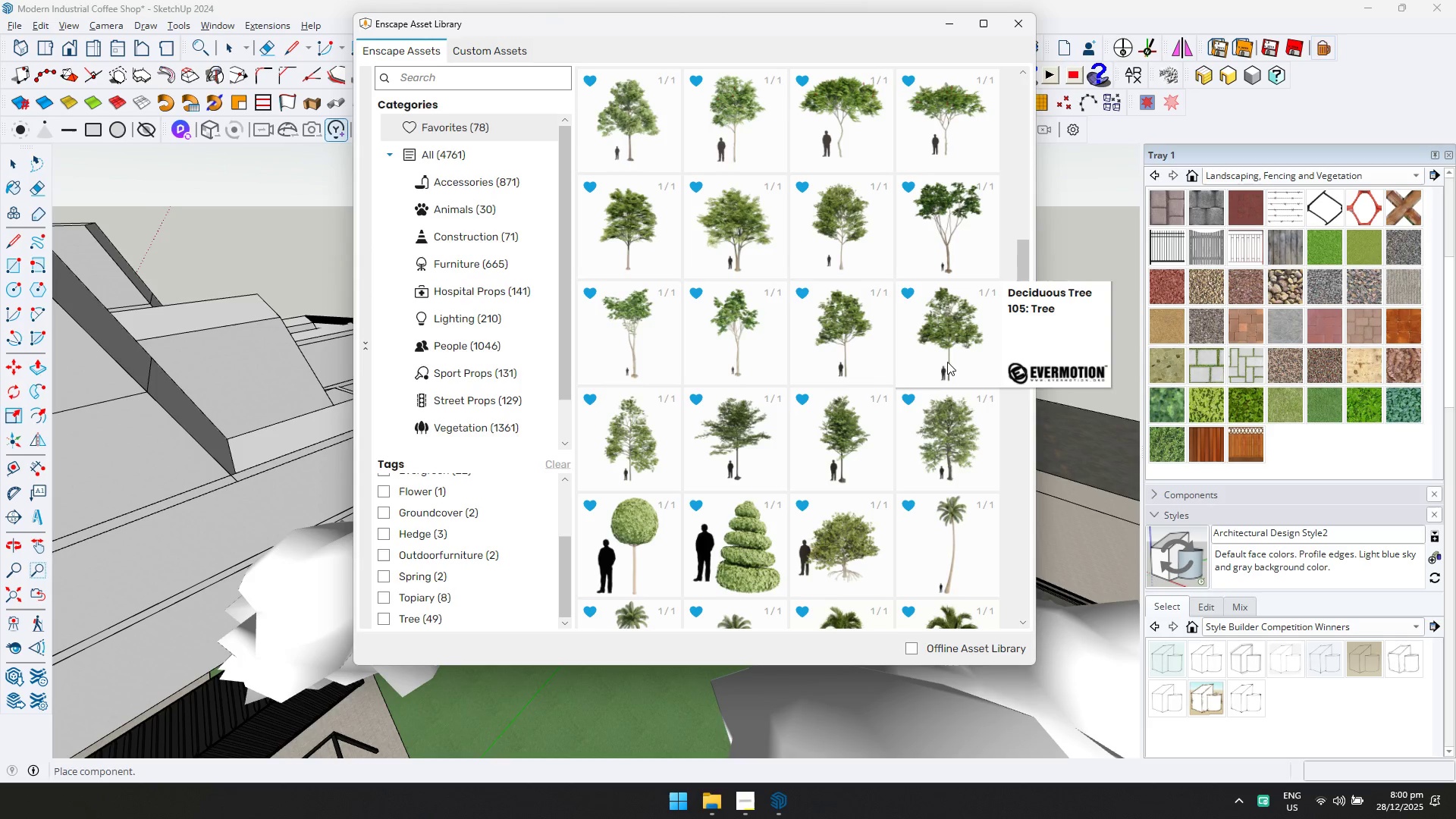 
left_click([947, 362])
 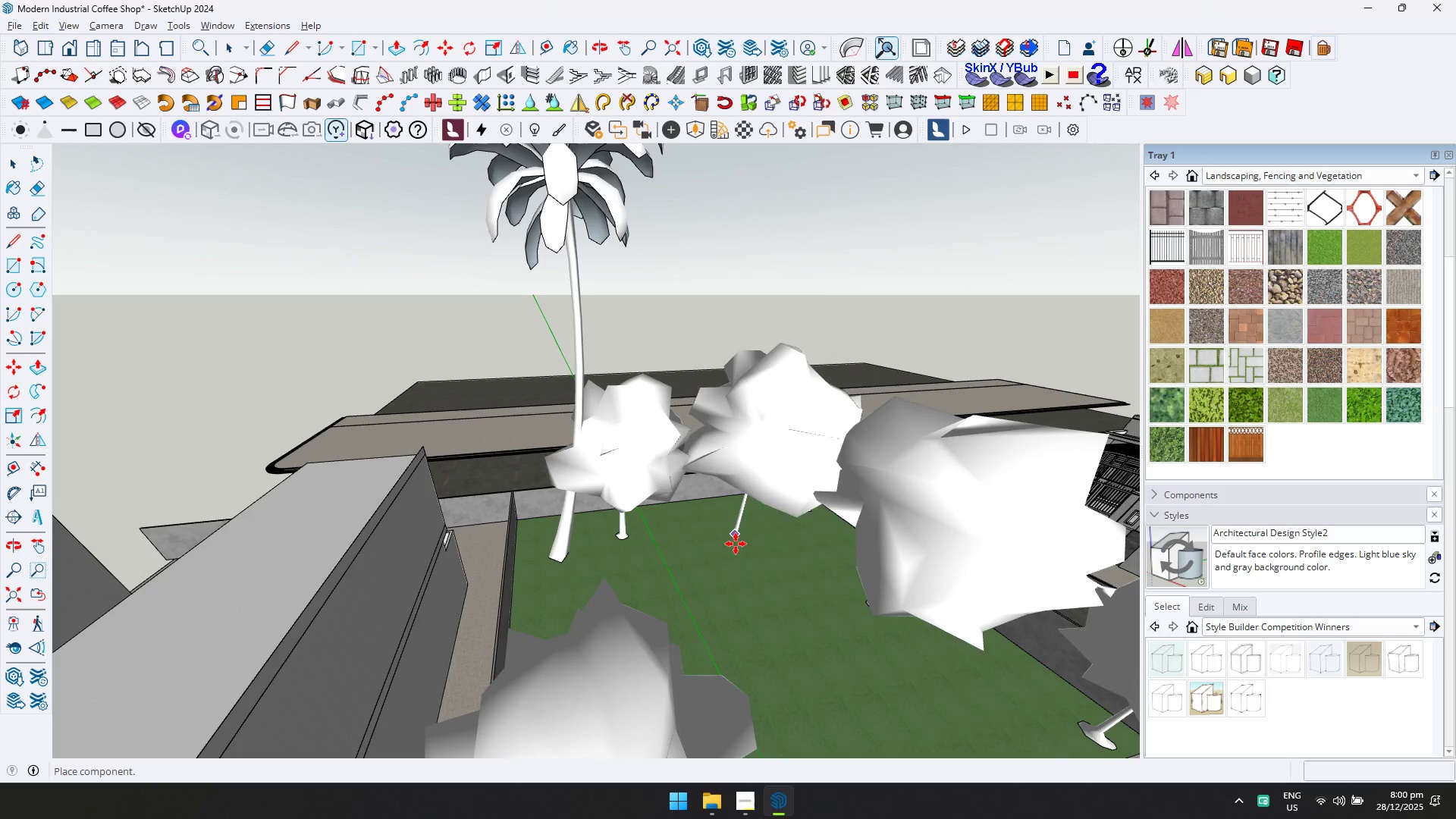 
left_click([735, 566])
 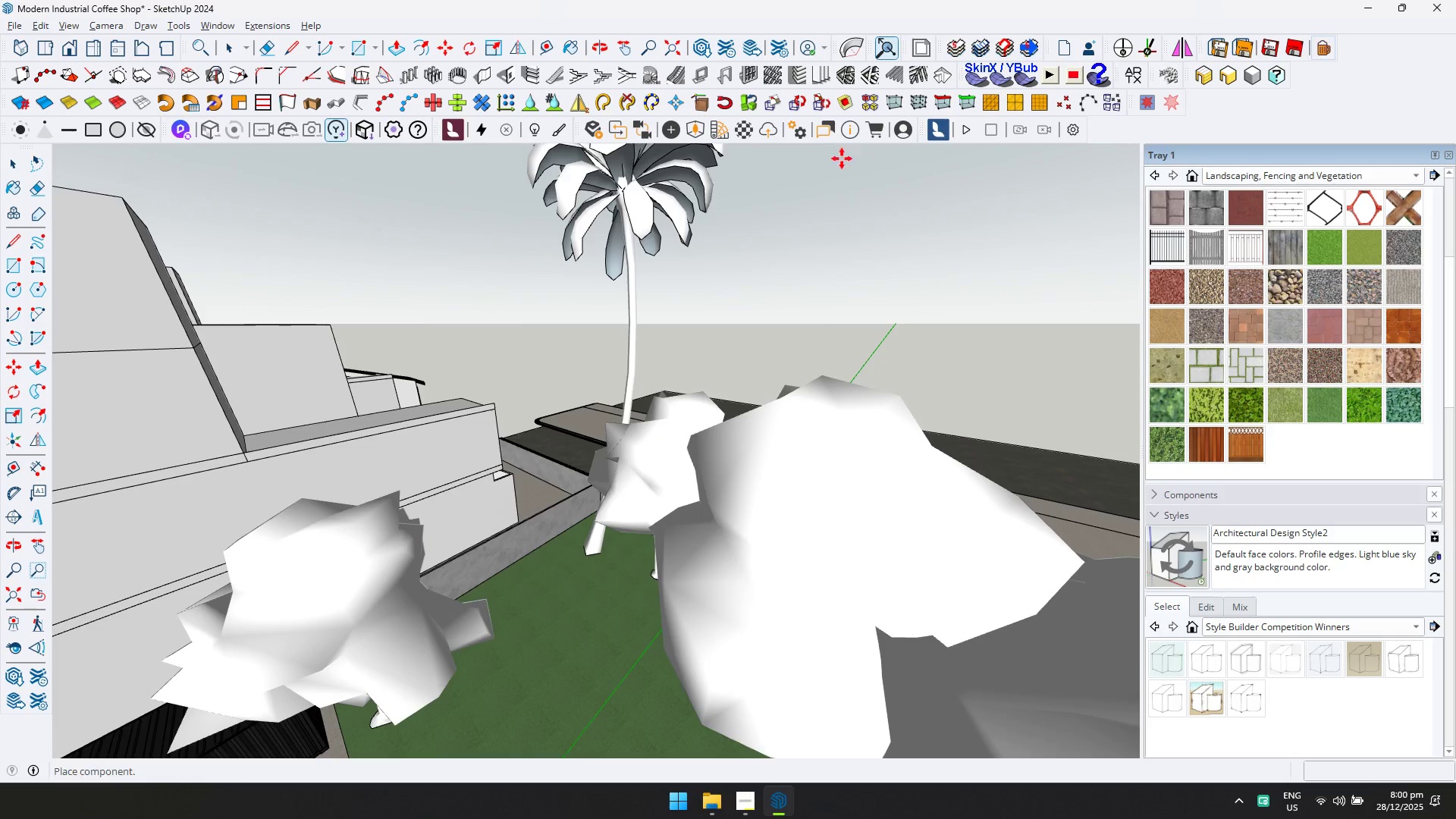 
left_click([718, 130])
 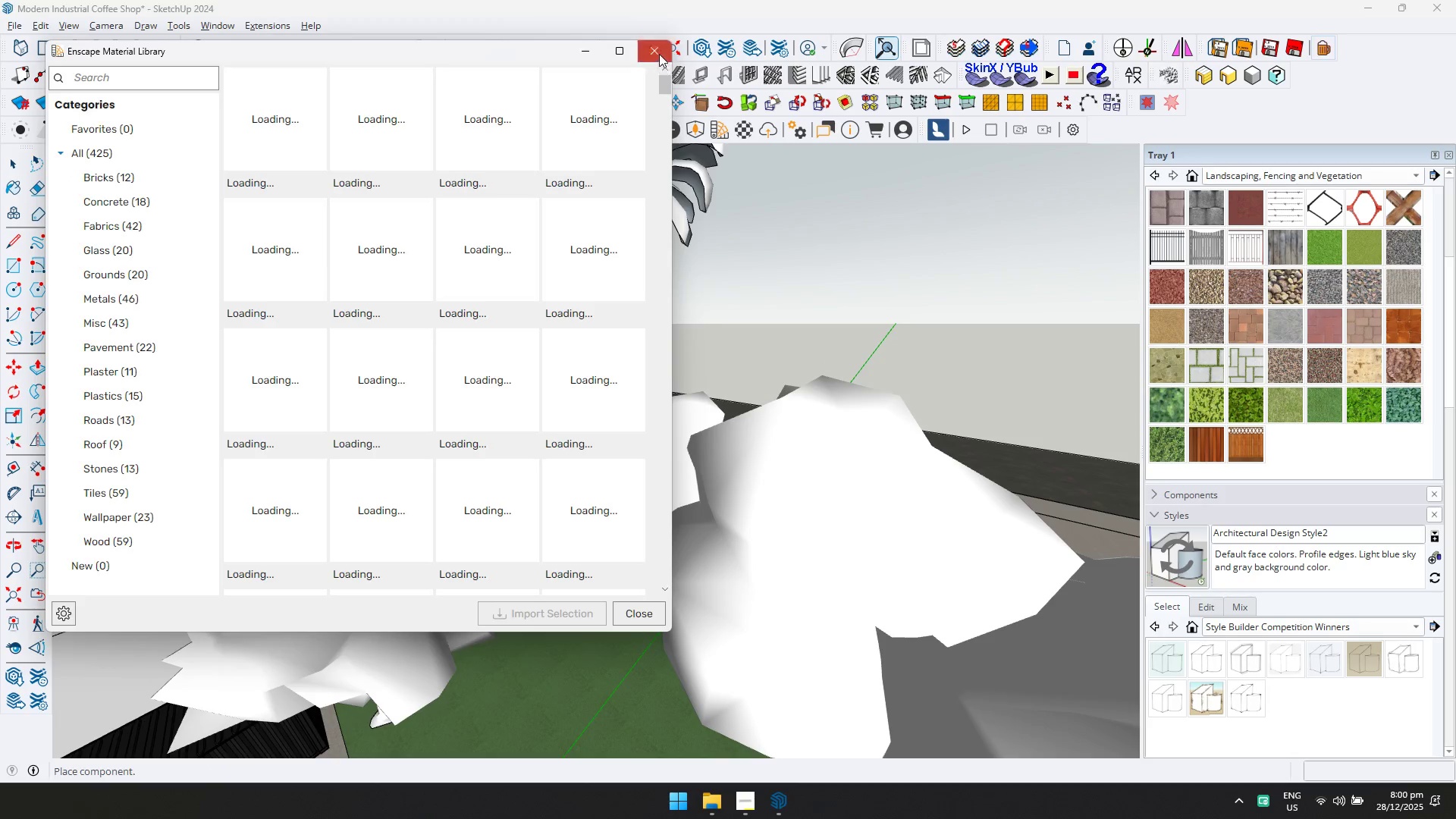 
double_click([695, 125])
 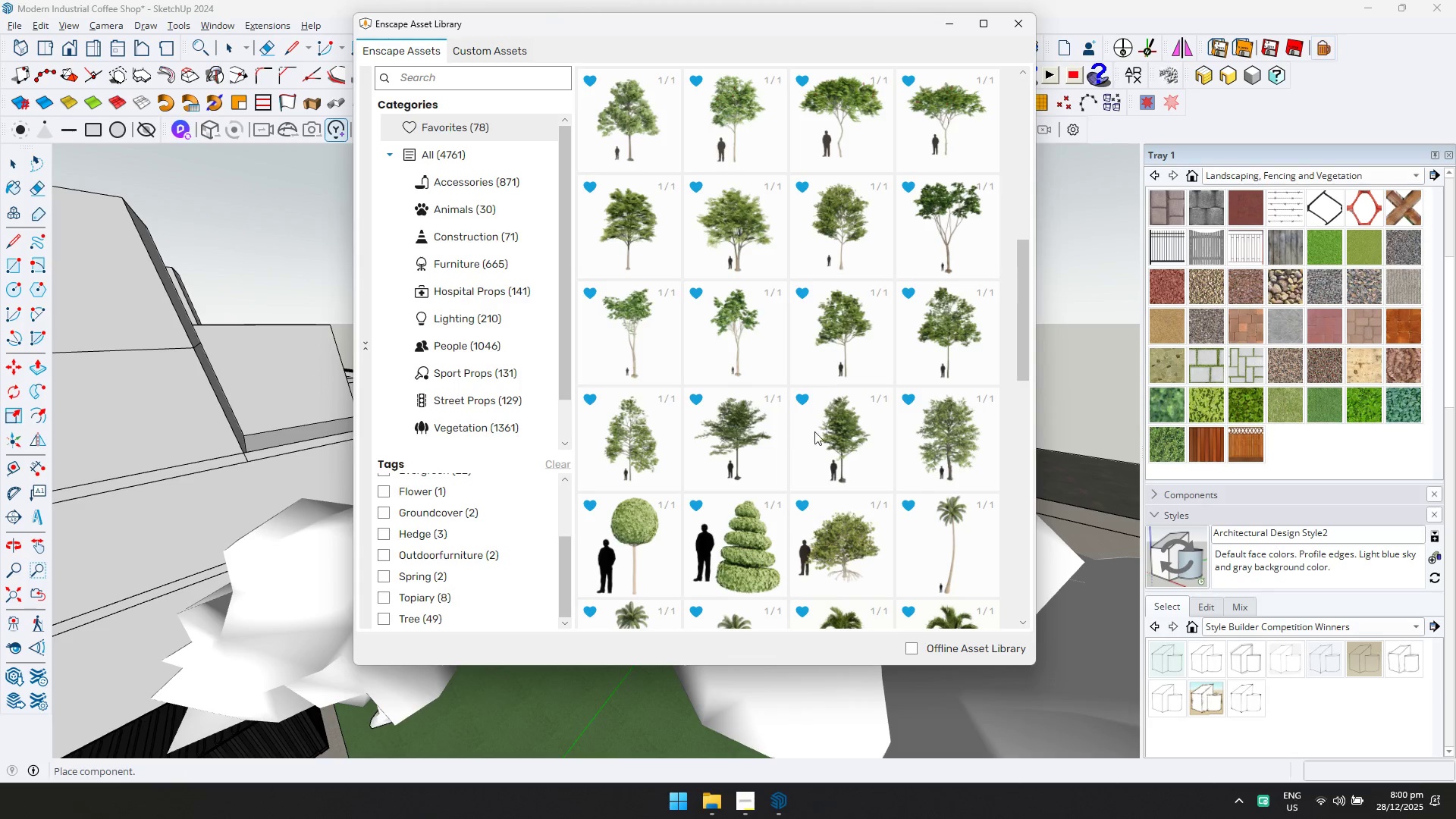 
scroll: coordinate [759, 540], scroll_direction: down, amount: 5.0
 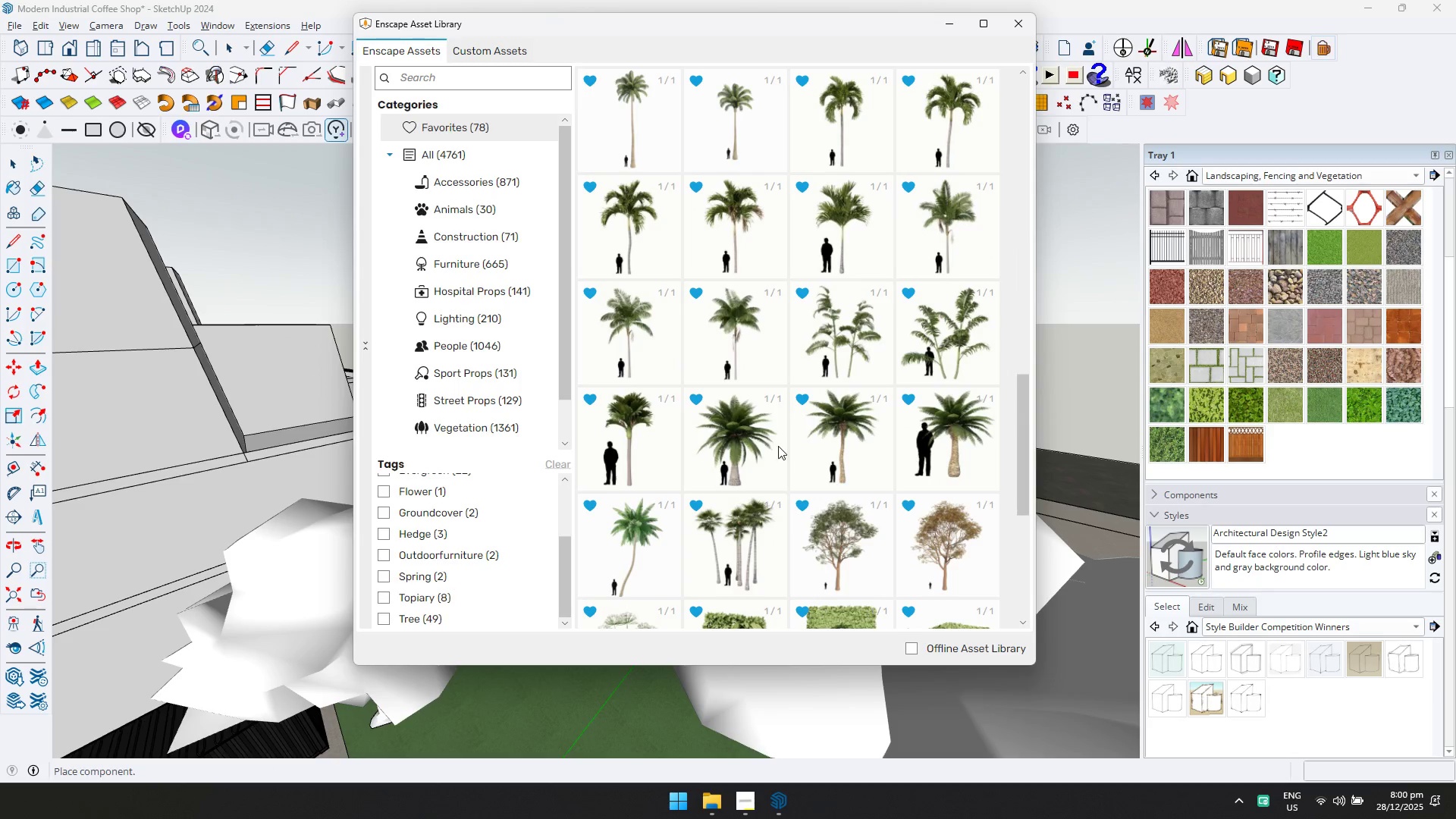 
scroll: coordinate [752, 324], scroll_direction: up, amount: 7.0
 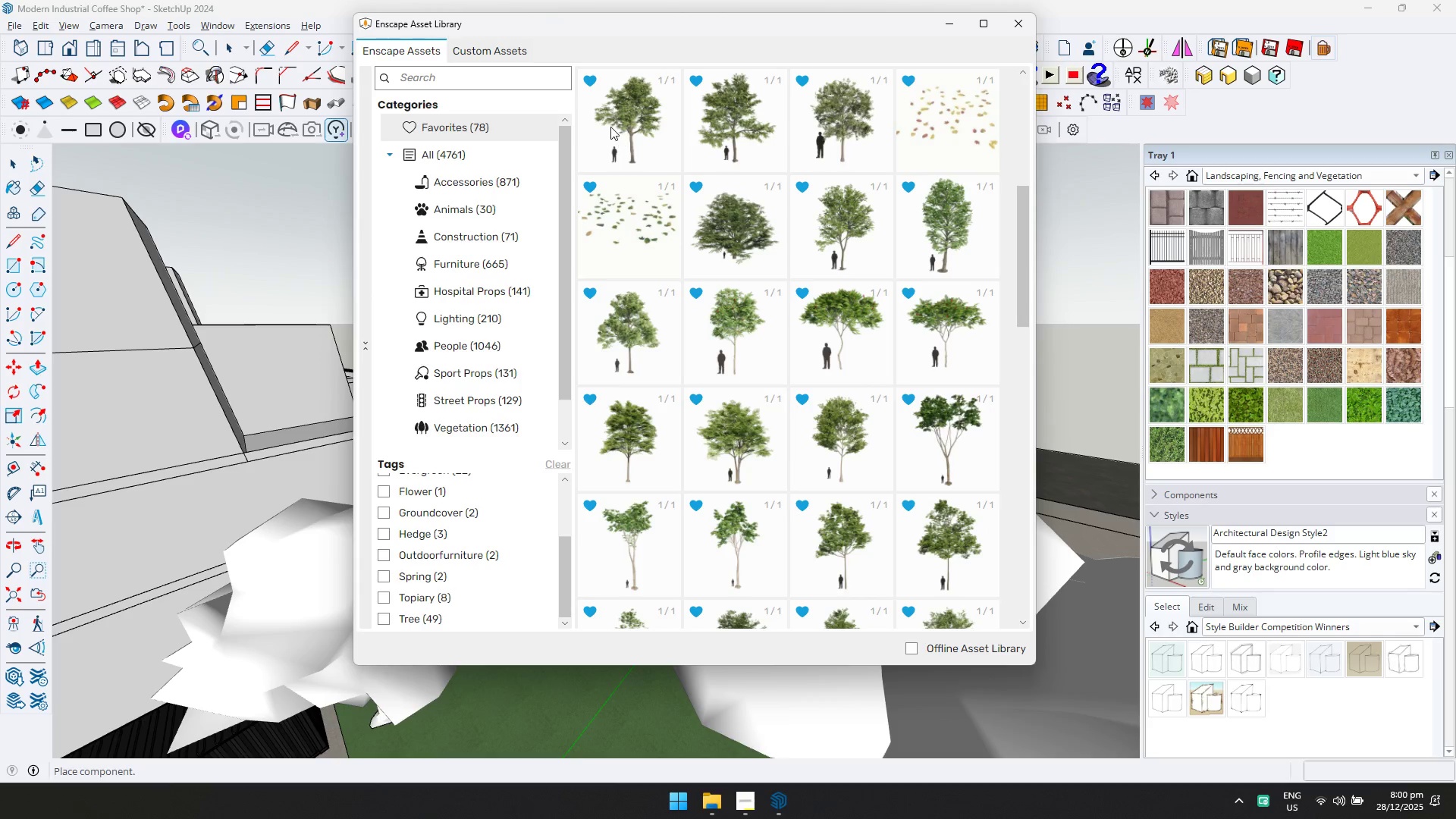 
left_click([753, 142])
 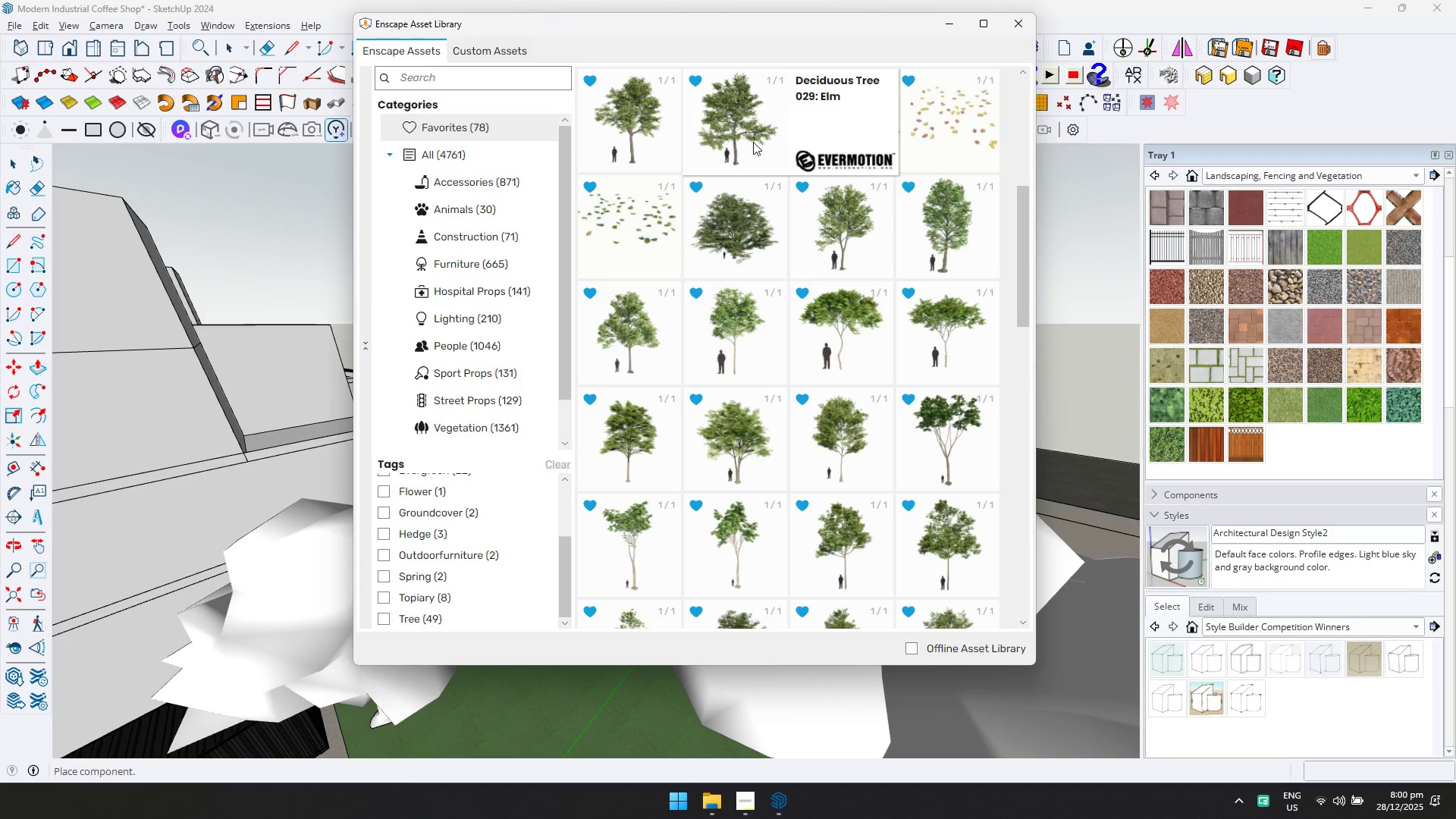 
left_click([753, 142])
 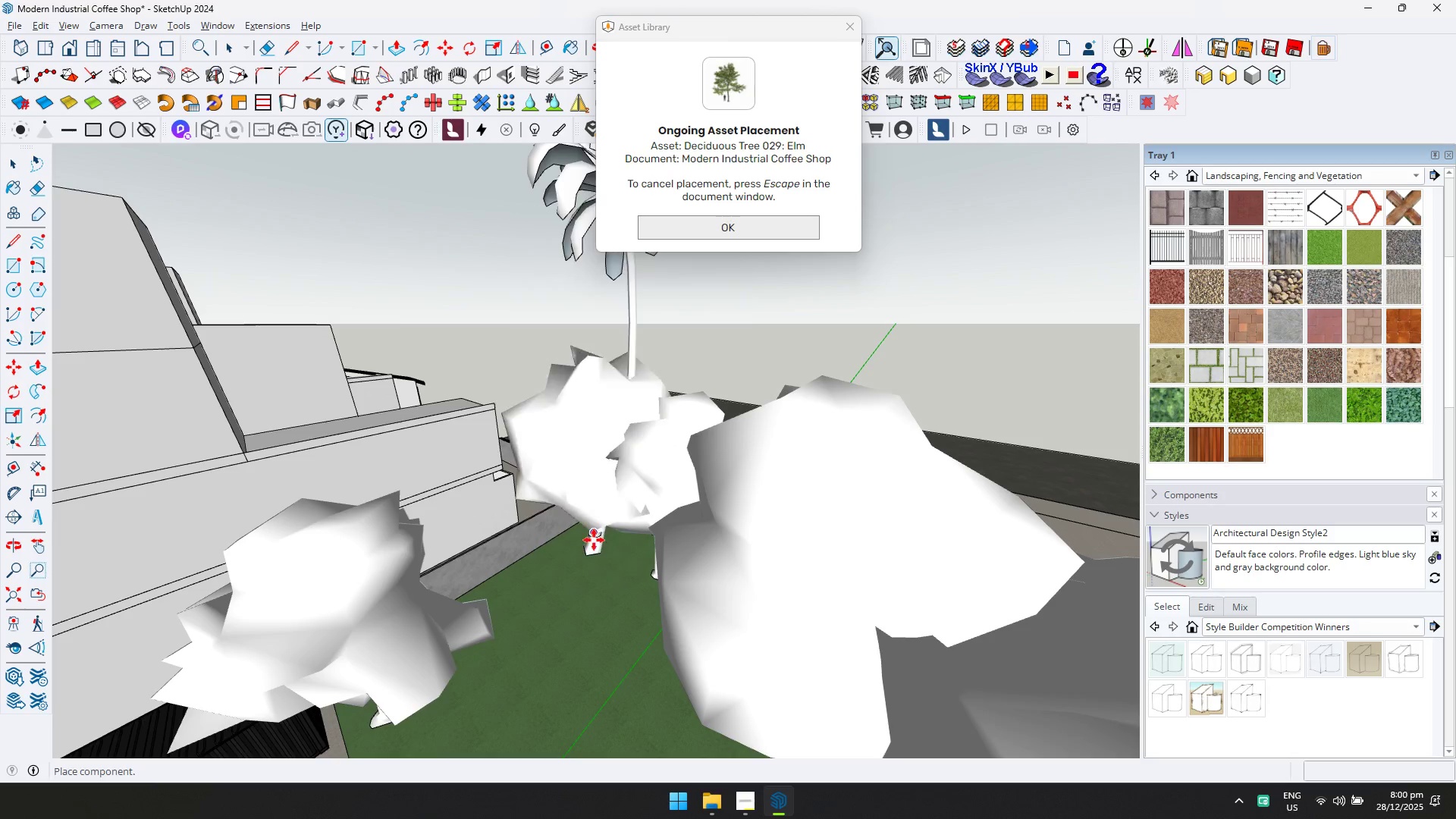 
scroll: coordinate [590, 555], scroll_direction: down, amount: 4.0
 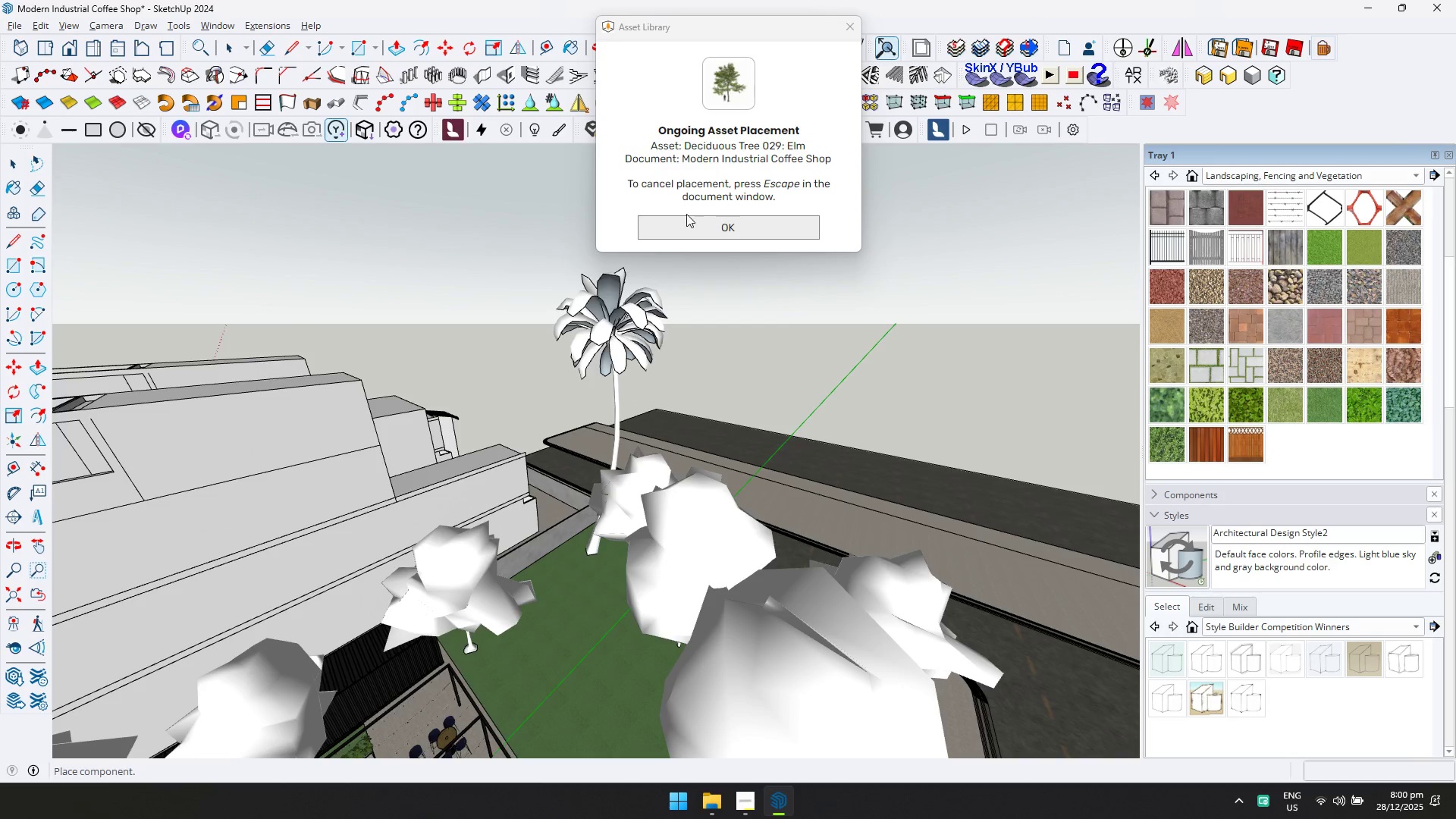 
left_click([704, 234])
 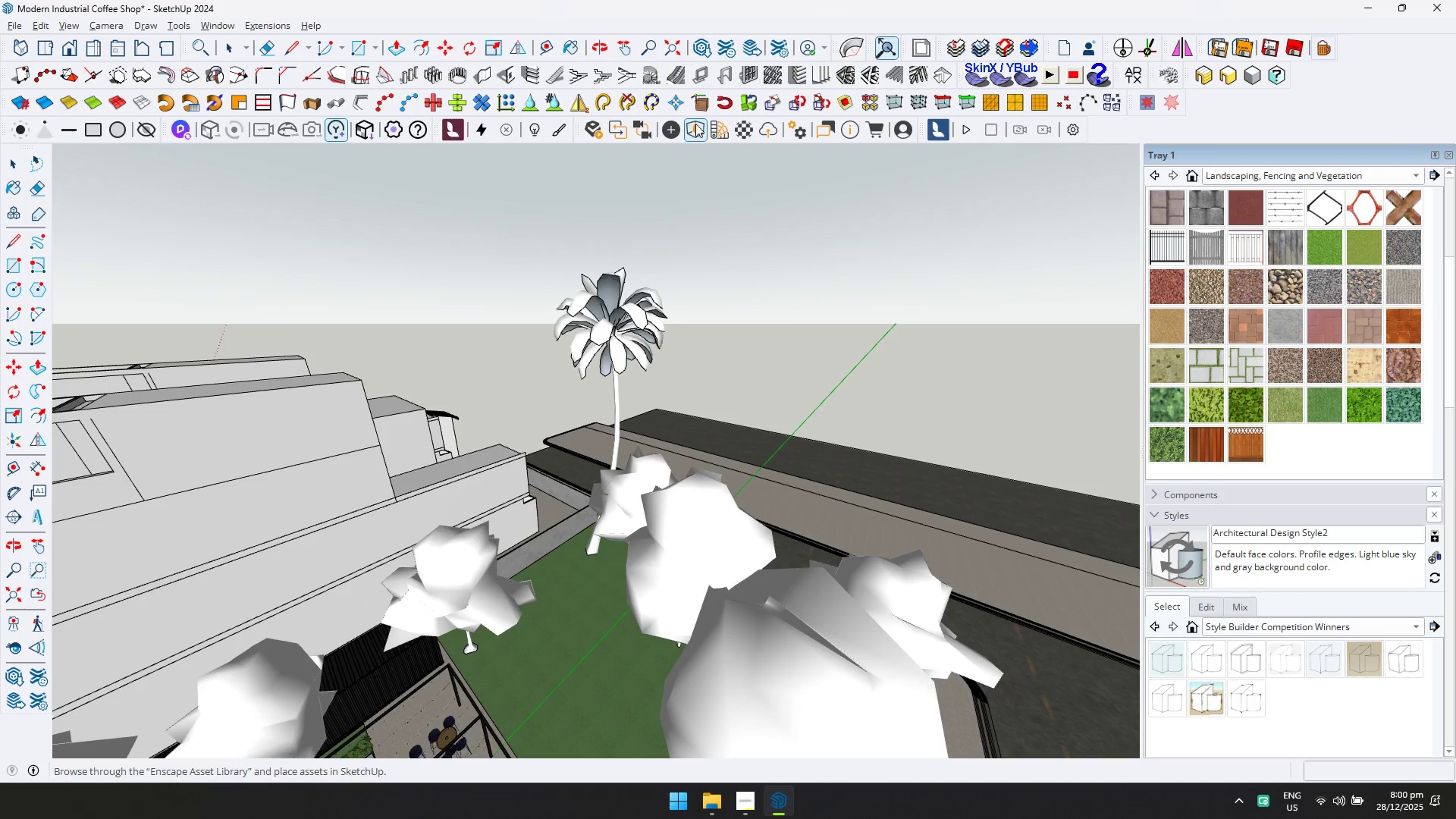 
left_click([700, 125])
 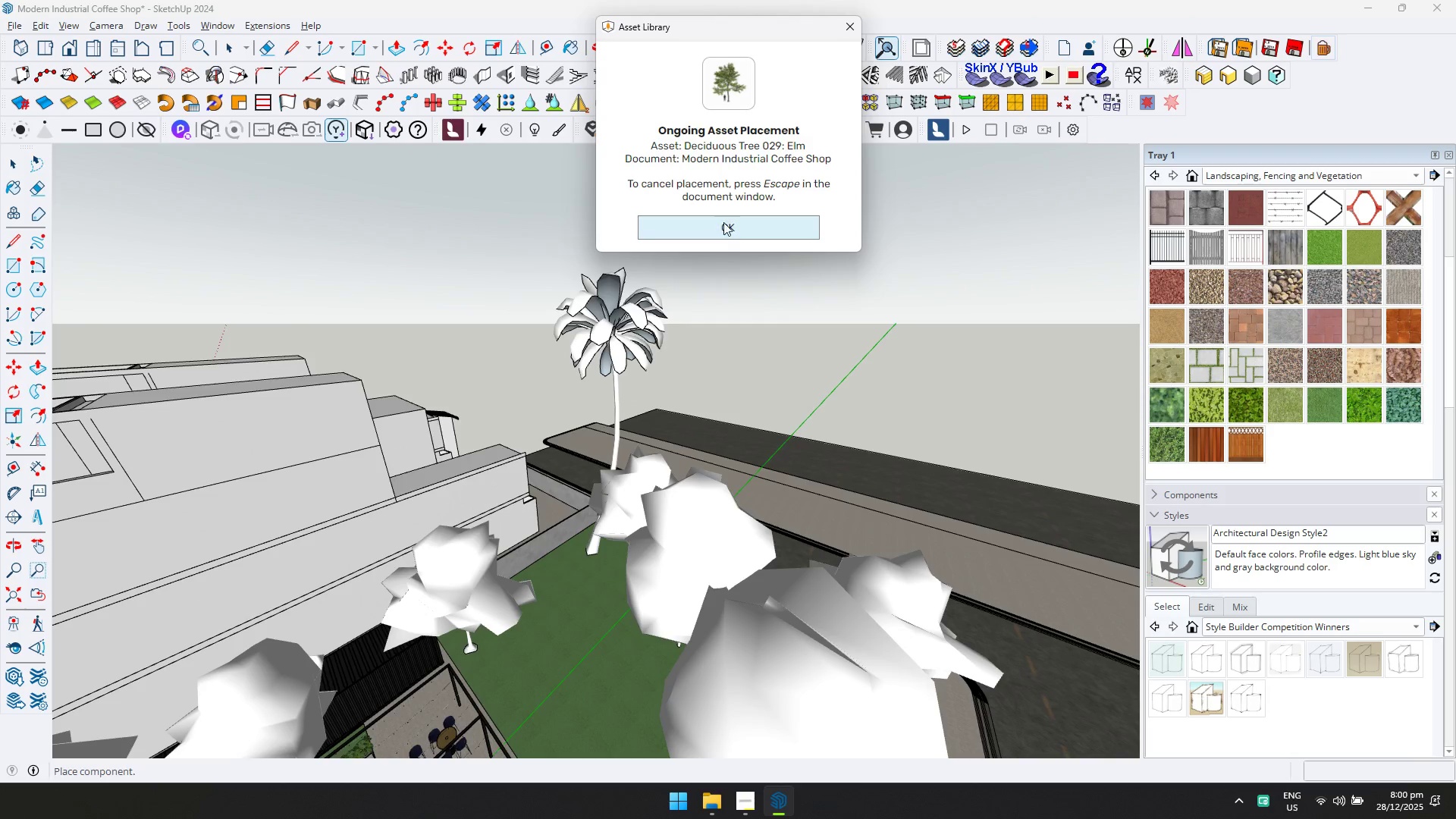 
key(Escape)
 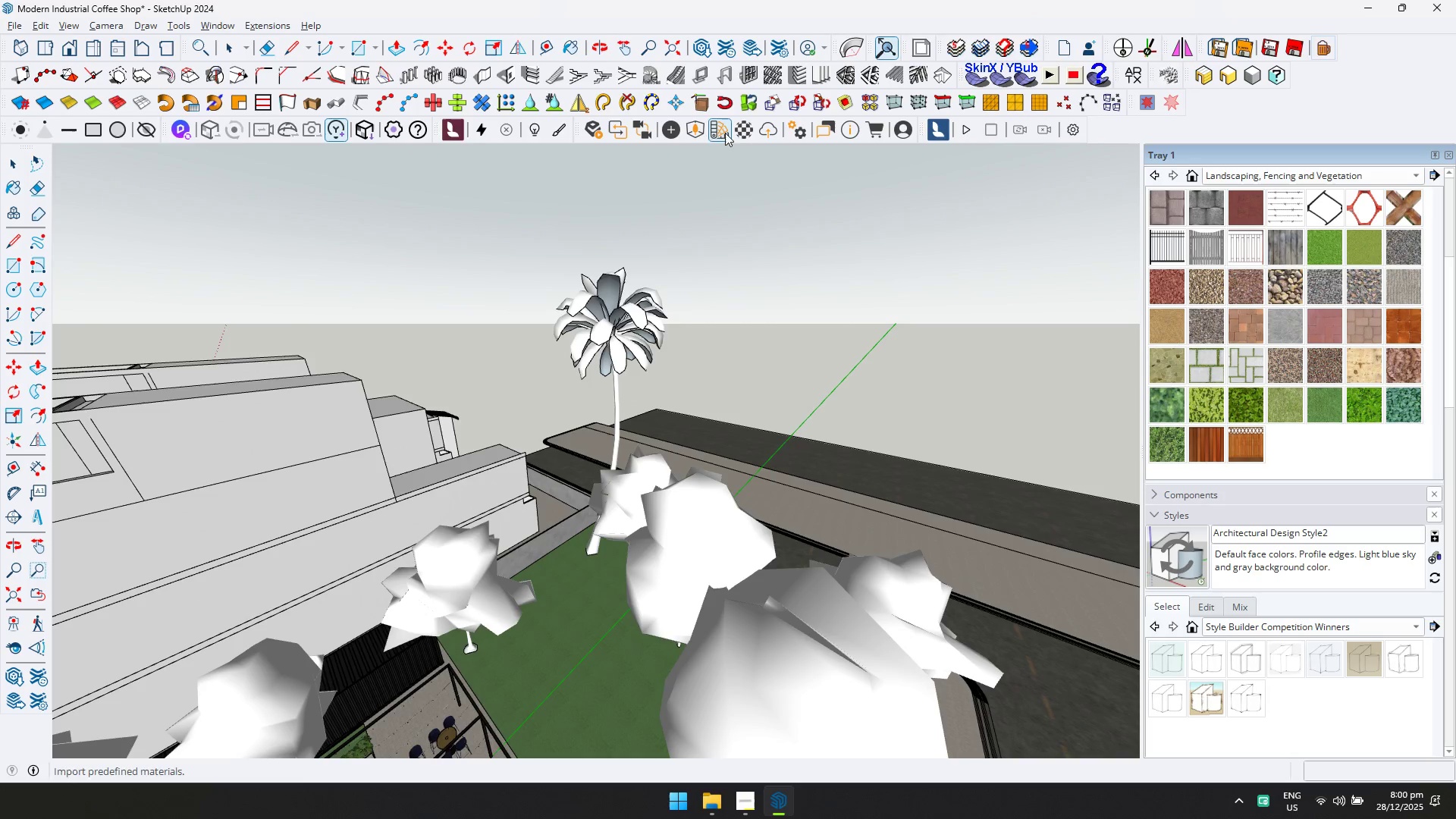 
key(Escape)
 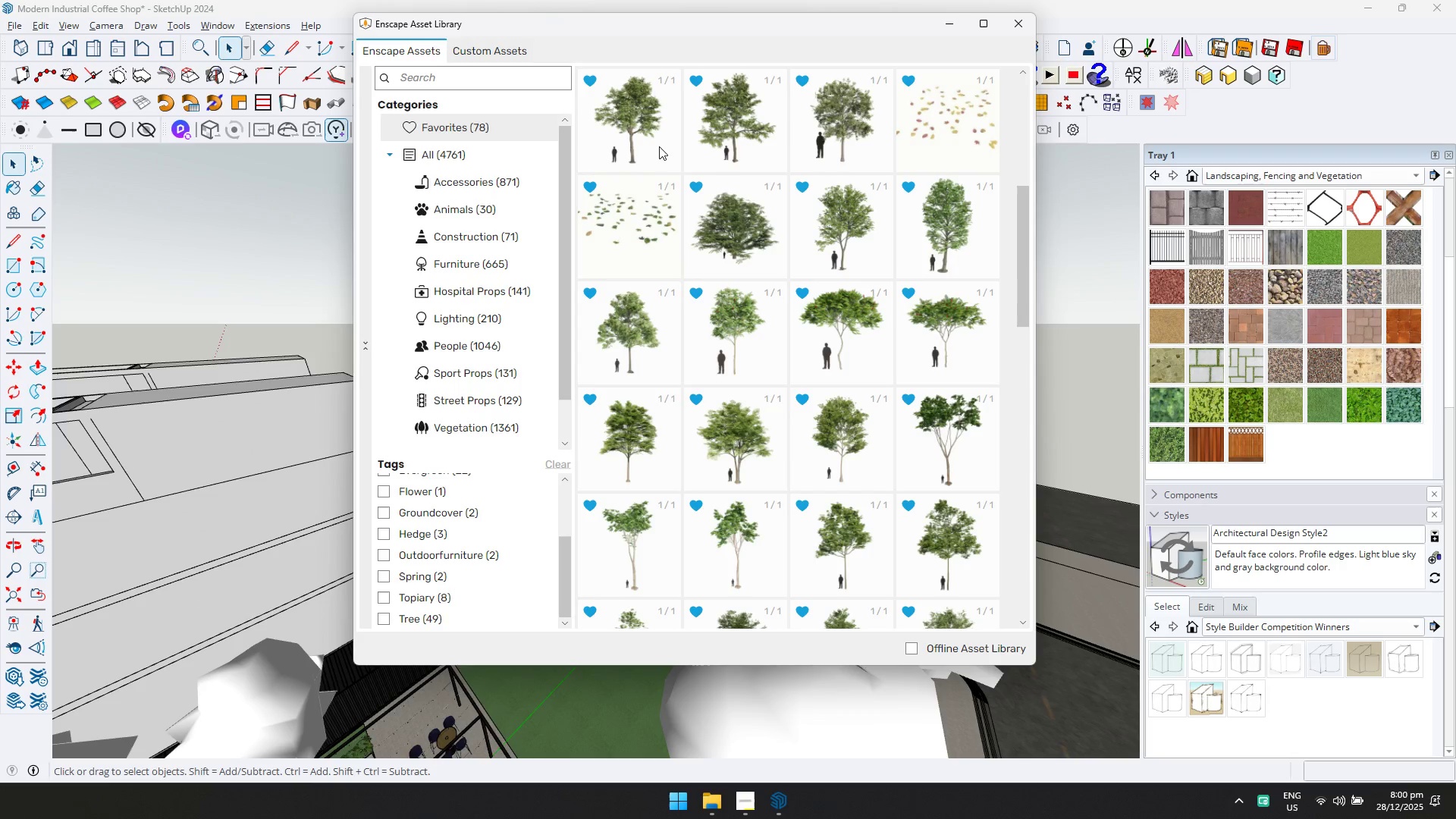 
scroll: coordinate [817, 261], scroll_direction: up, amount: 2.0
 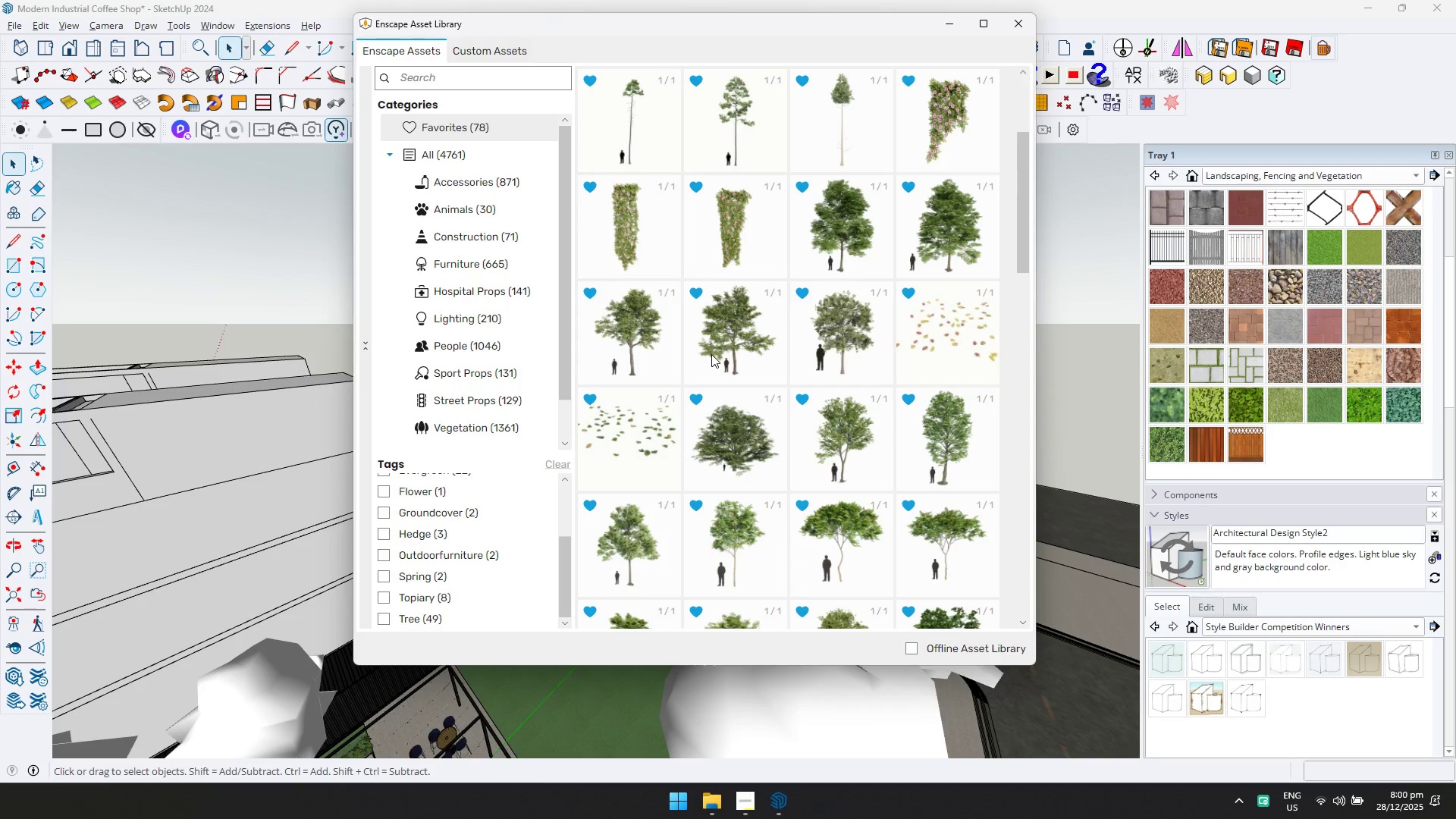 
double_click([639, 356])
 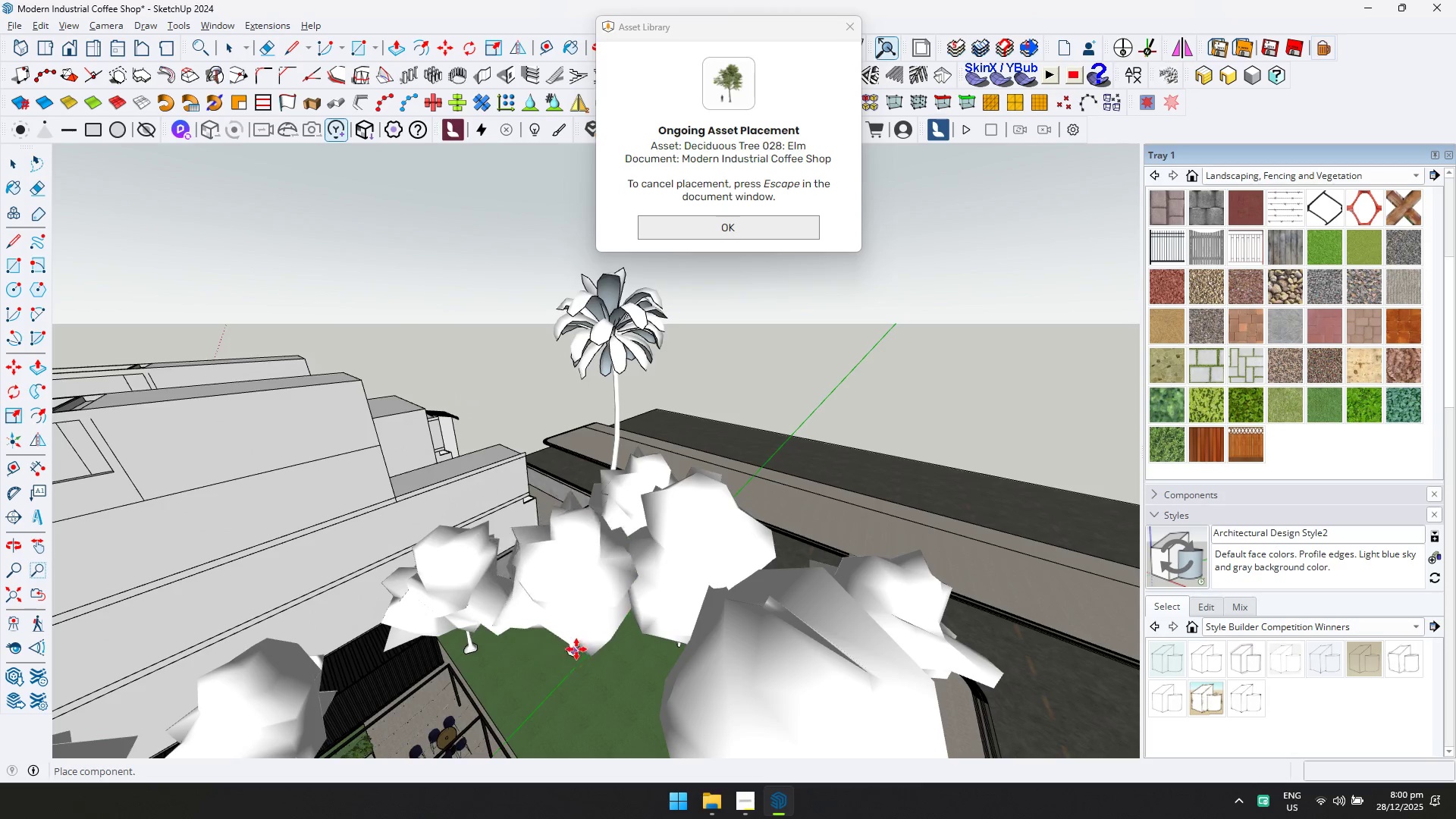 
key(Shift+ShiftLeft)
 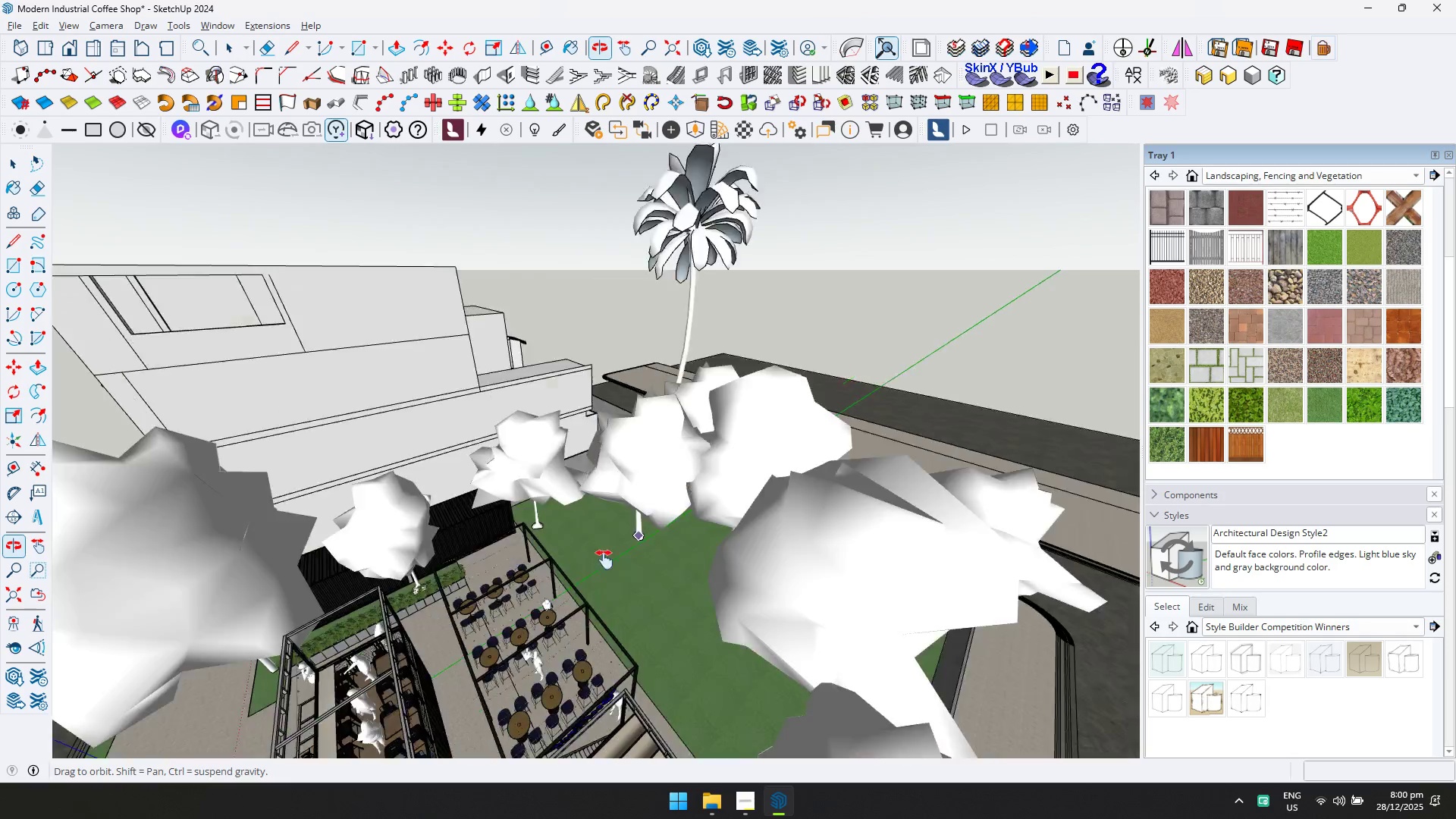 
scroll: coordinate [617, 527], scroll_direction: down, amount: 1.0
 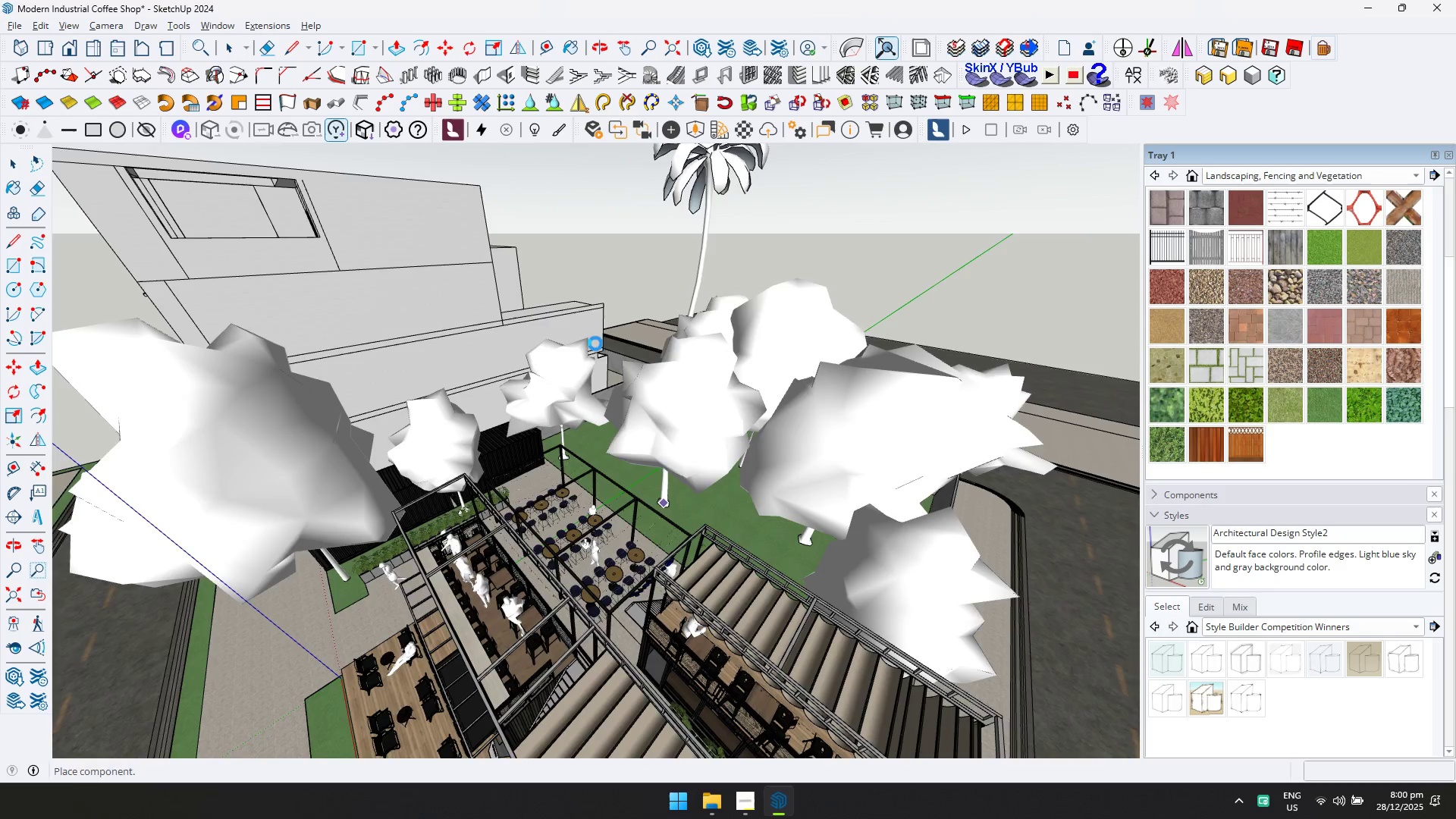 
key(Shift+ShiftLeft)
 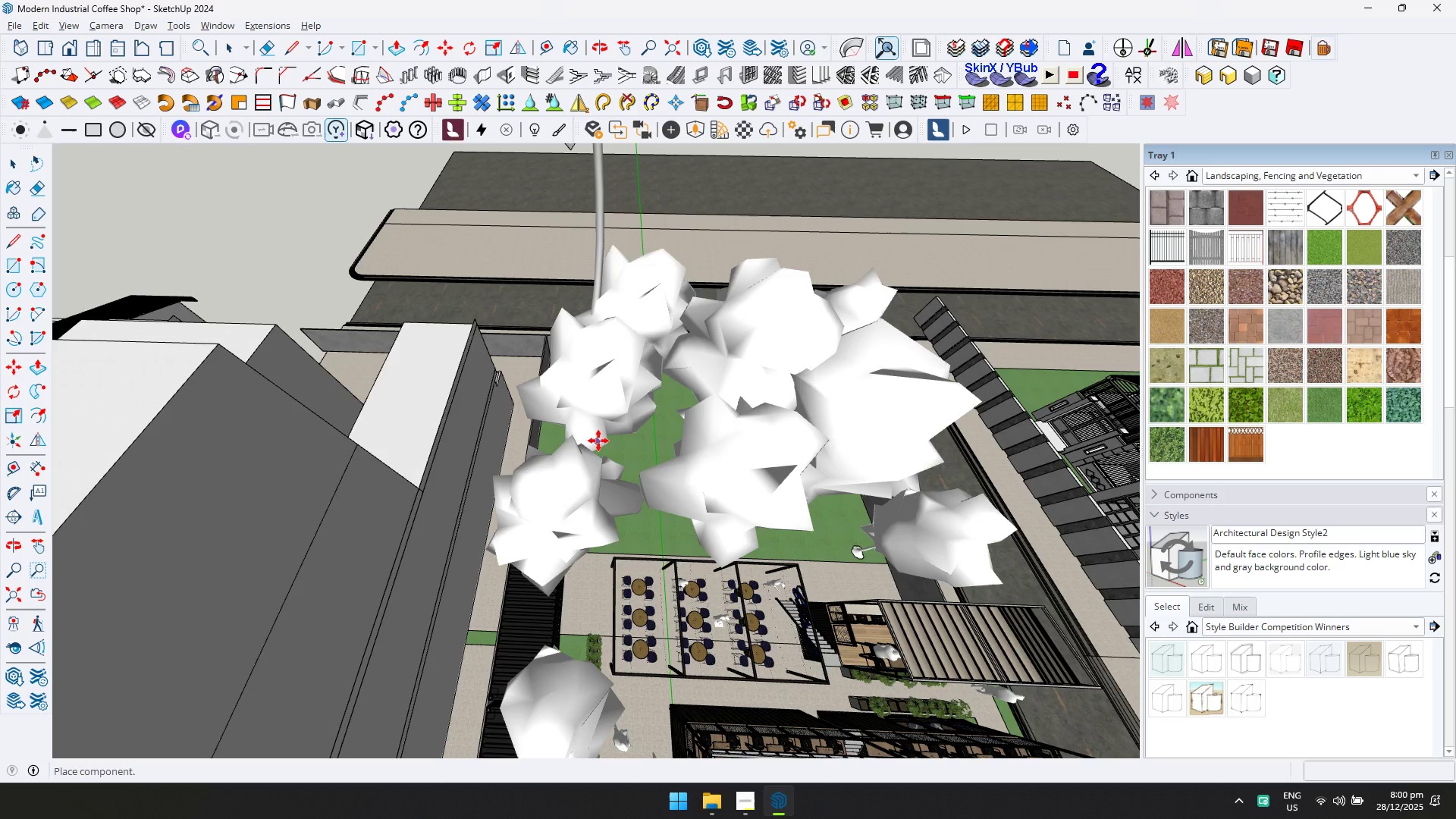 
left_click([601, 438])
 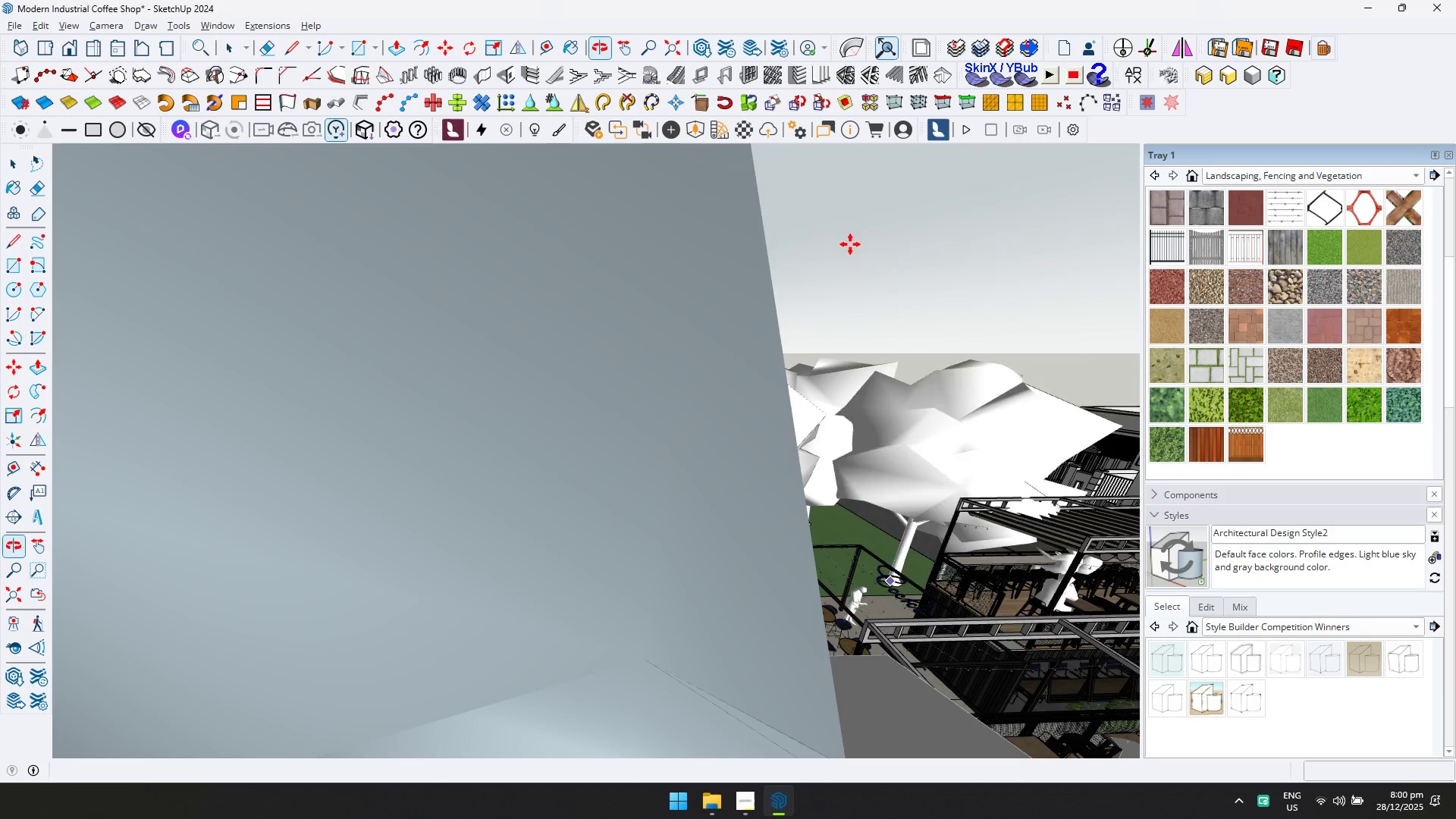 
hold_key(key=ShiftLeft, duration=0.39)
 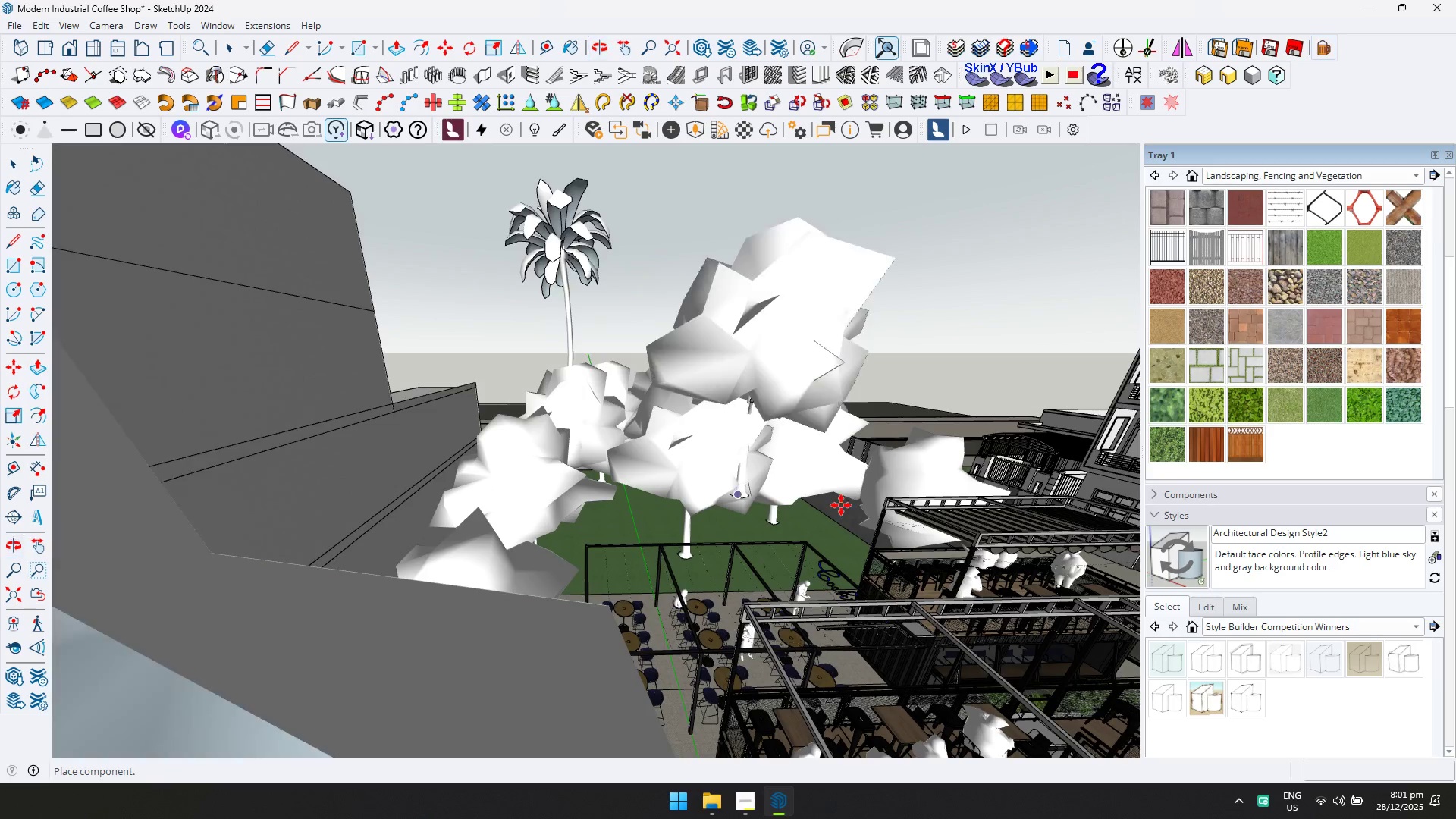 
key(Shift+ShiftLeft)
 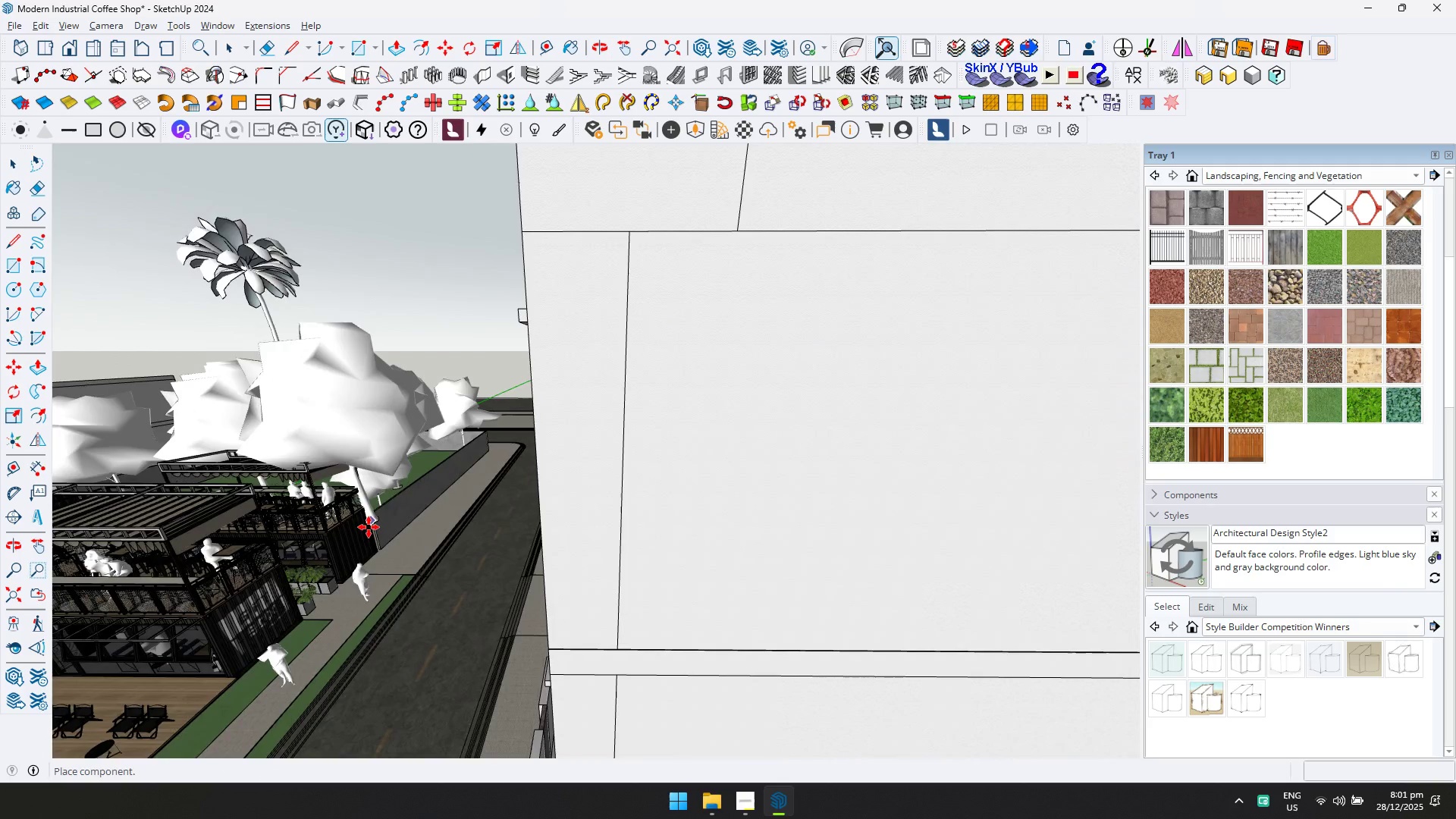 
key(Escape)
 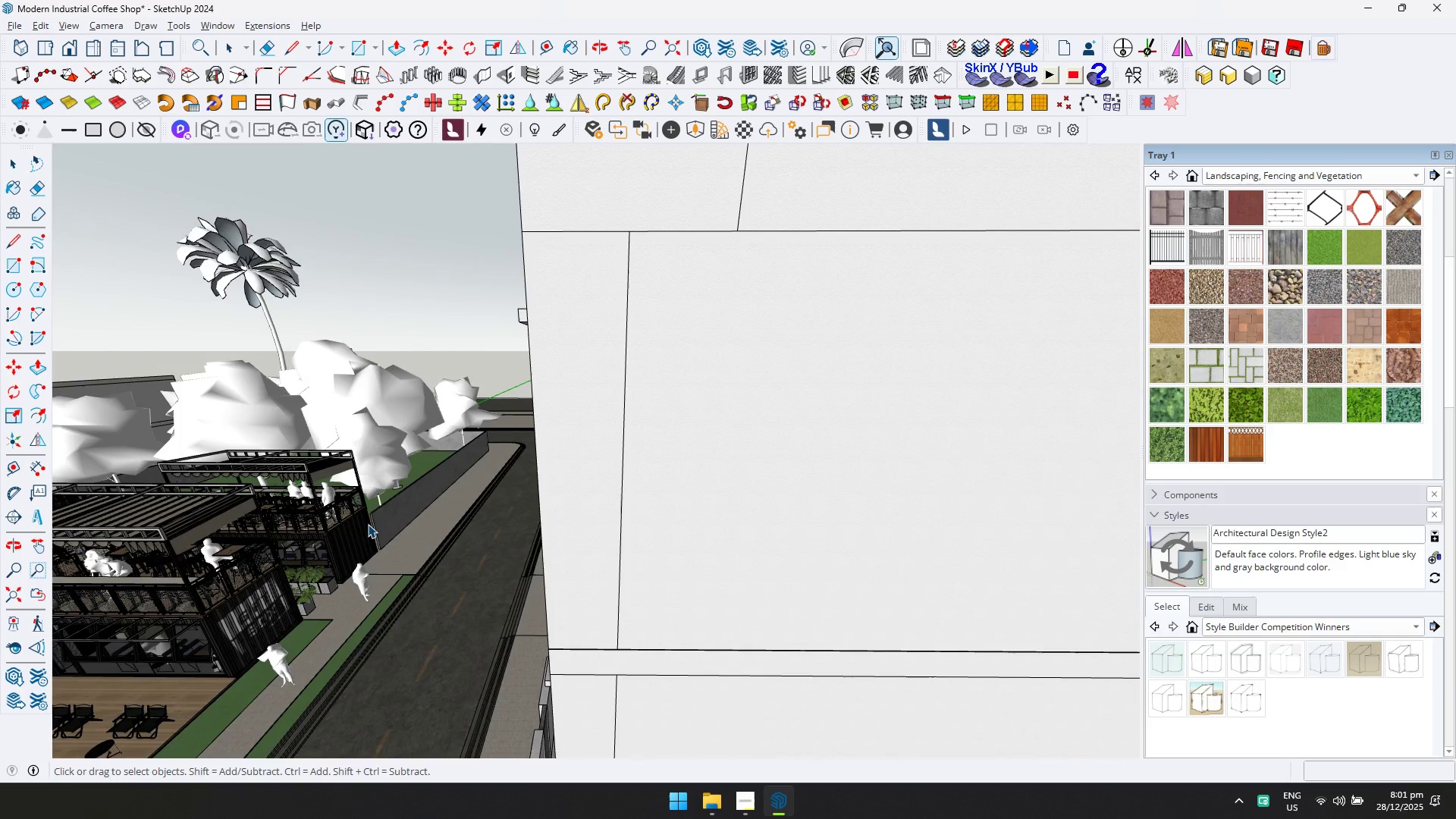 
scroll: coordinate [381, 507], scroll_direction: down, amount: 14.0
 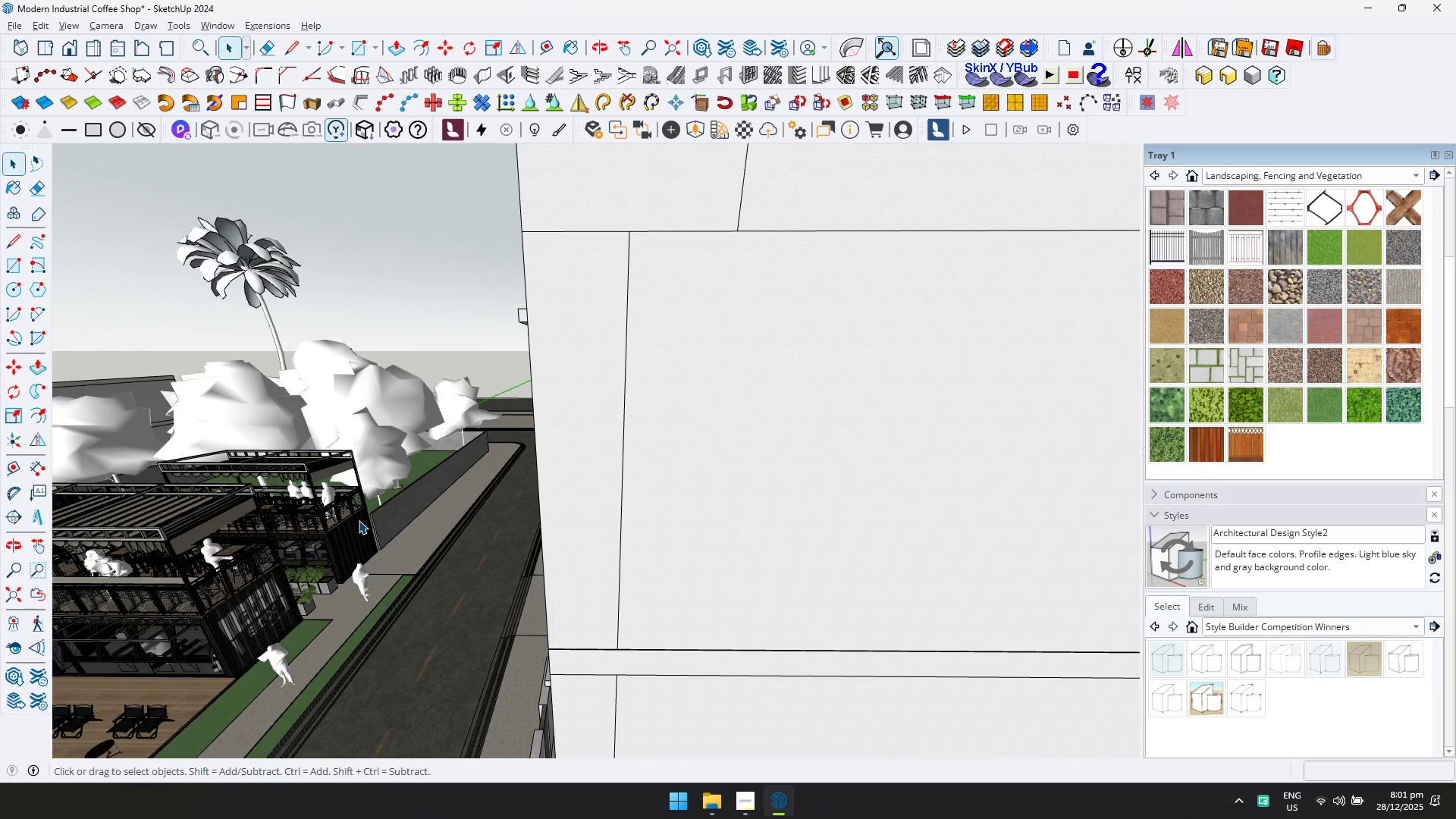 
hold_key(key=ShiftLeft, duration=0.31)
scroll: coordinate [648, 443], scroll_direction: down, amount: 1.0
 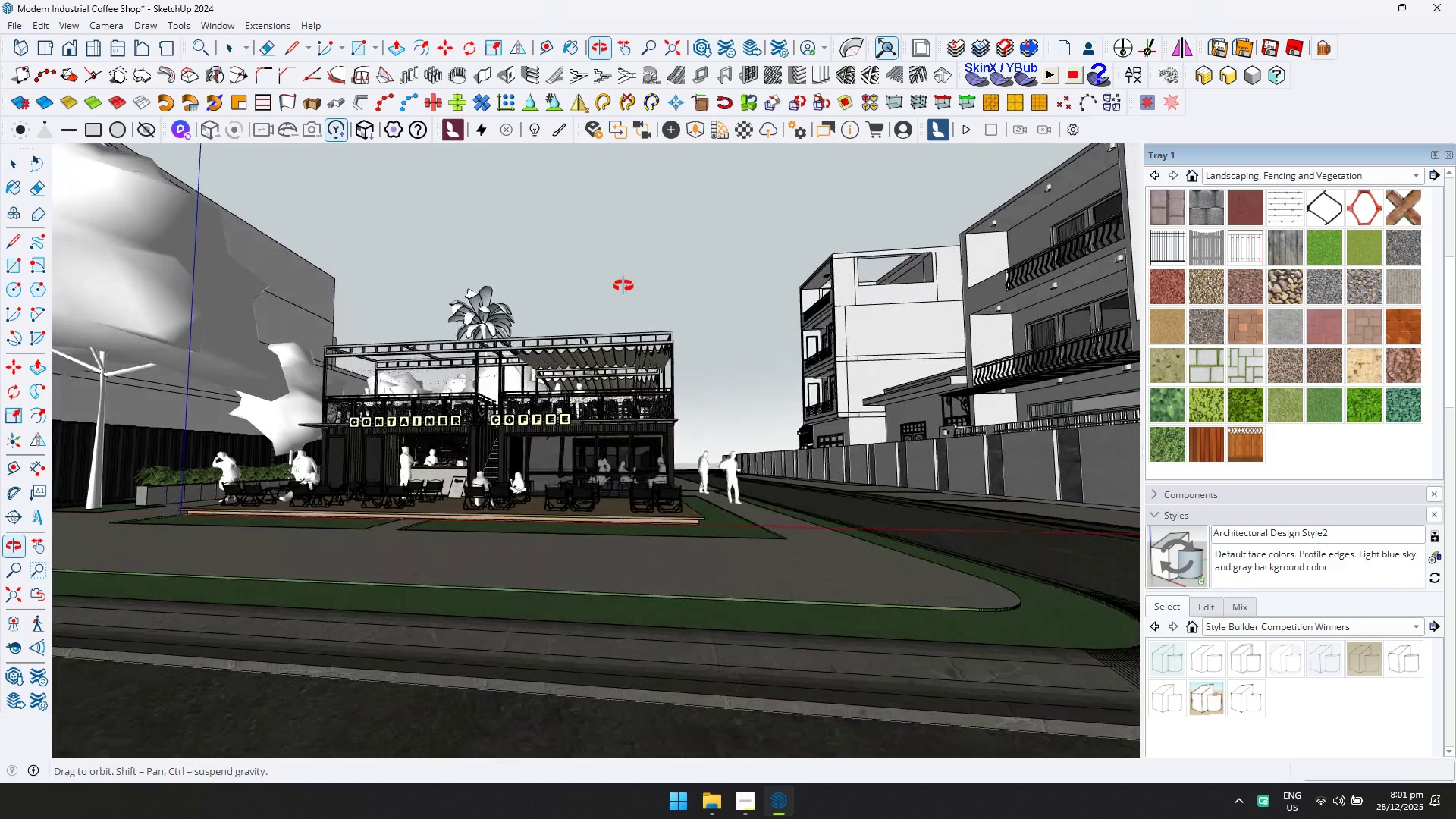 
hold_key(key=ShiftLeft, duration=0.38)
 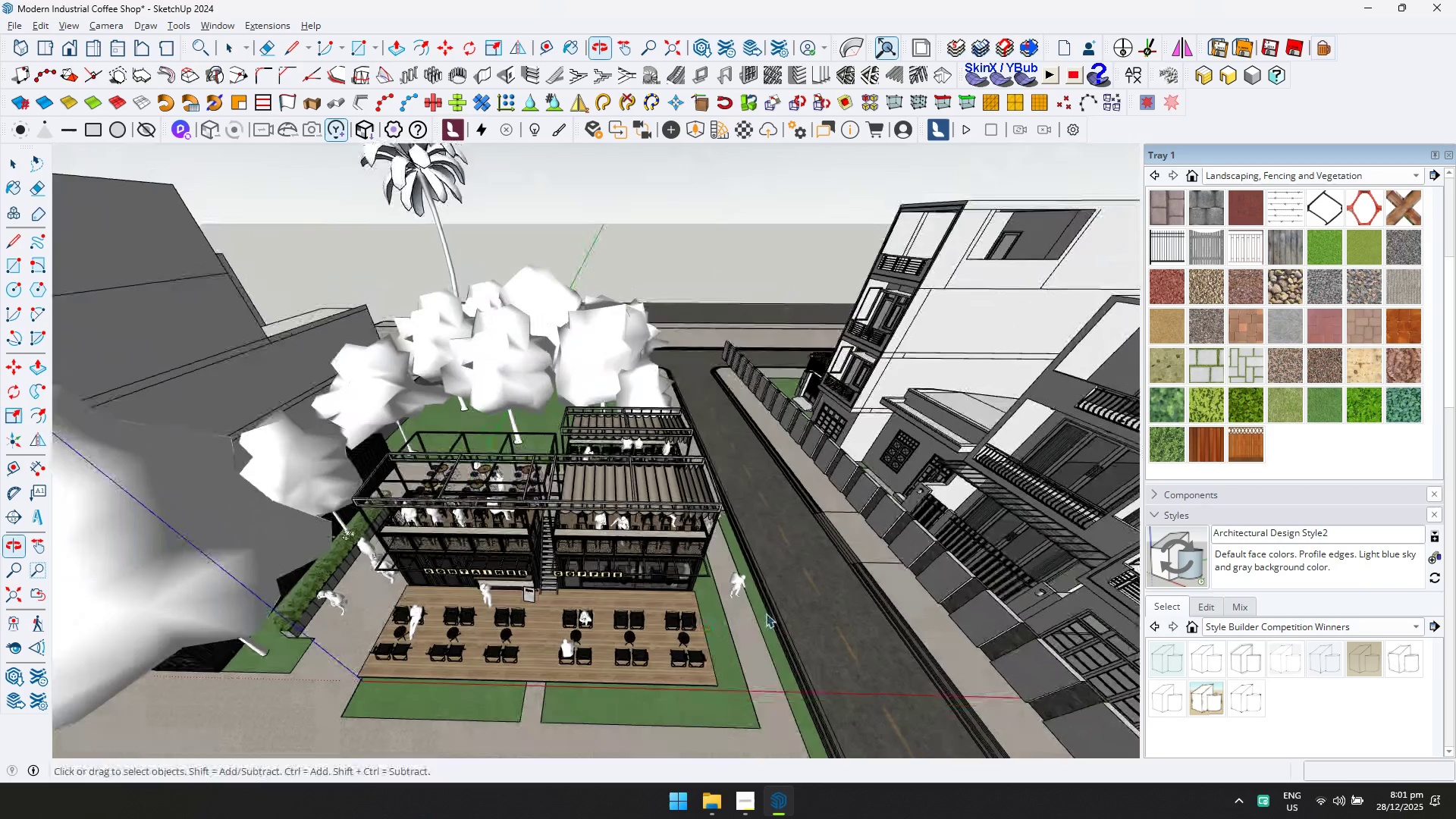 
key(Shift+ShiftLeft)
 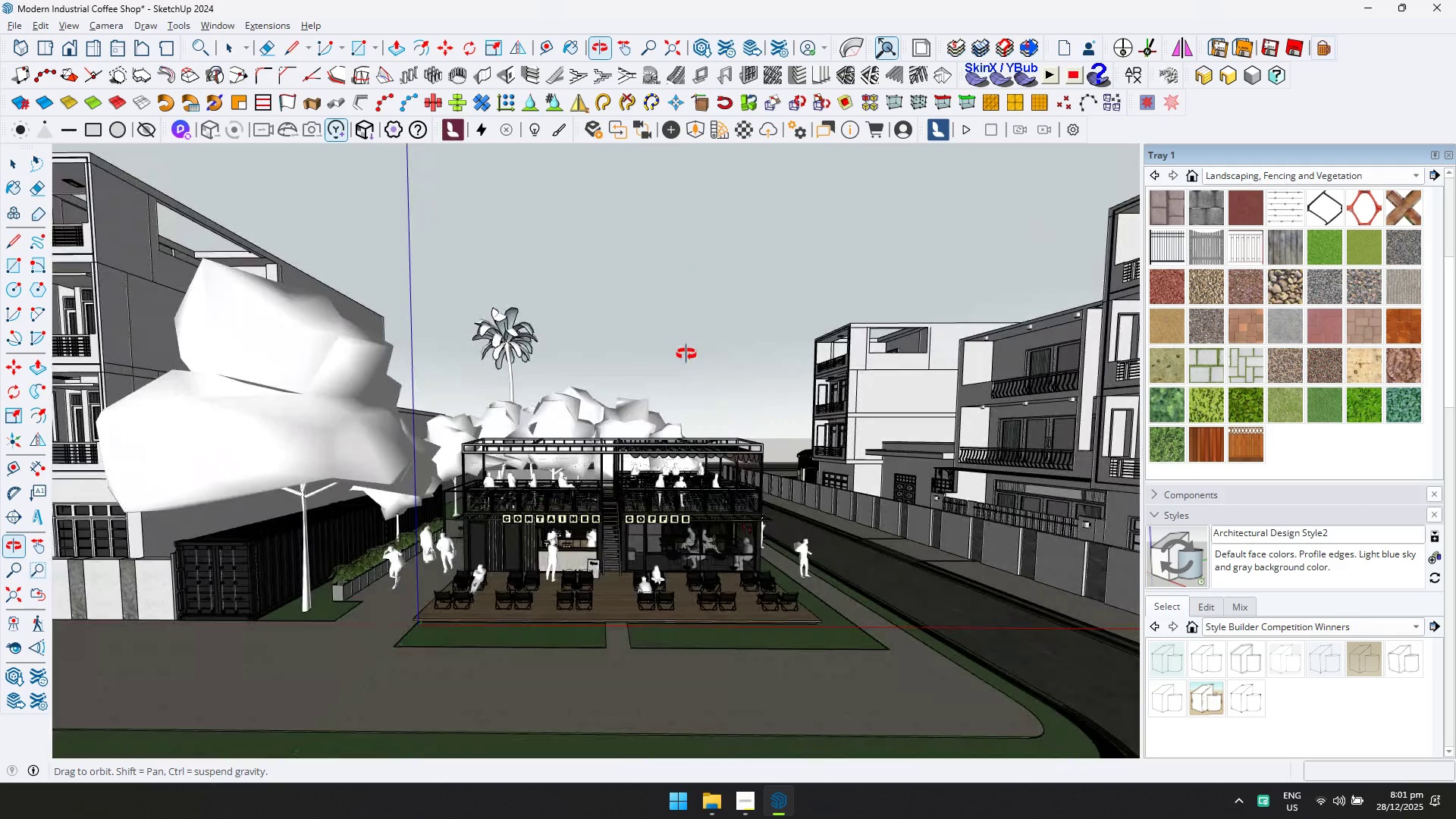 
scroll: coordinate [770, 609], scroll_direction: down, amount: 3.0
 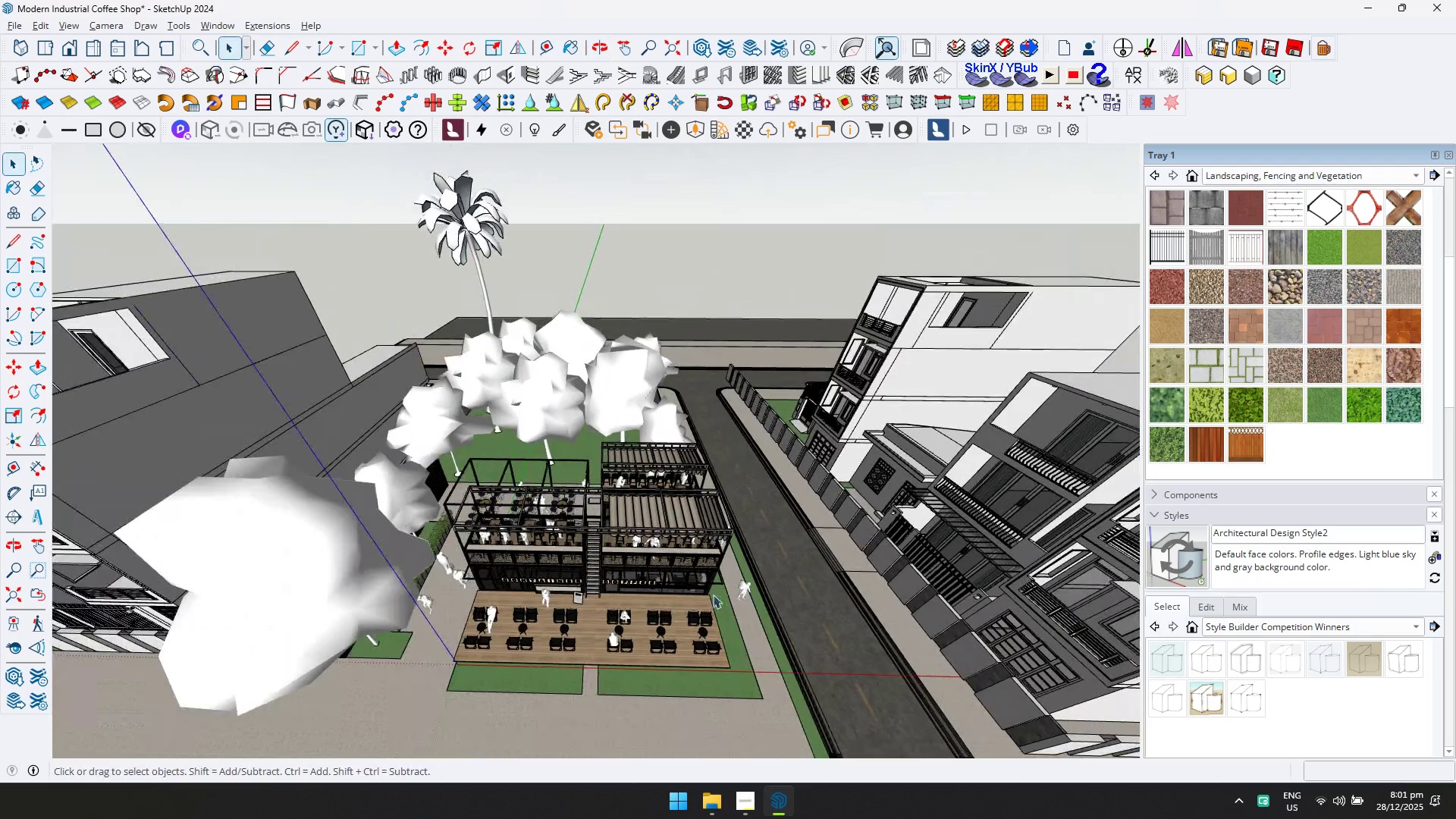 
scroll: coordinate [660, 615], scroll_direction: up, amount: 4.0
 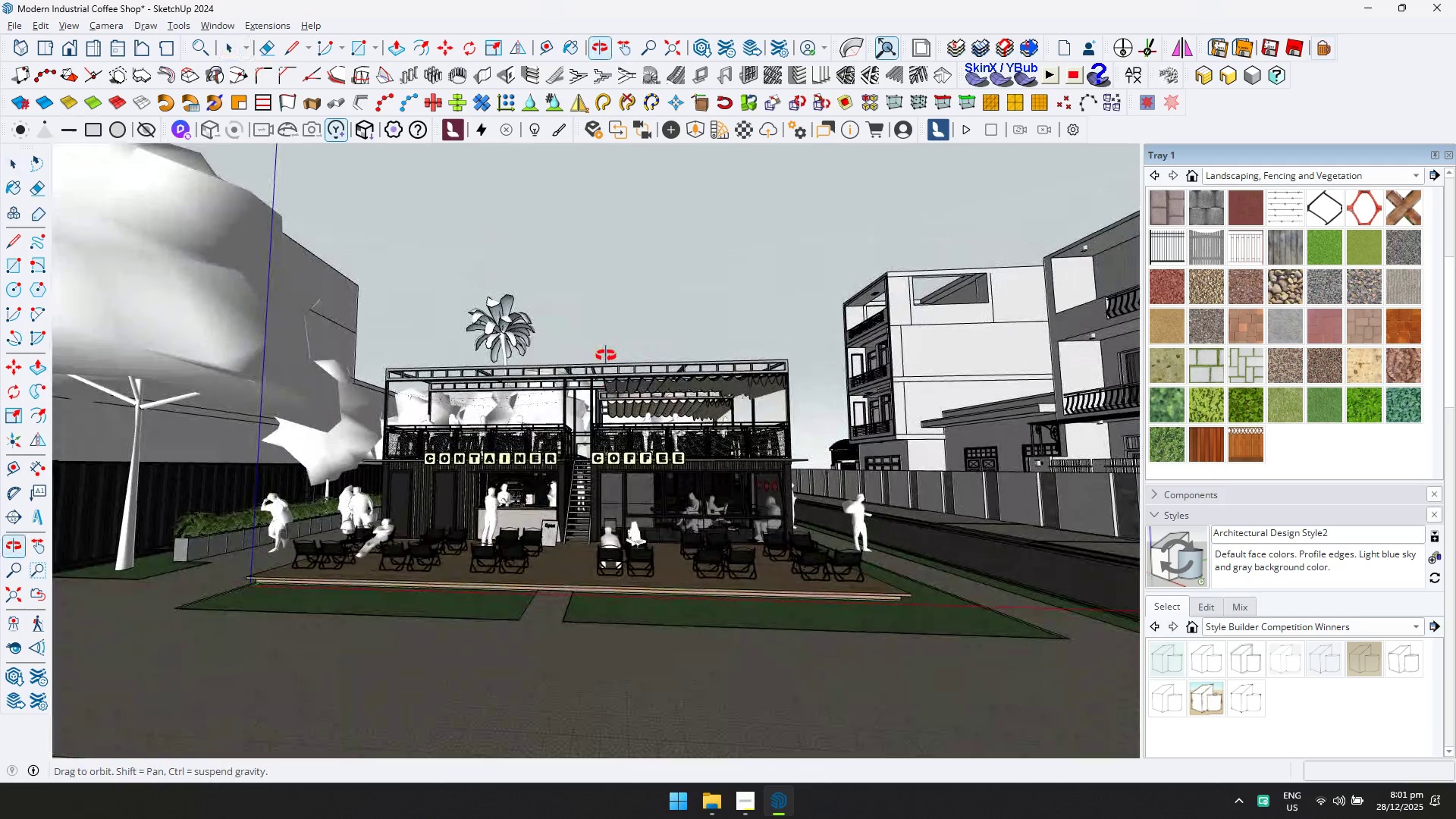 
key(Shift+ShiftLeft)
 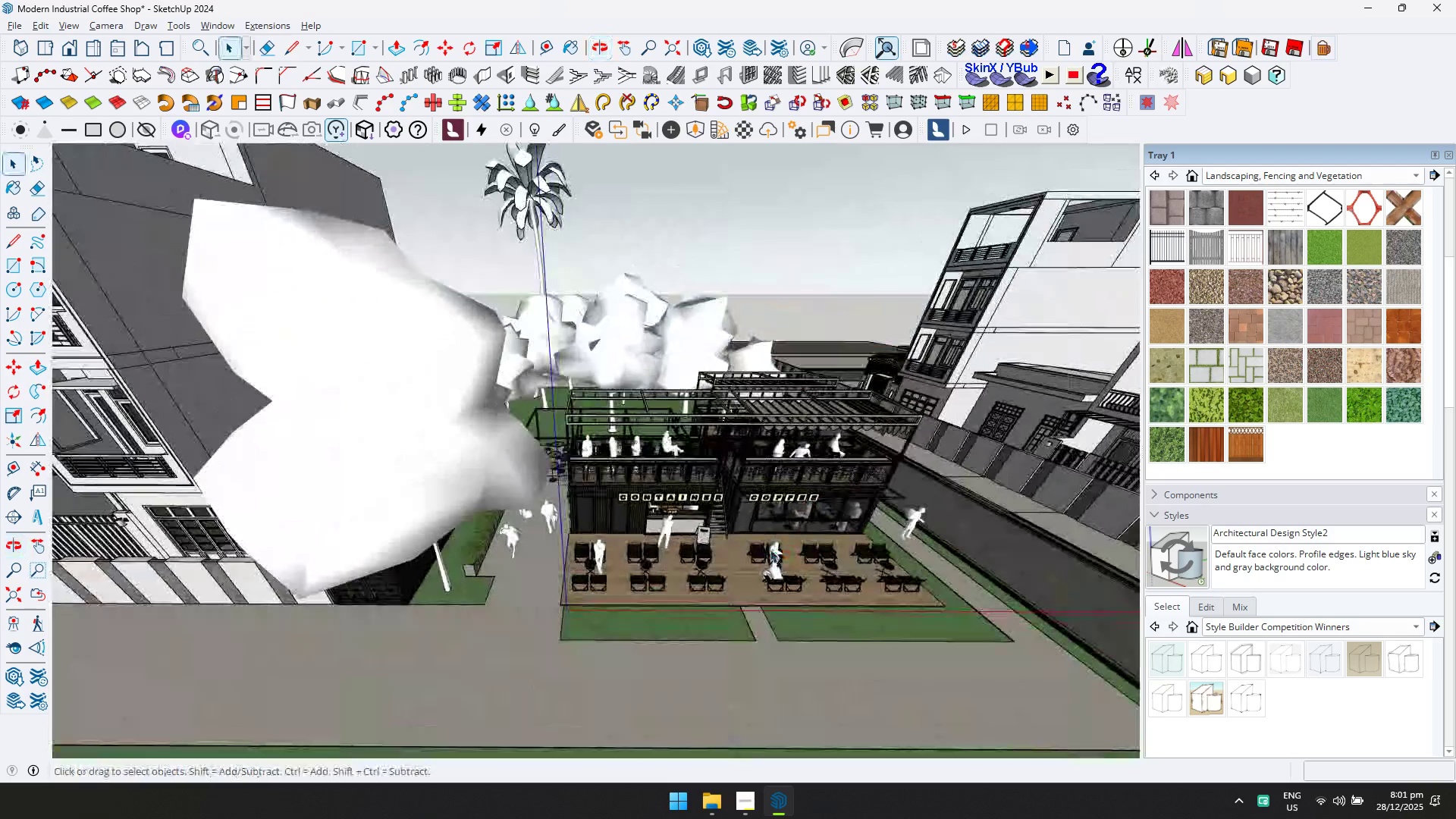 
scroll: coordinate [727, 367], scroll_direction: down, amount: 1.0
 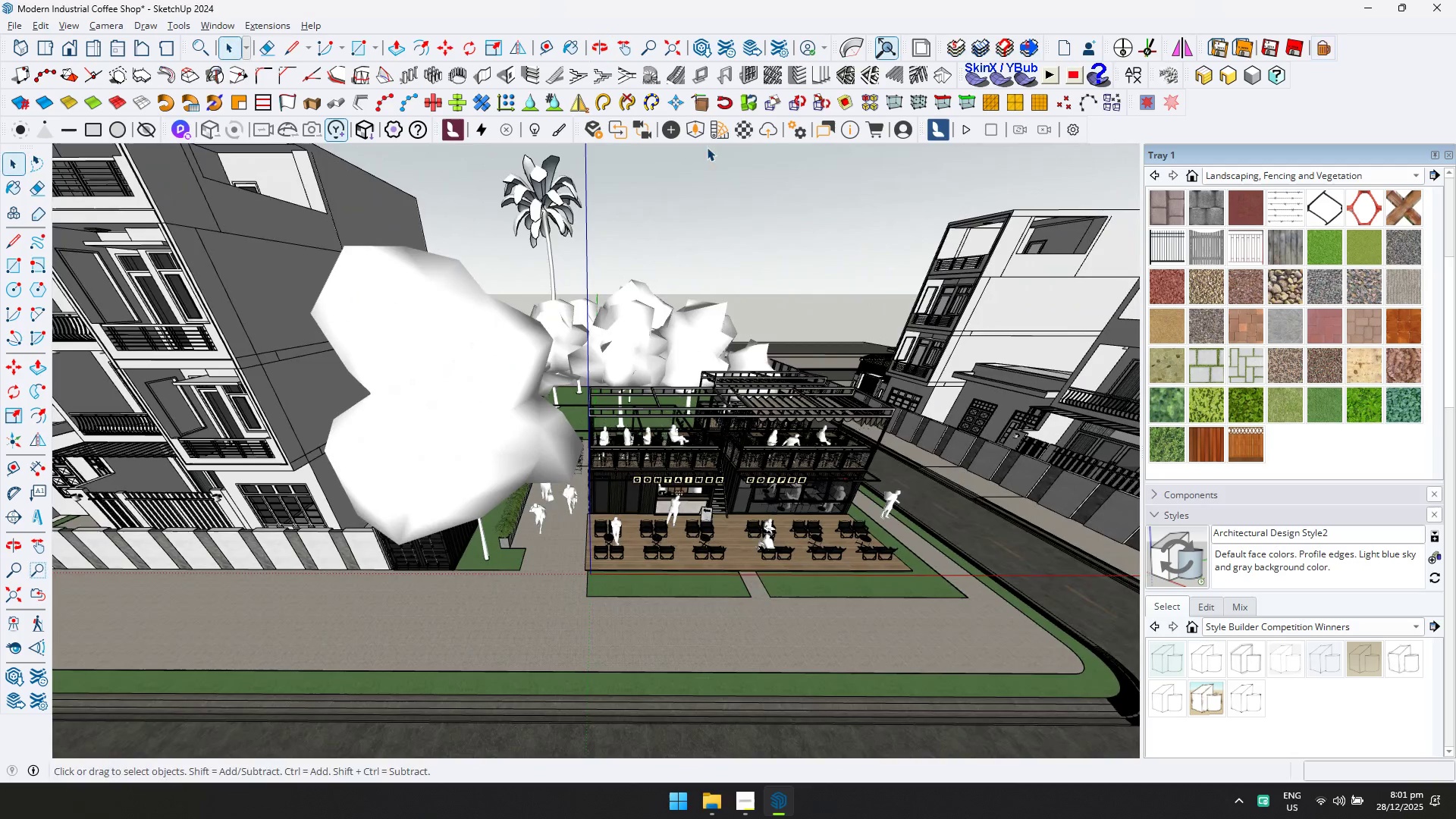 
left_click([694, 126])
 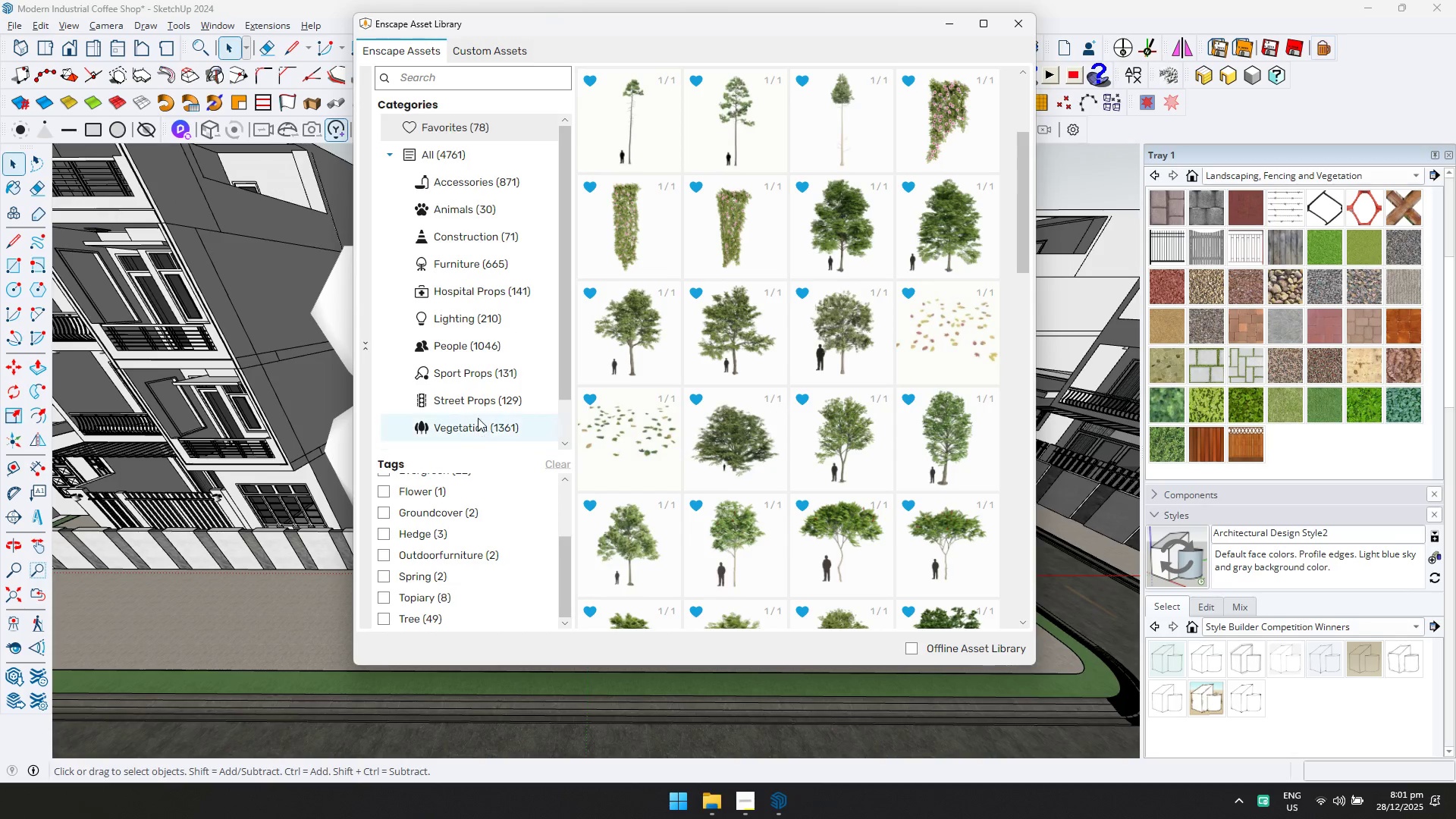 
left_click([475, 403])
 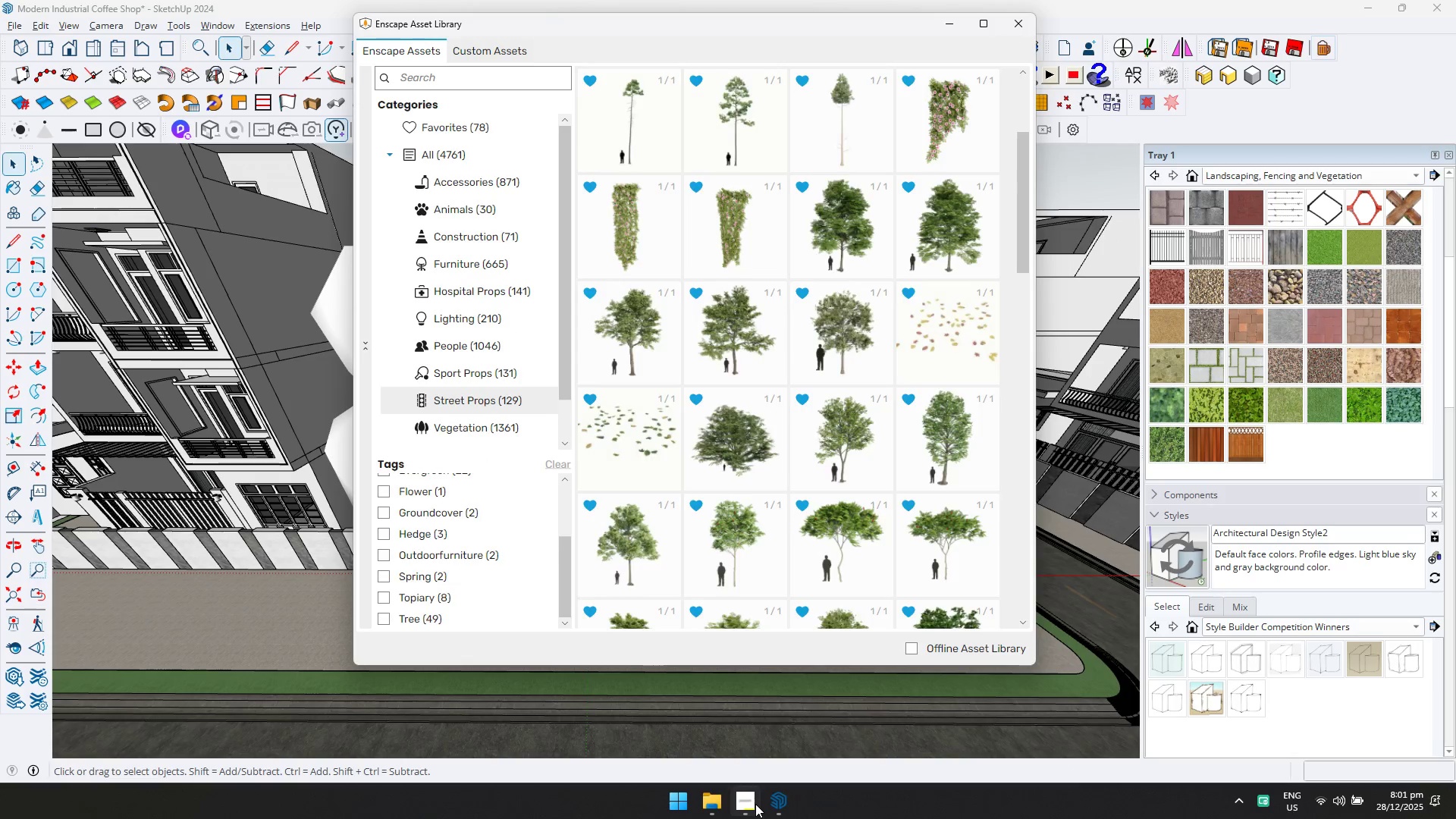 
left_click([755, 805])